 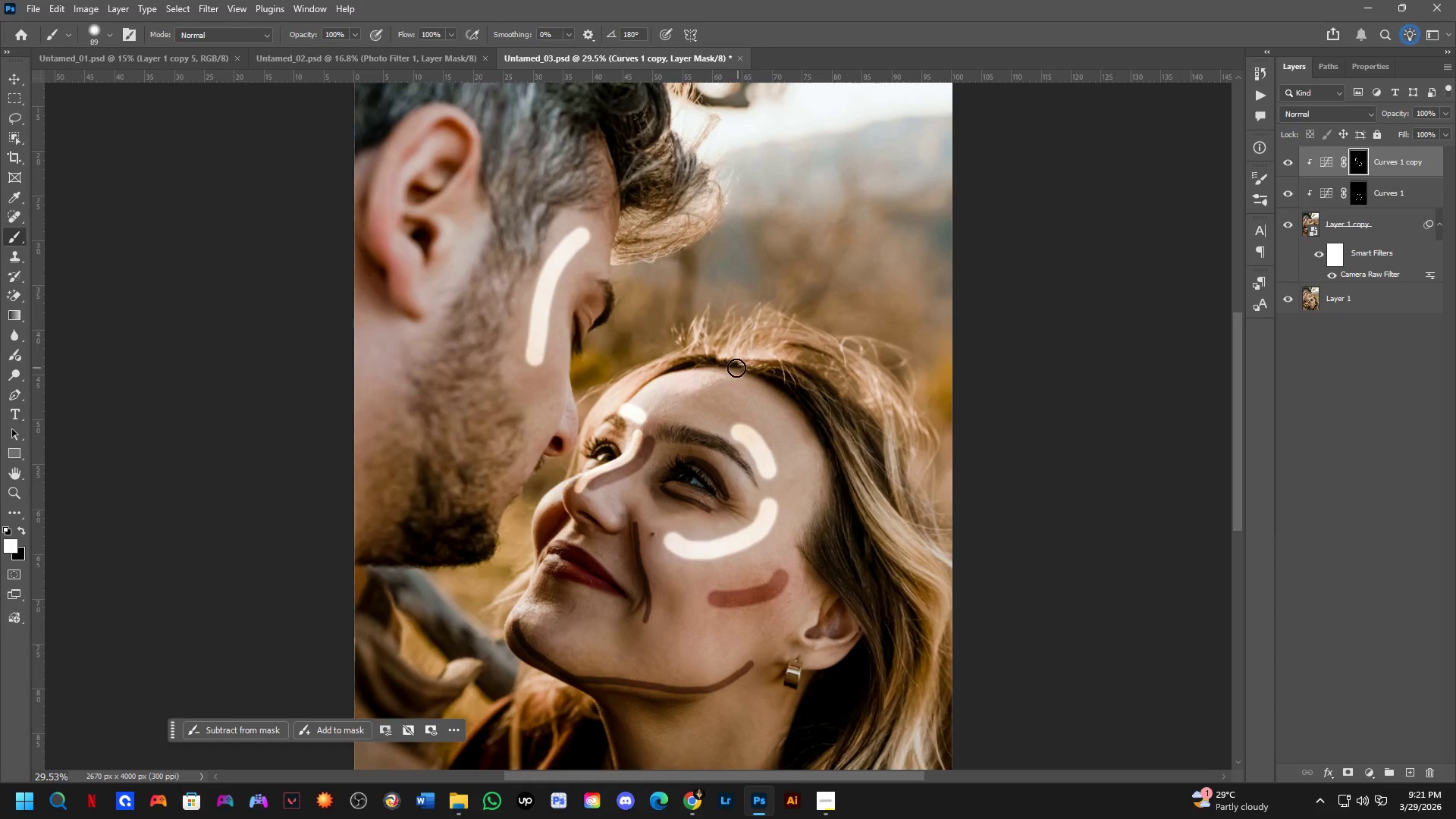 
left_click_drag(start_coordinate=[733, 375], to_coordinate=[679, 329])
 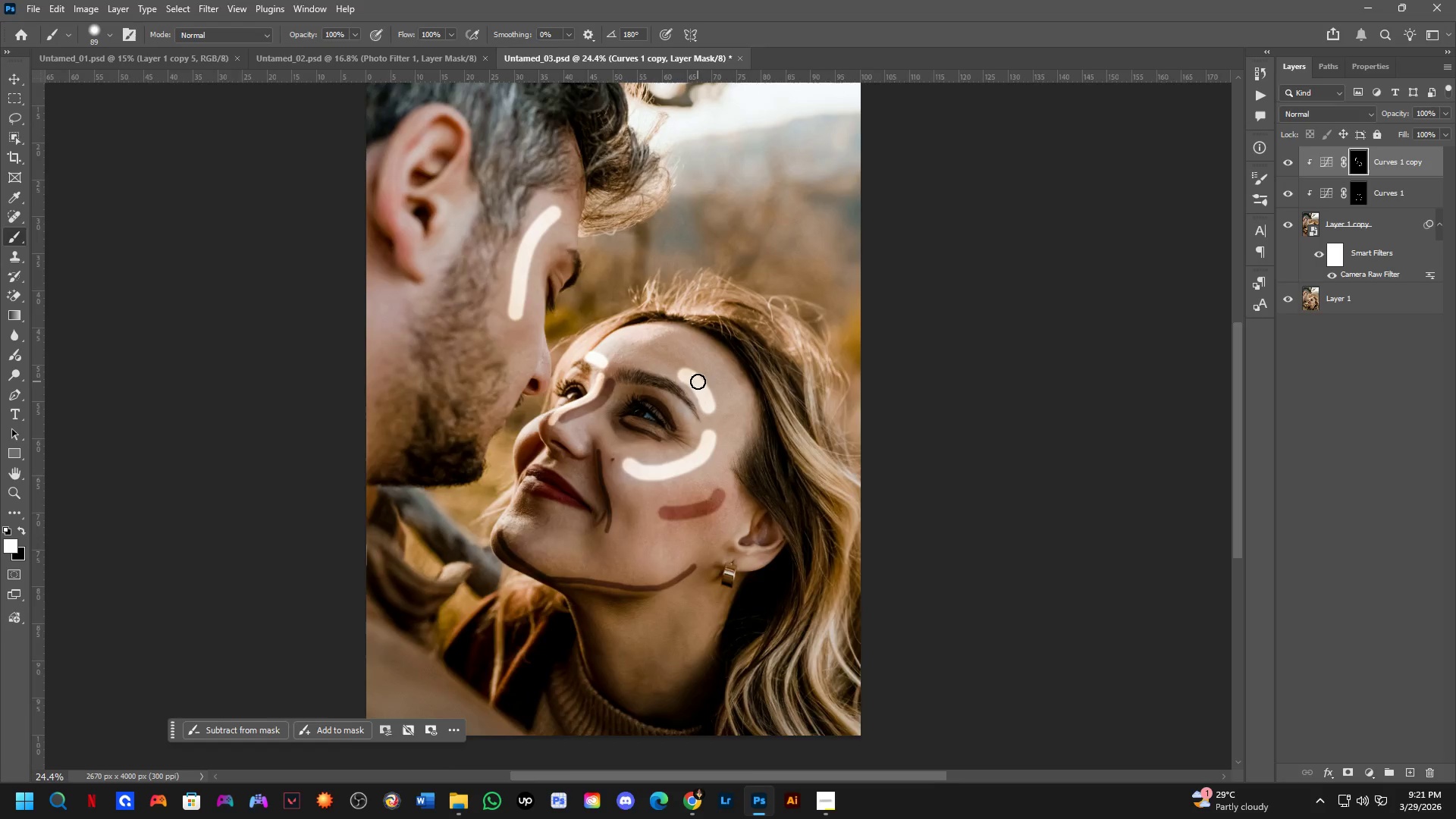 
scroll: coordinate [732, 369], scroll_direction: down, amount: 2.0
 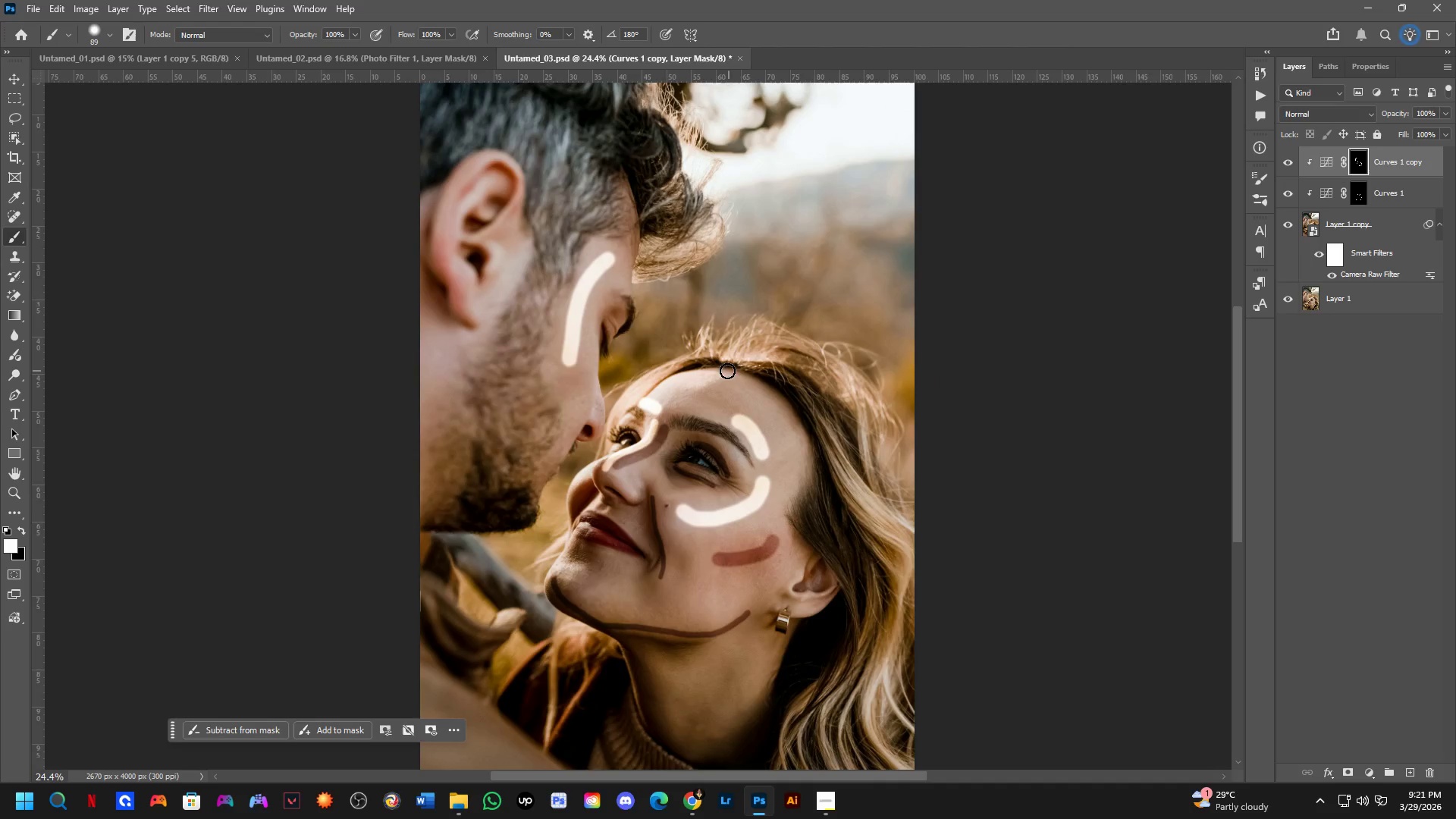 
scroll: coordinate [717, 378], scroll_direction: up, amount: 6.0
 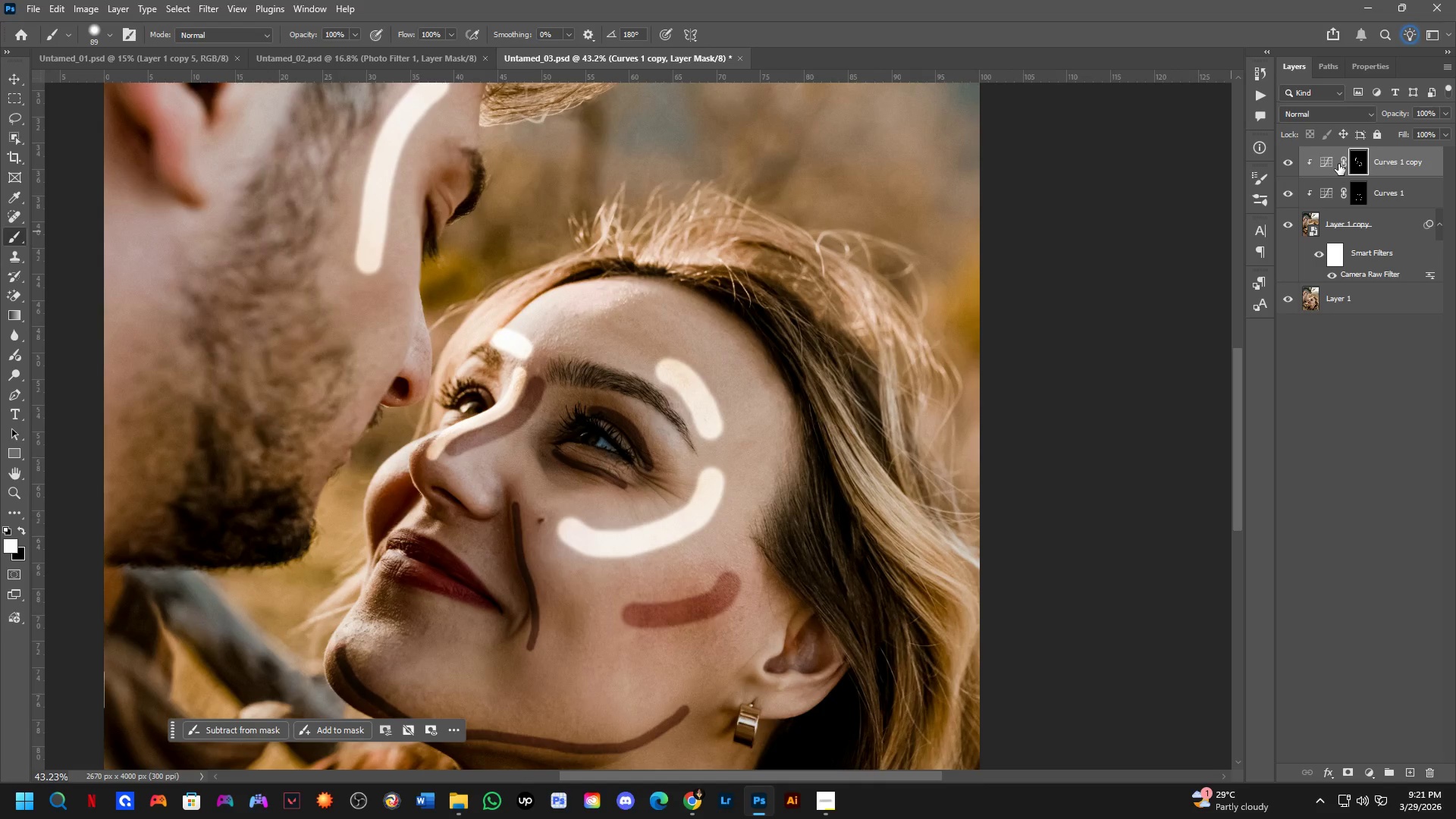 
double_click([1332, 163])
 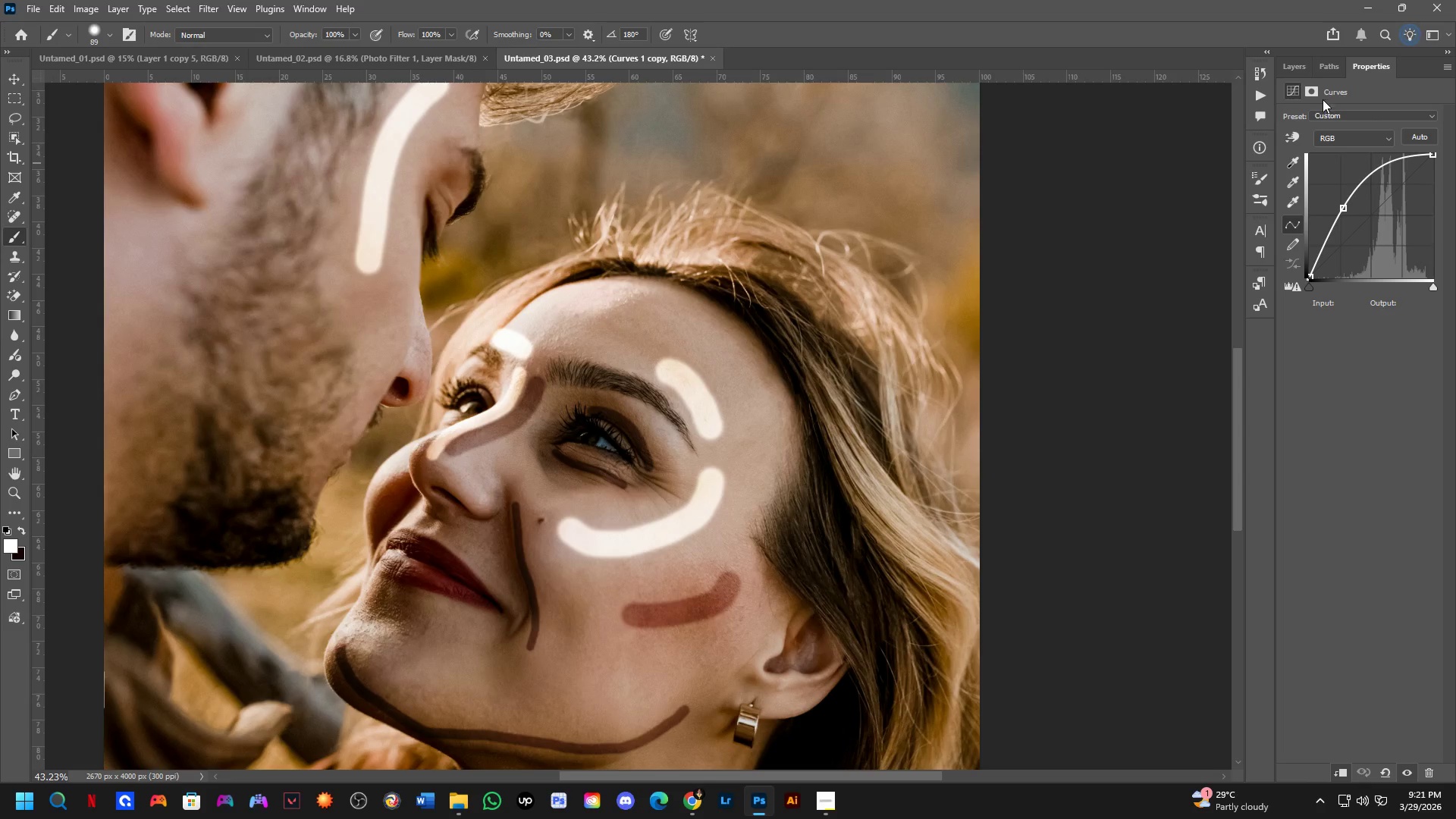 
left_click([1311, 92])
 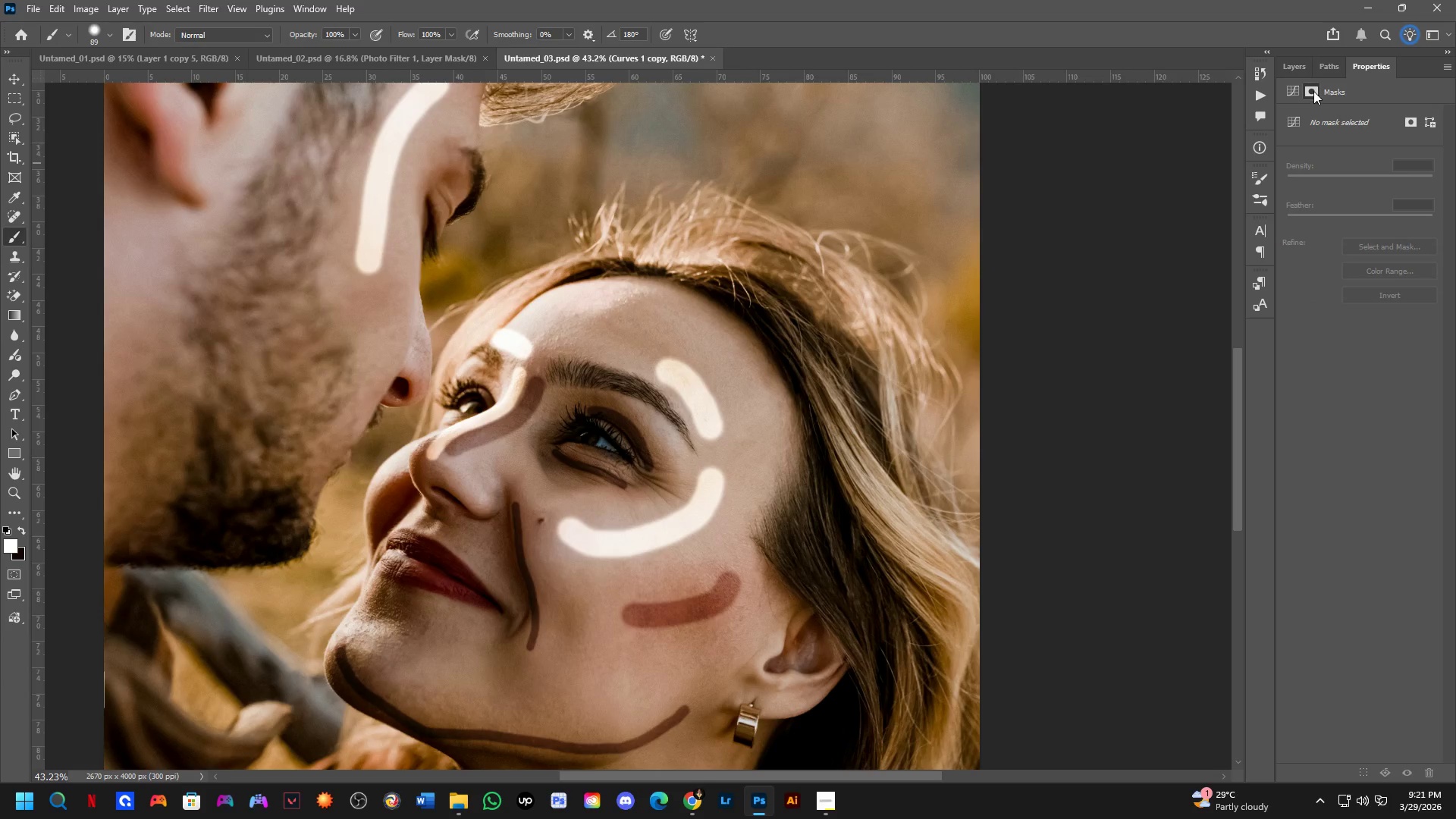 
left_click([1312, 88])
 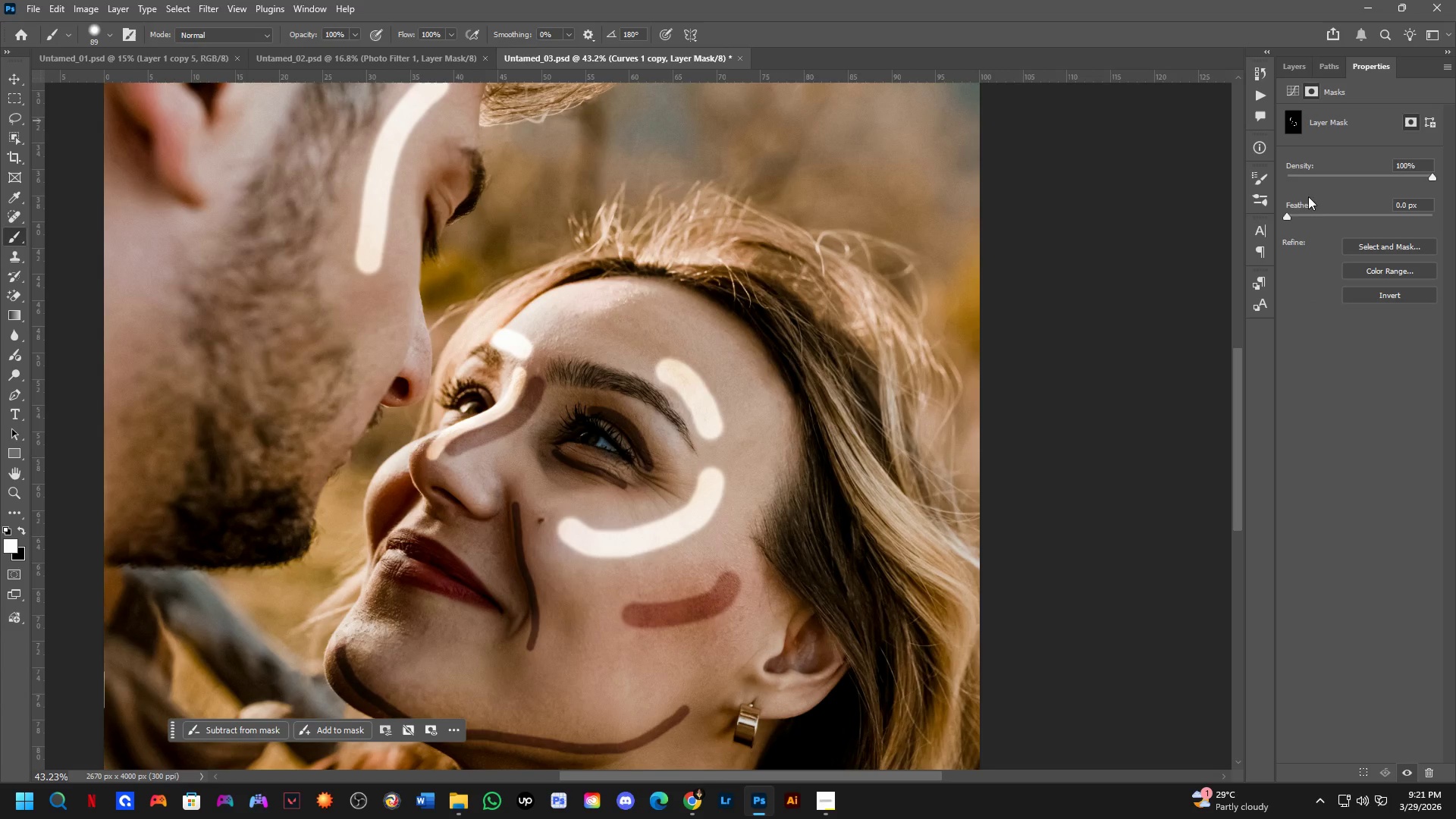 
left_click_drag(start_coordinate=[1291, 215], to_coordinate=[1365, 206])
 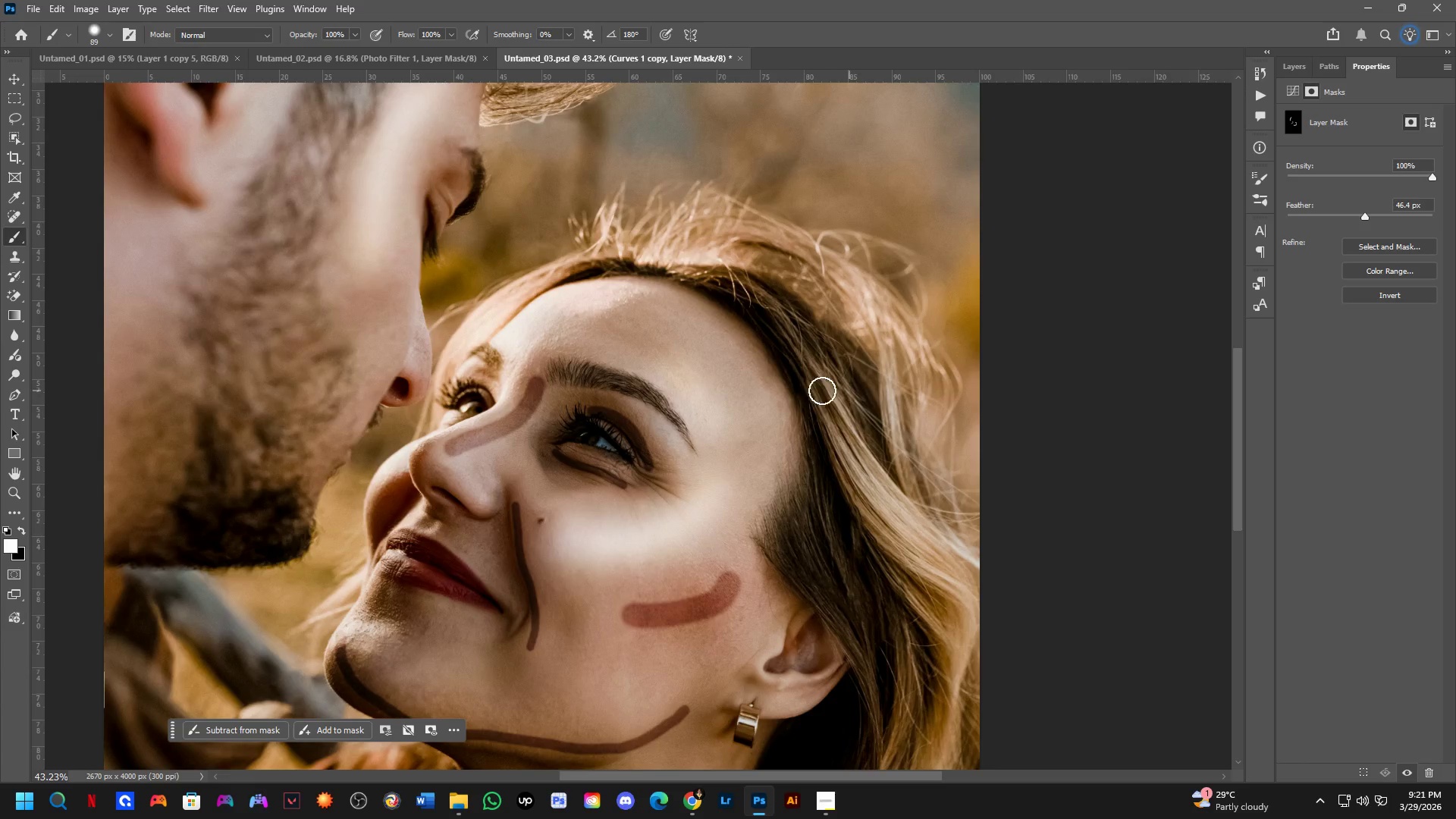 
hold_key(key=Space, duration=0.62)
 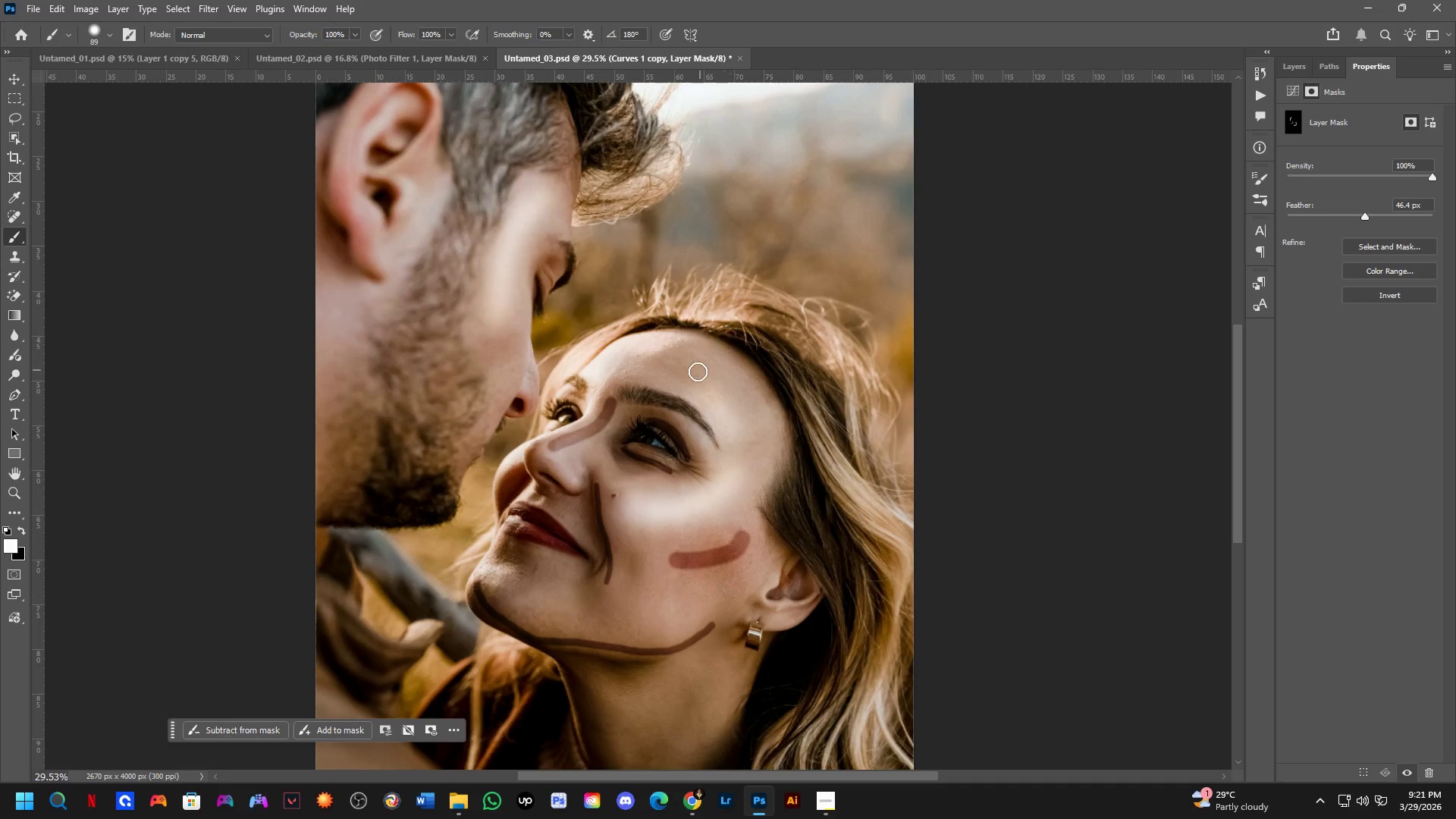 
left_click_drag(start_coordinate=[743, 309], to_coordinate=[741, 328])
 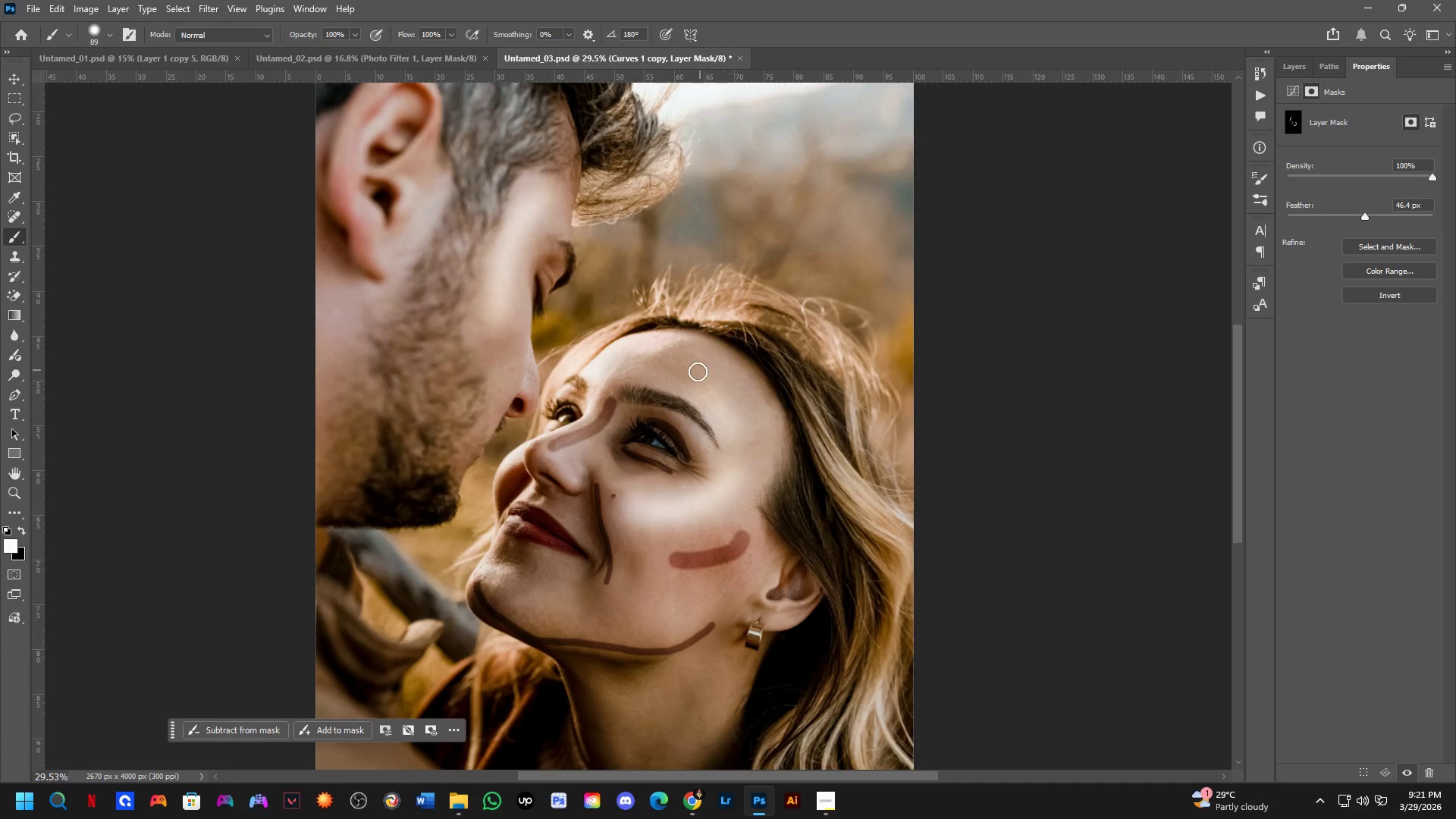 
scroll: coordinate [779, 384], scroll_direction: down, amount: 4.0
 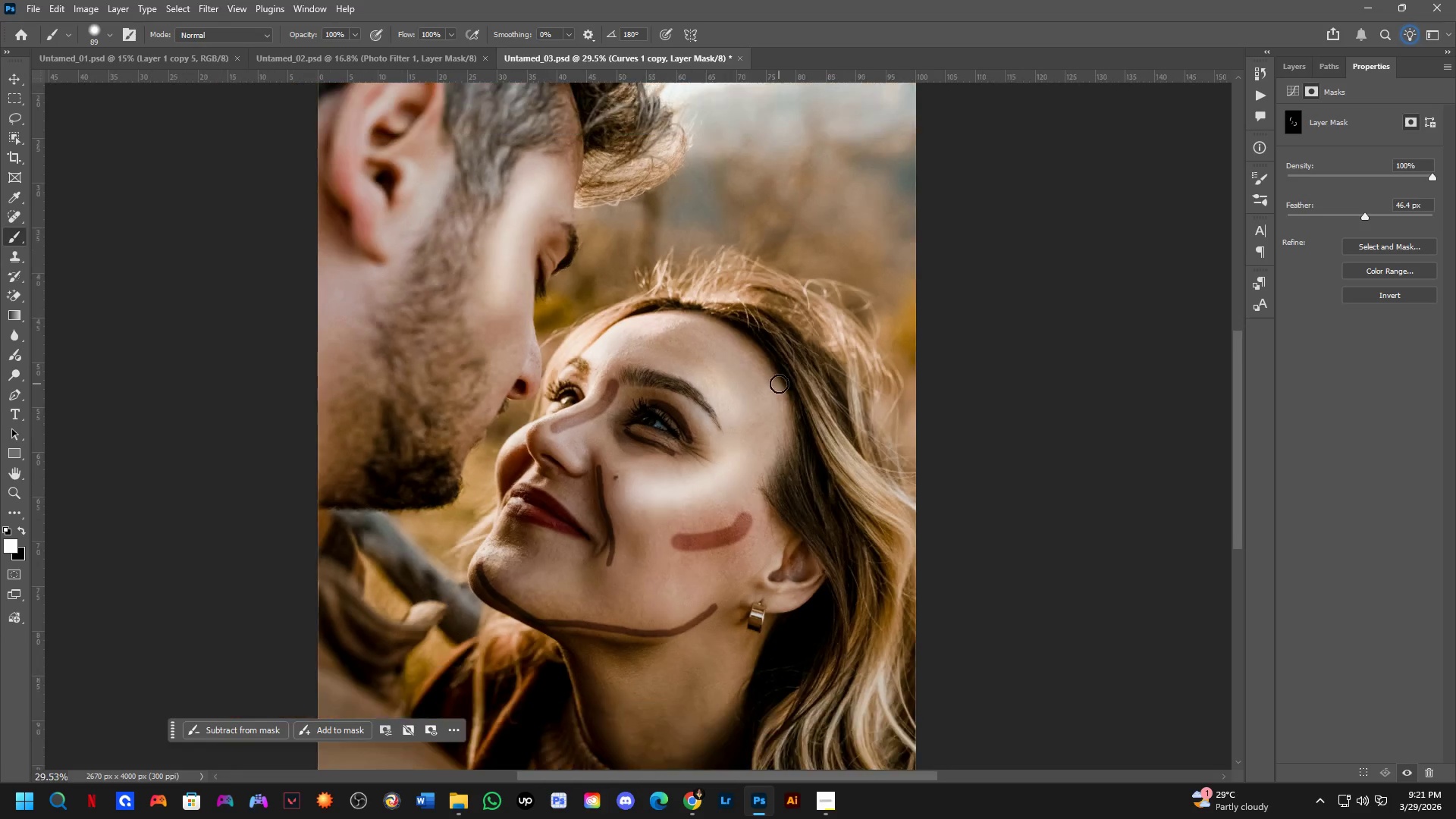 
hold_key(key=Space, duration=0.41)
 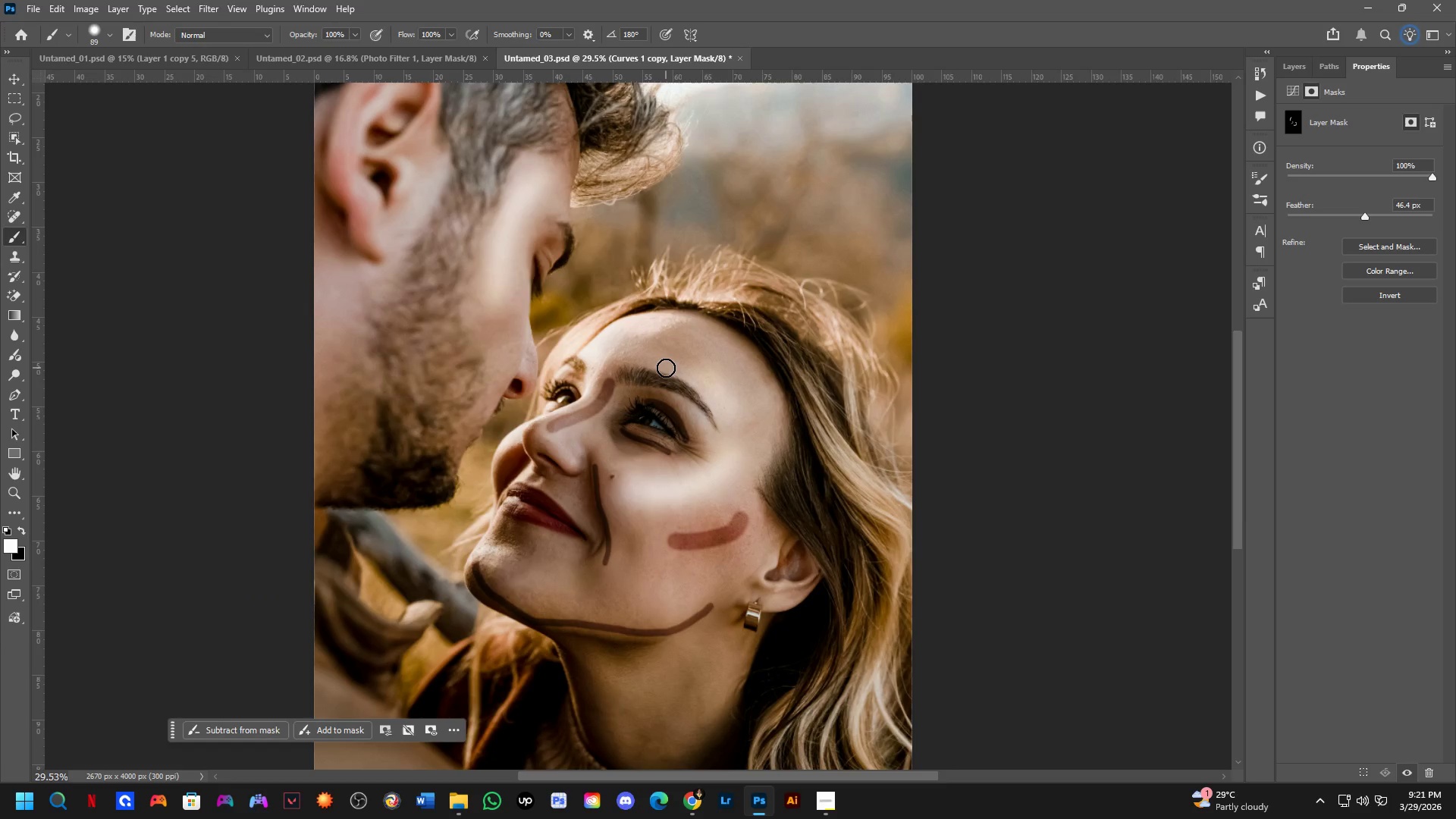 
left_click_drag(start_coordinate=[672, 388], to_coordinate=[670, 369])
 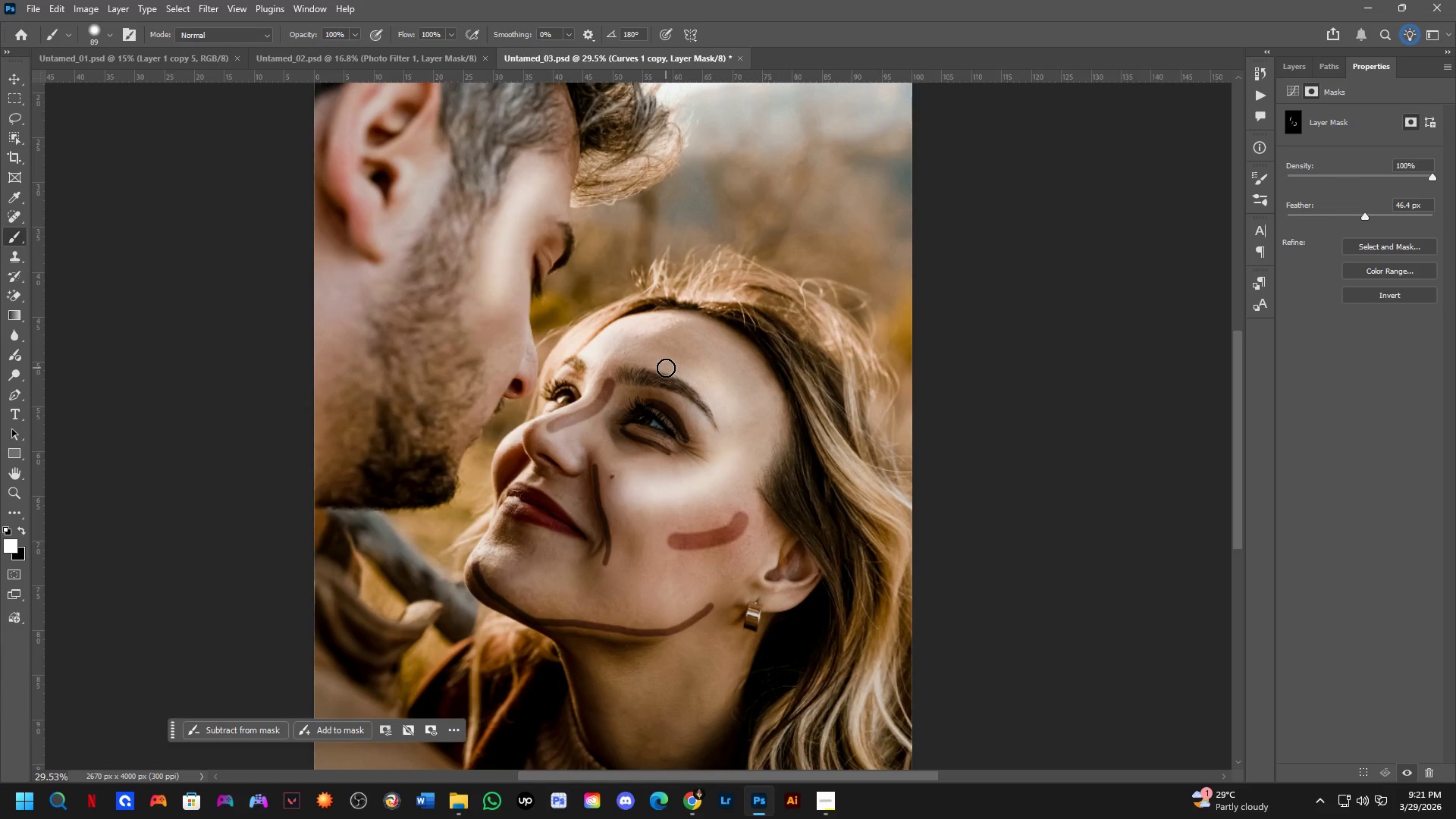 
wait(5.03)
 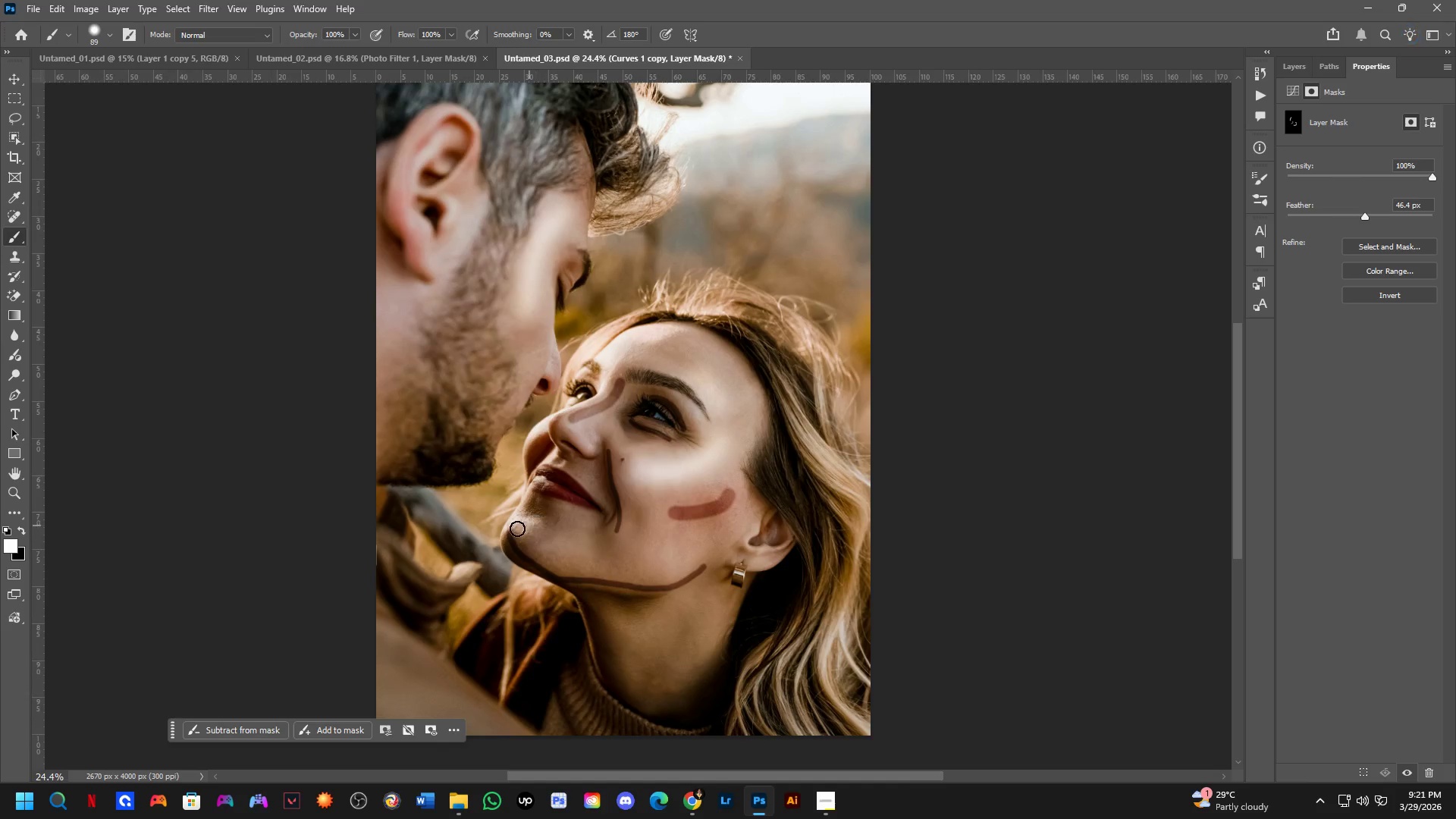 
hold_key(key=Space, duration=0.64)
 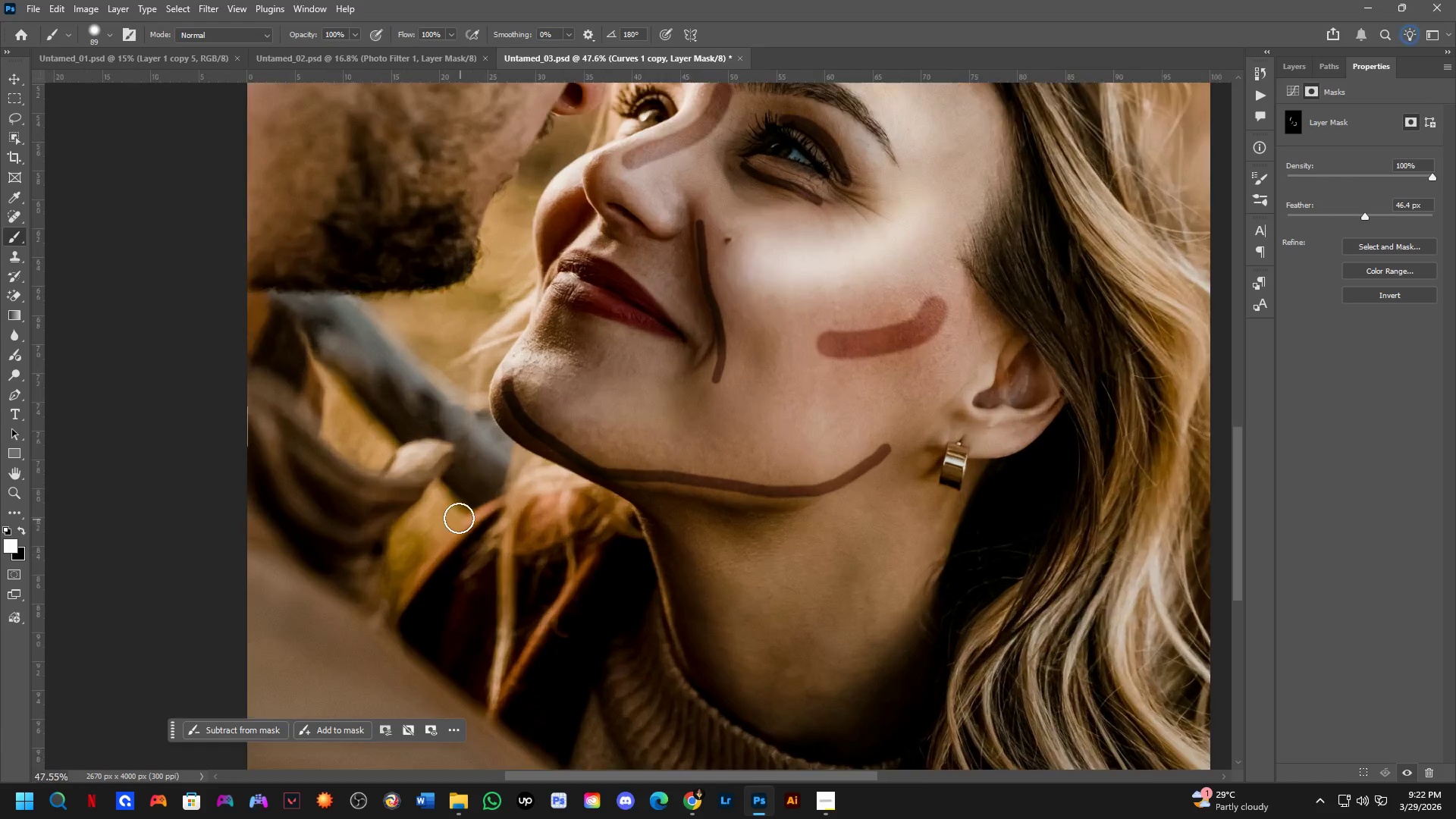 
left_click_drag(start_coordinate=[515, 529], to_coordinate=[495, 449])
 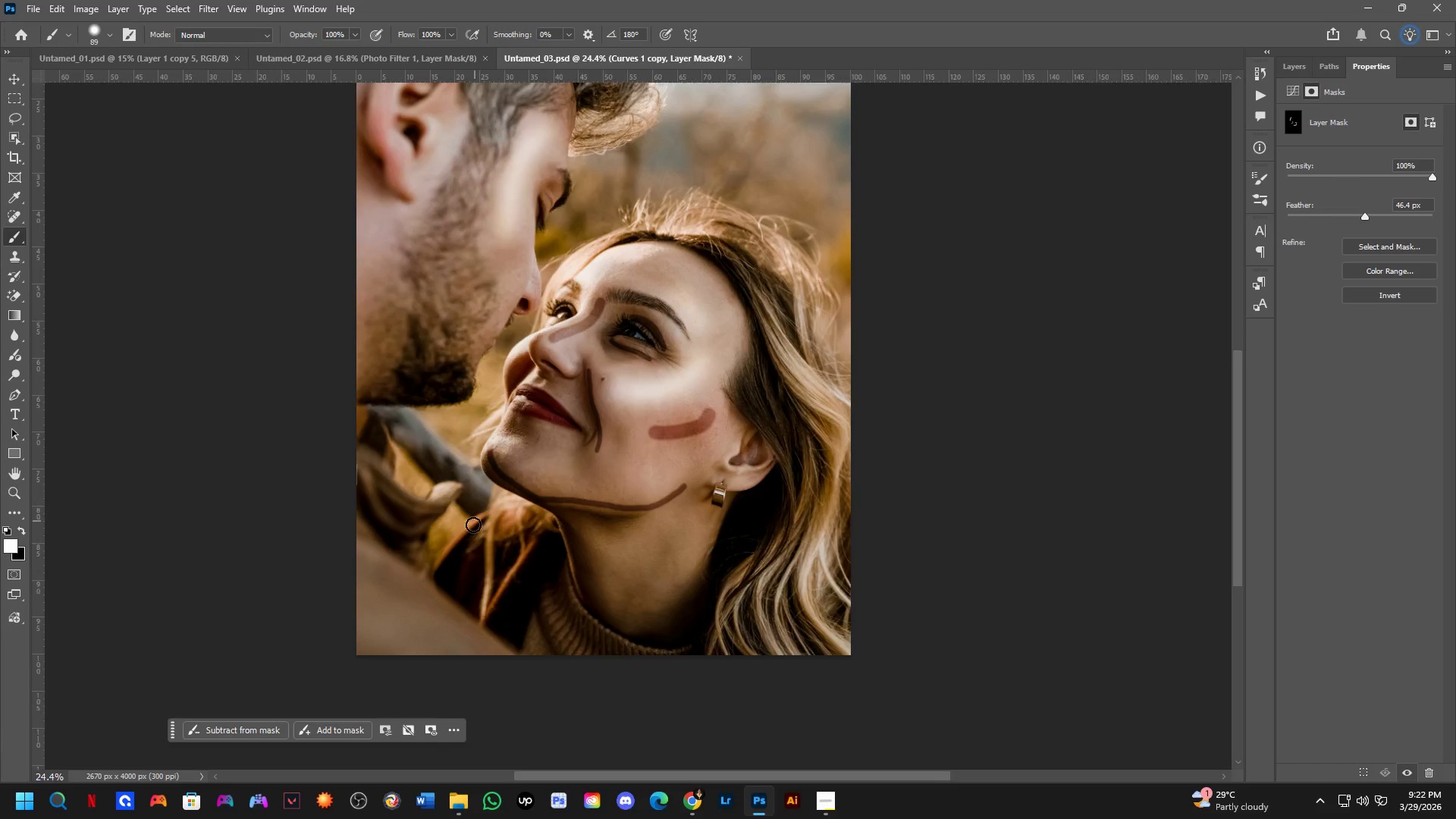 
scroll: coordinate [670, 378], scroll_direction: down, amount: 2.0
 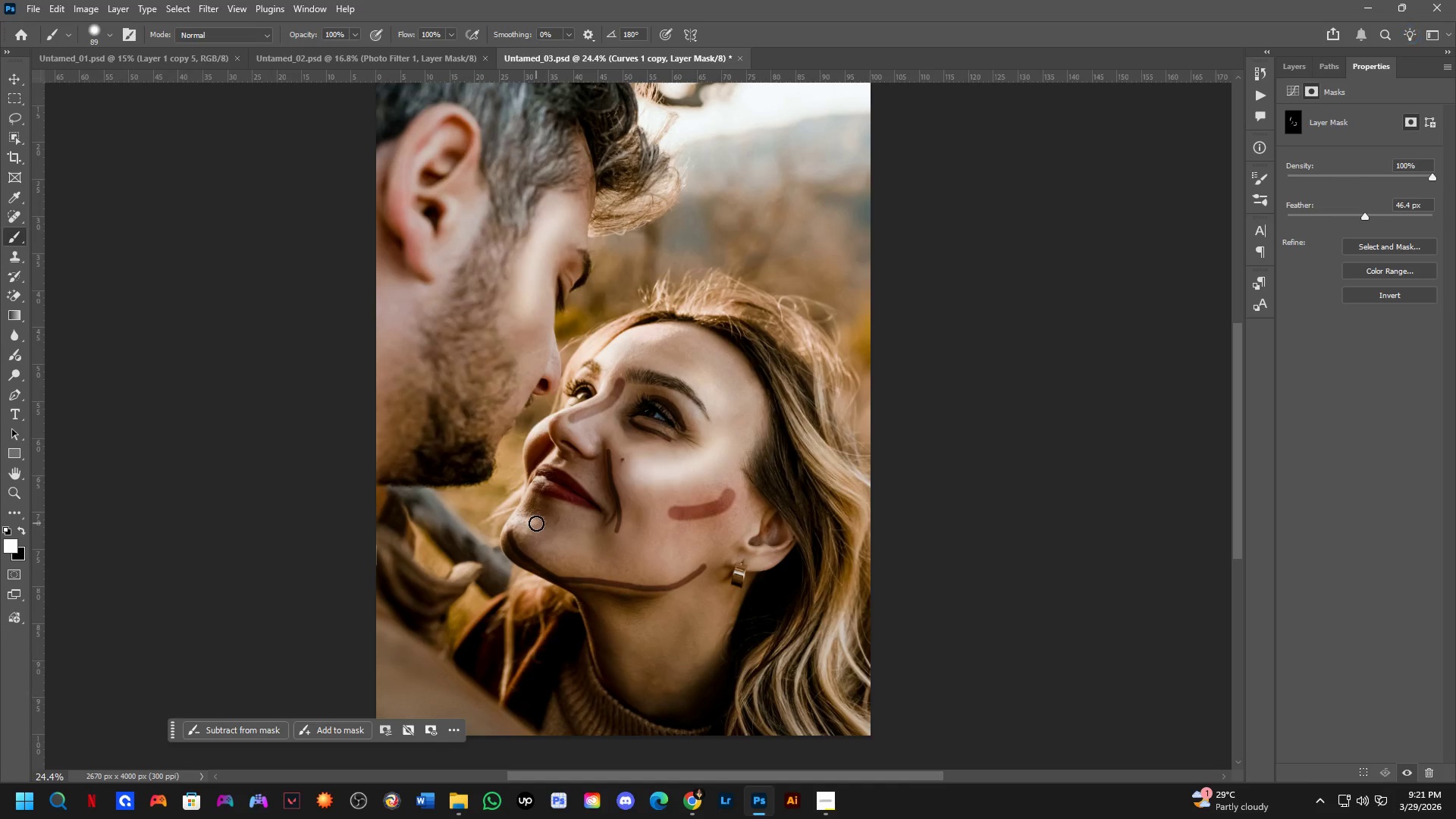 
scroll: coordinate [467, 524], scroll_direction: up, amount: 7.0
 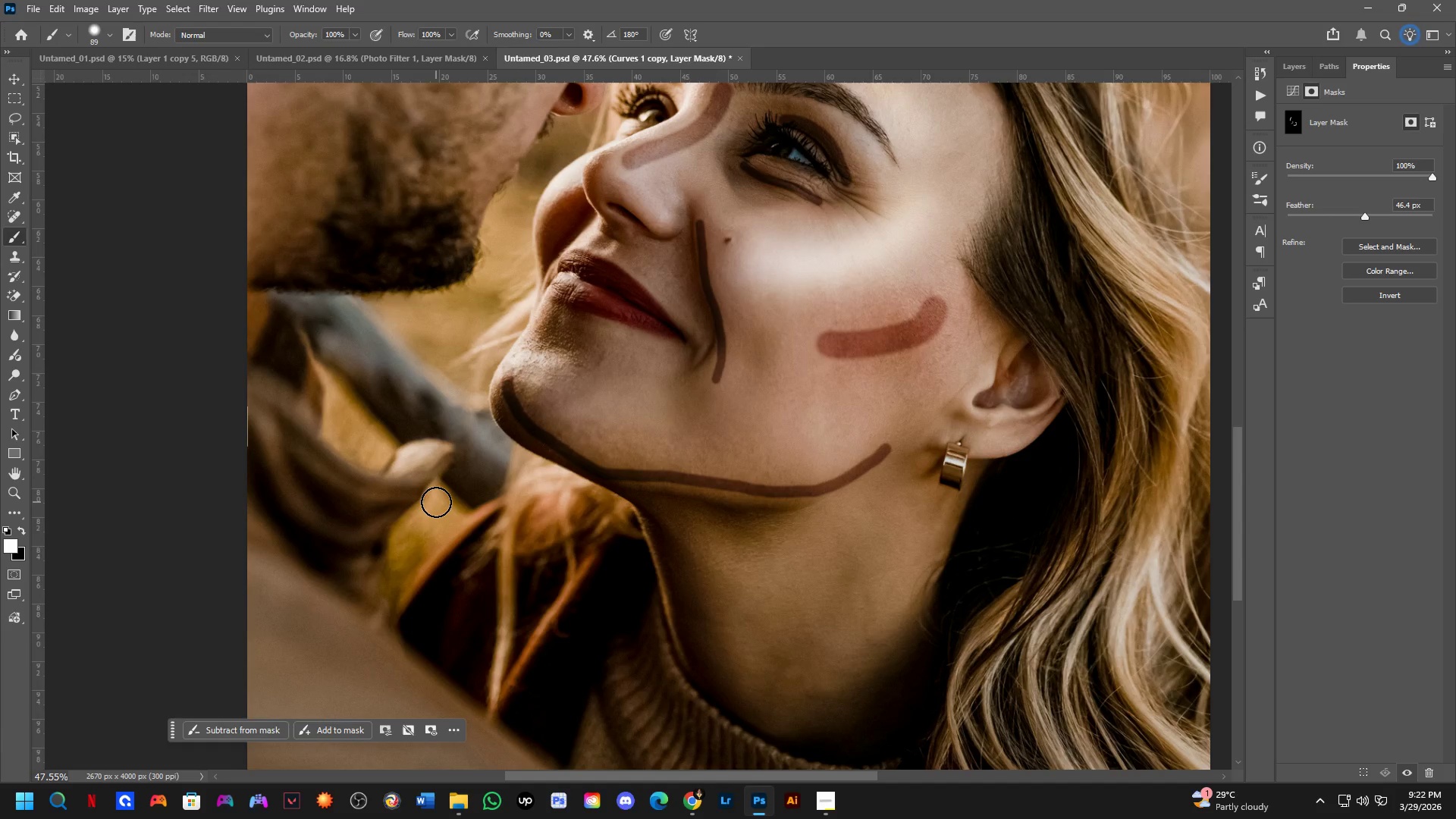 
scroll: coordinate [426, 533], scroll_direction: down, amount: 1.0
 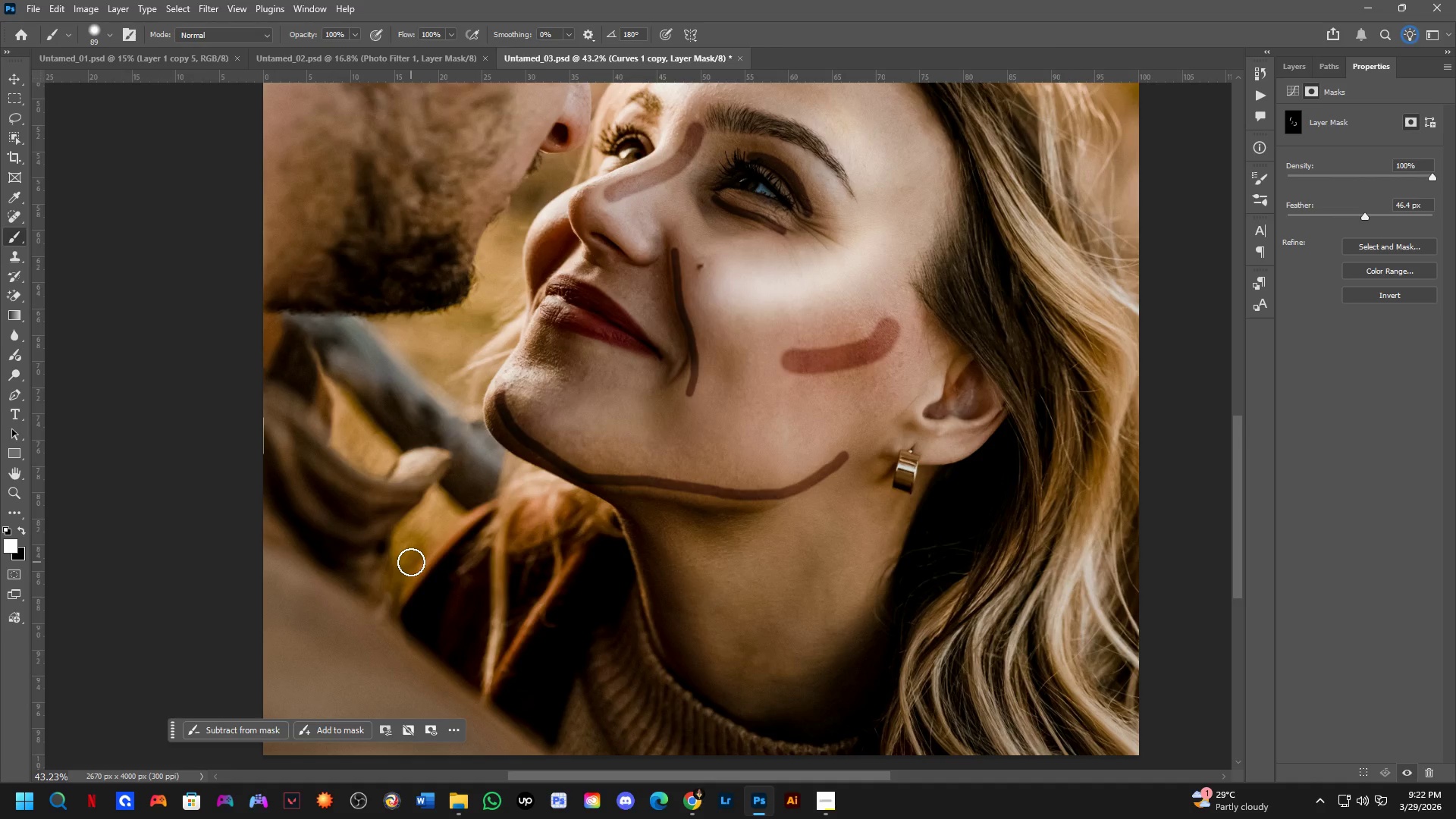 
hold_key(key=Space, duration=0.56)
 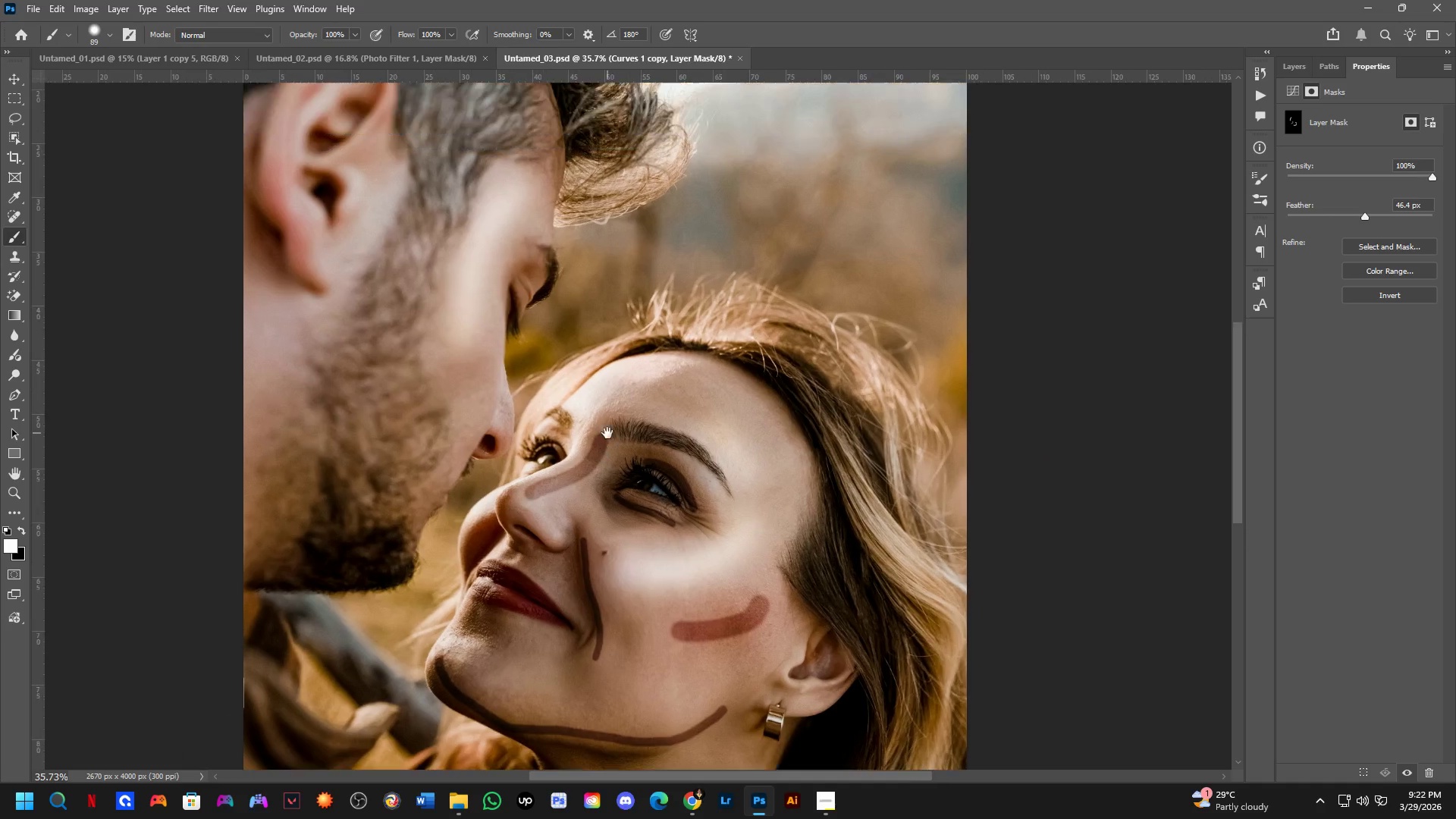 
left_click_drag(start_coordinate=[623, 355], to_coordinate=[550, 571])
 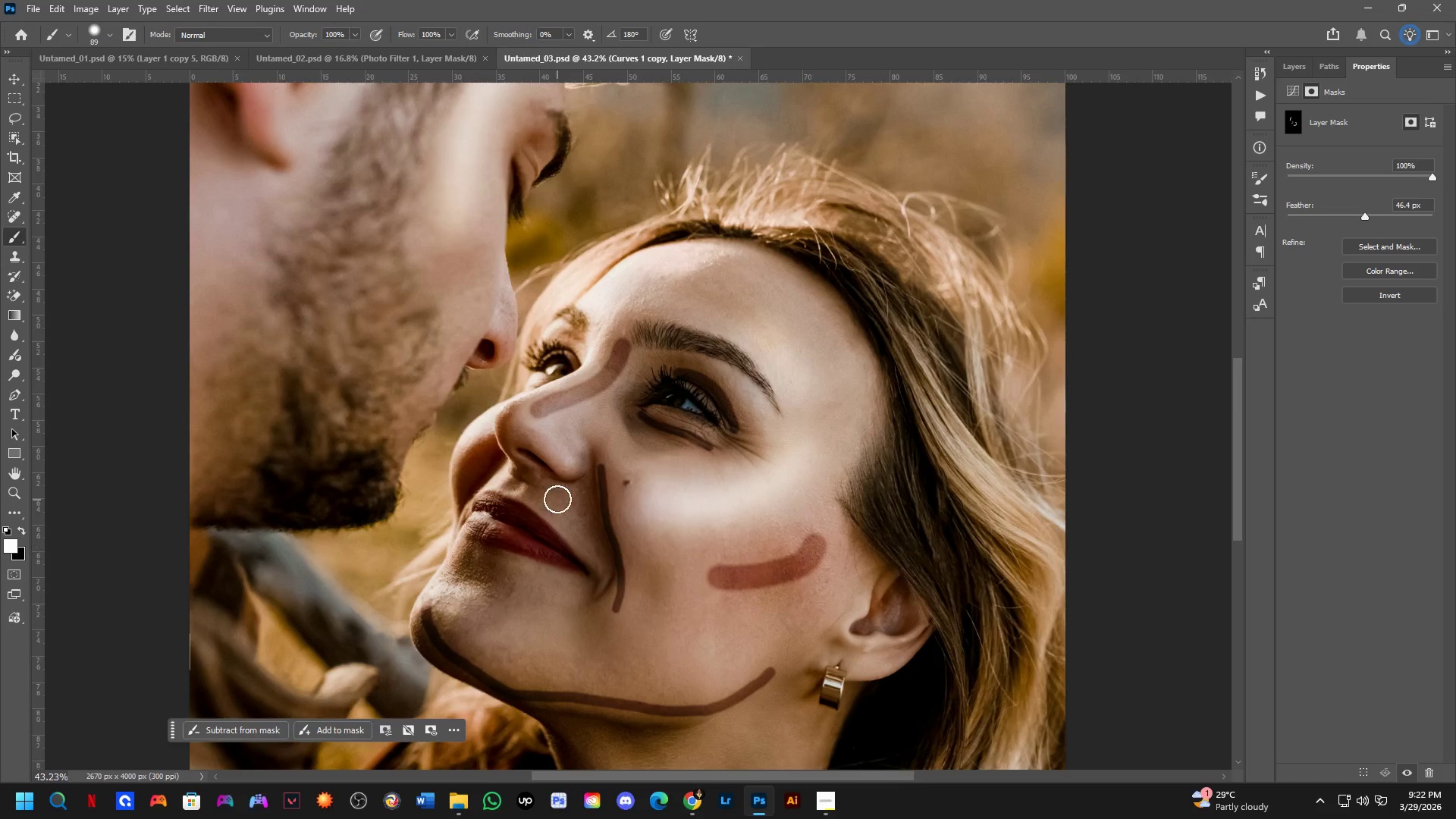 
hold_key(key=Space, duration=0.44)
 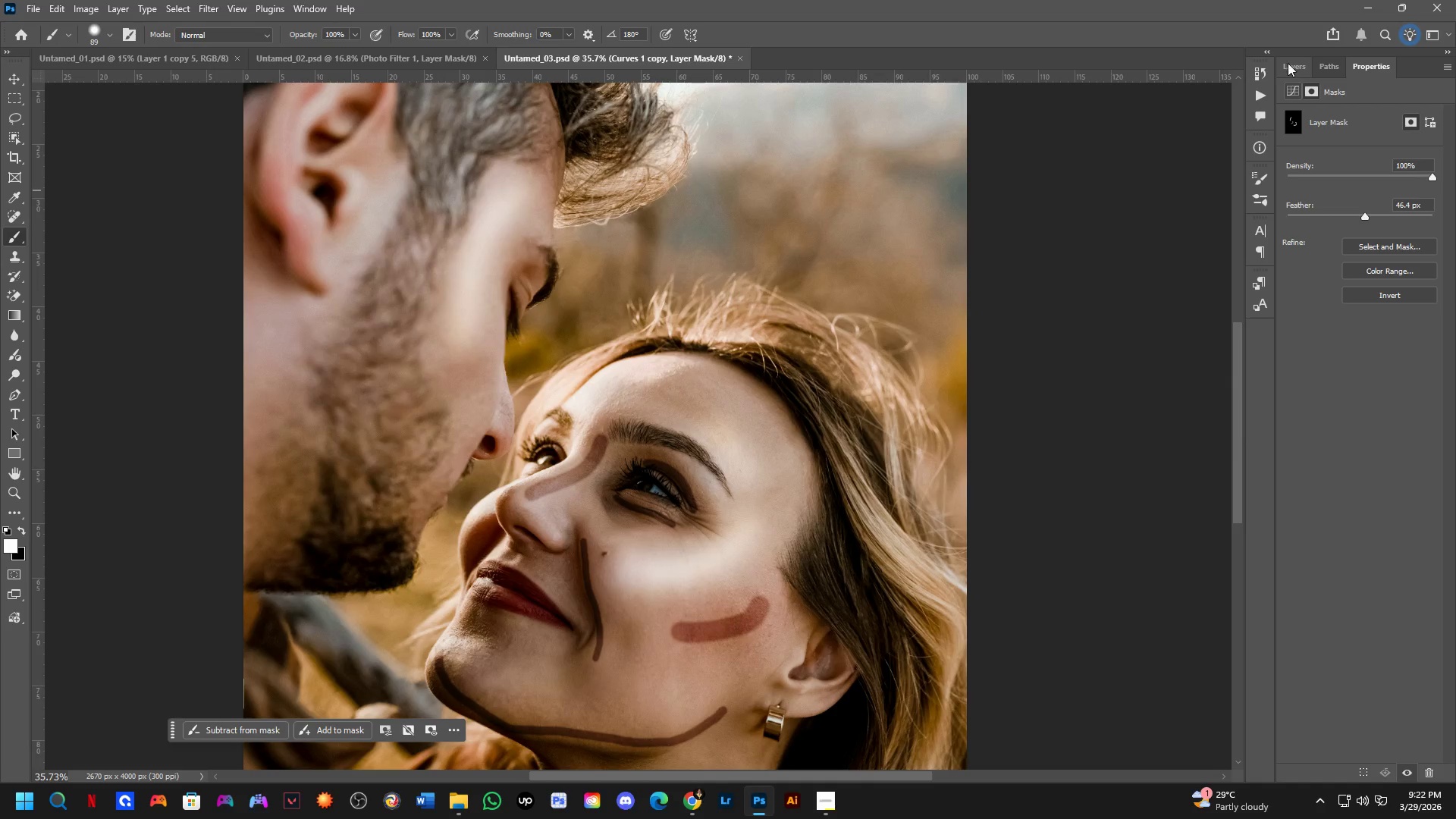 
left_click_drag(start_coordinate=[618, 366], to_coordinate=[607, 434])
 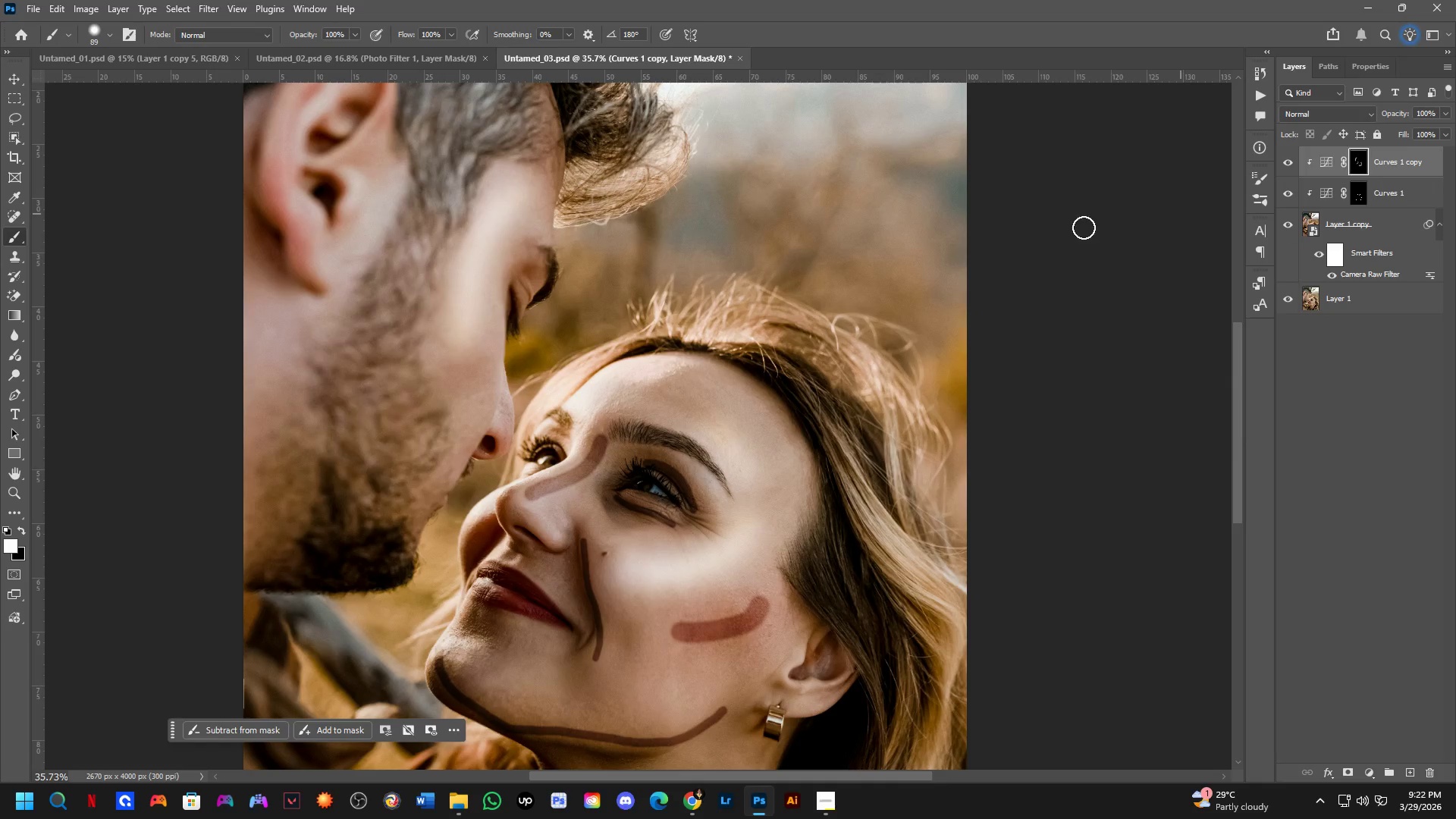 
scroll: coordinate [557, 499], scroll_direction: down, amount: 2.0
 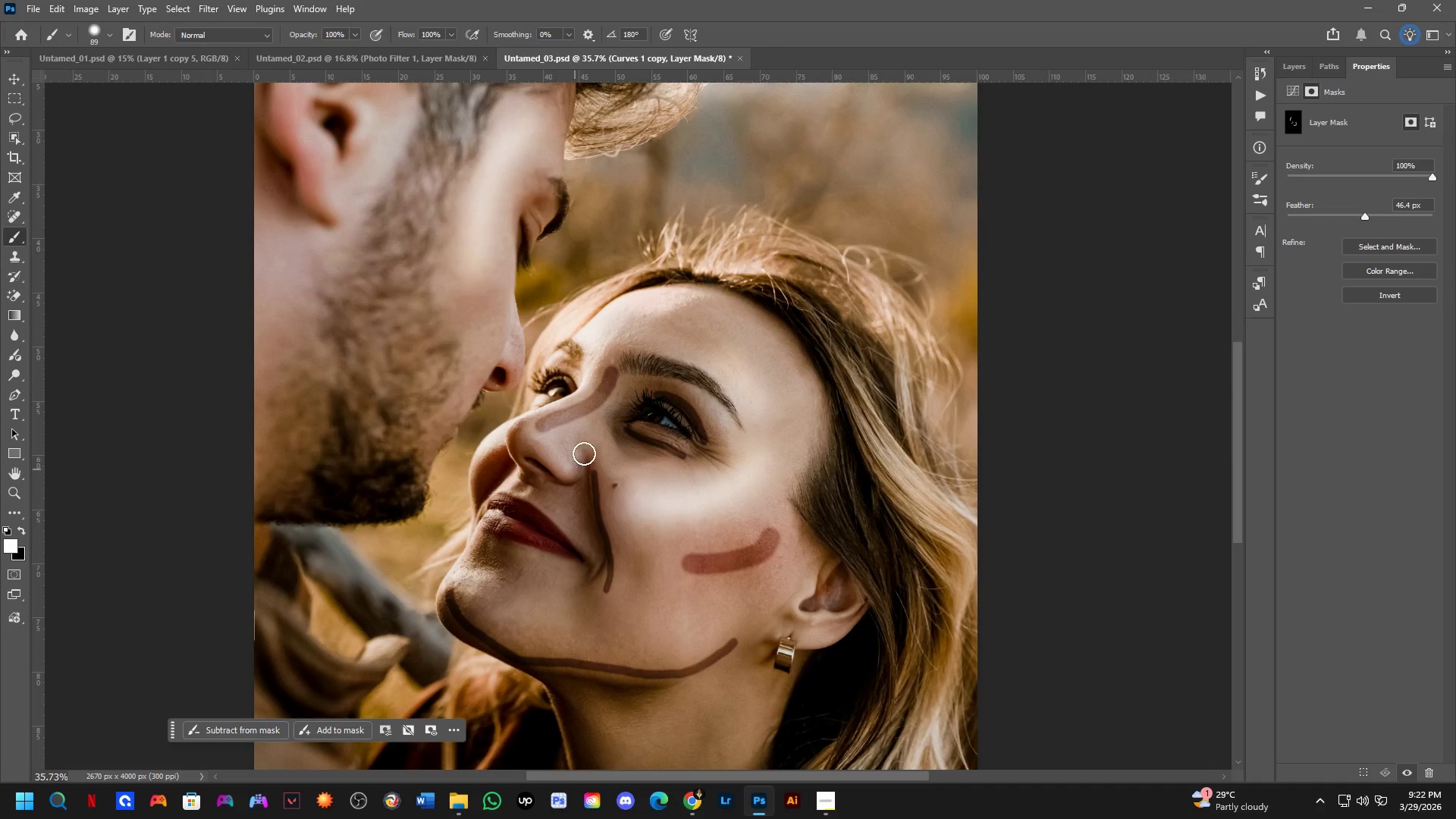 
key(Alt+AltLeft)
 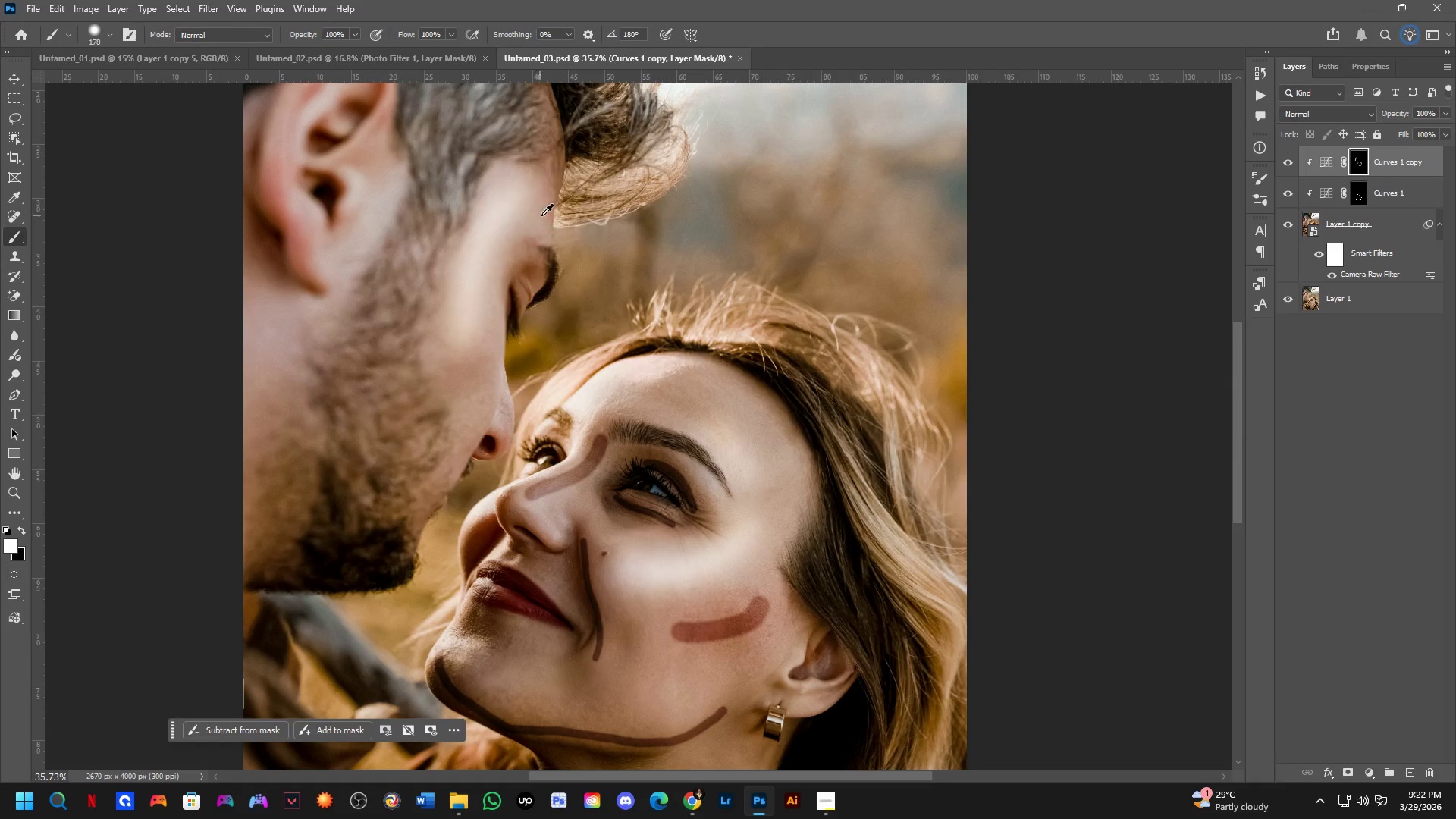 
left_click_drag(start_coordinate=[560, 199], to_coordinate=[558, 246])
 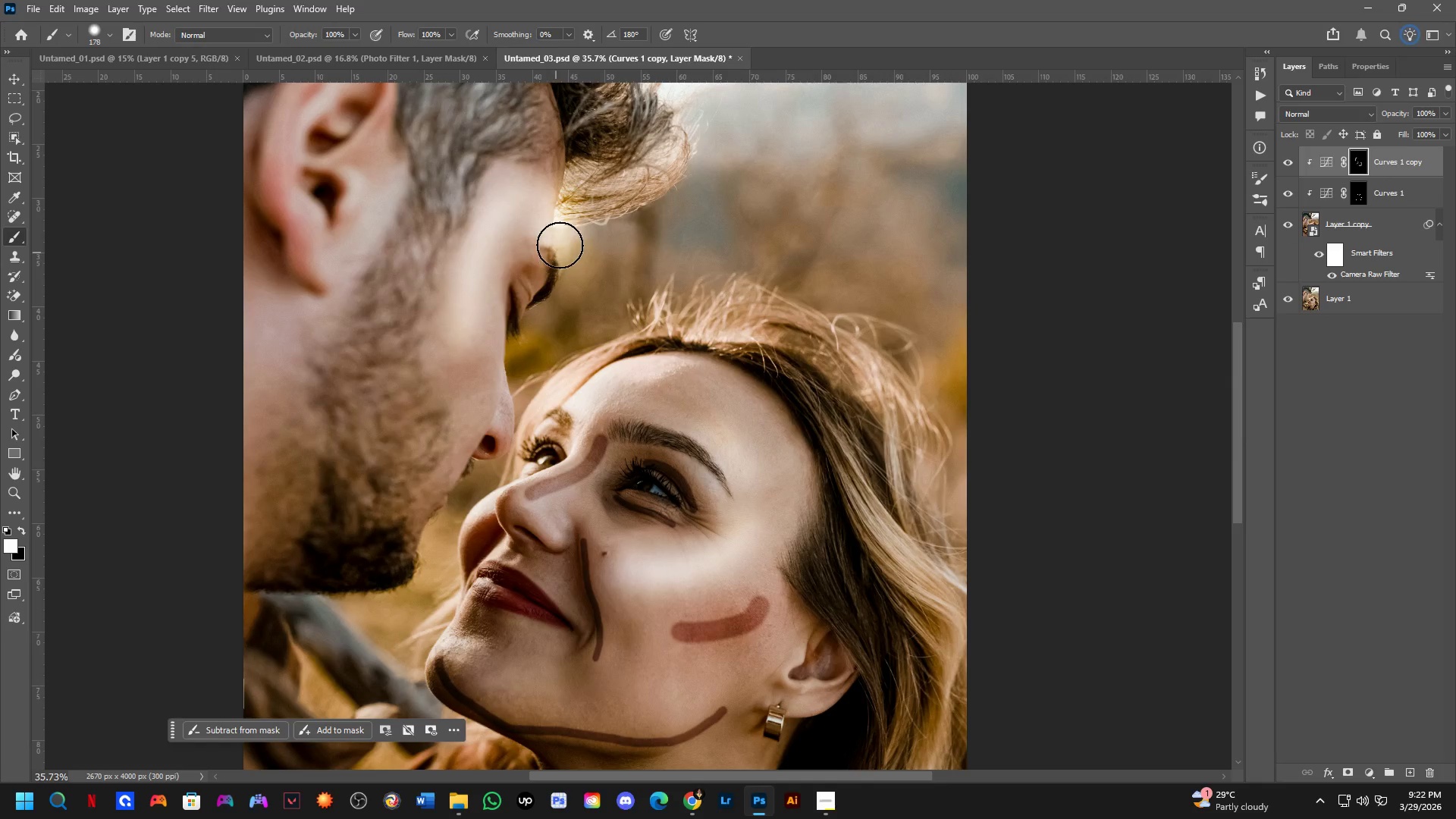 
key(Control+ControlLeft)
 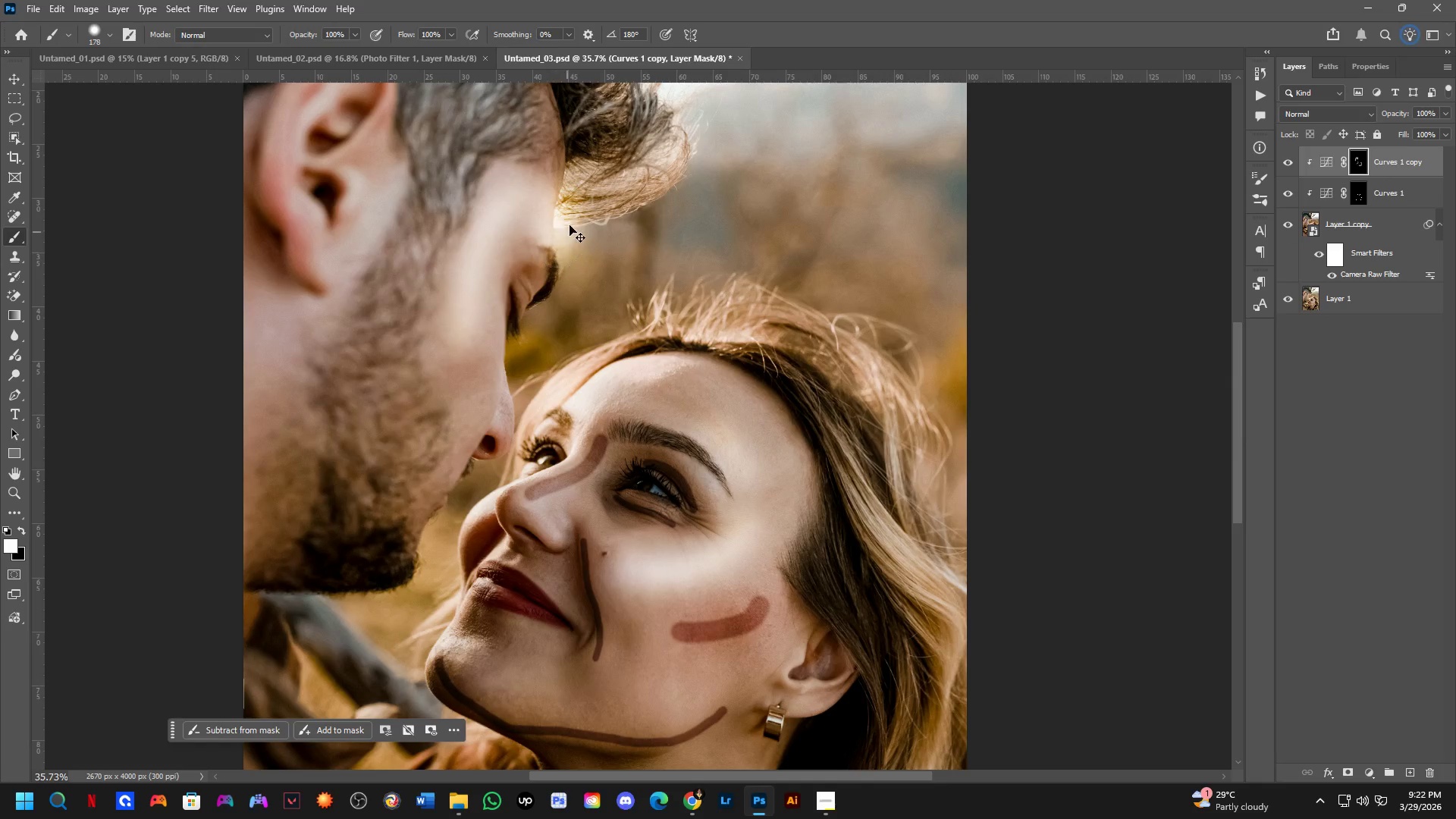 
key(Control+Z)
 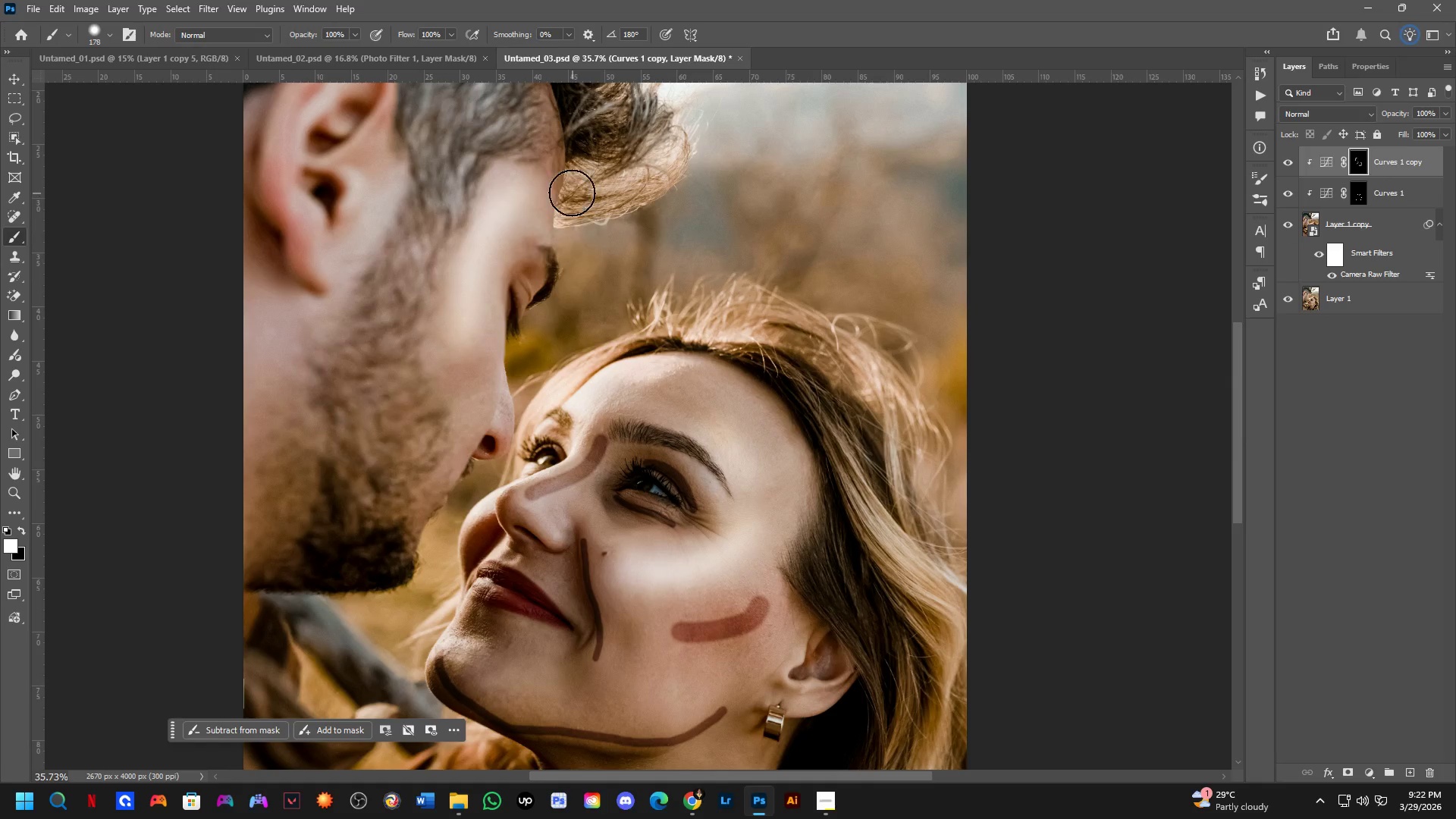 
key(X)
 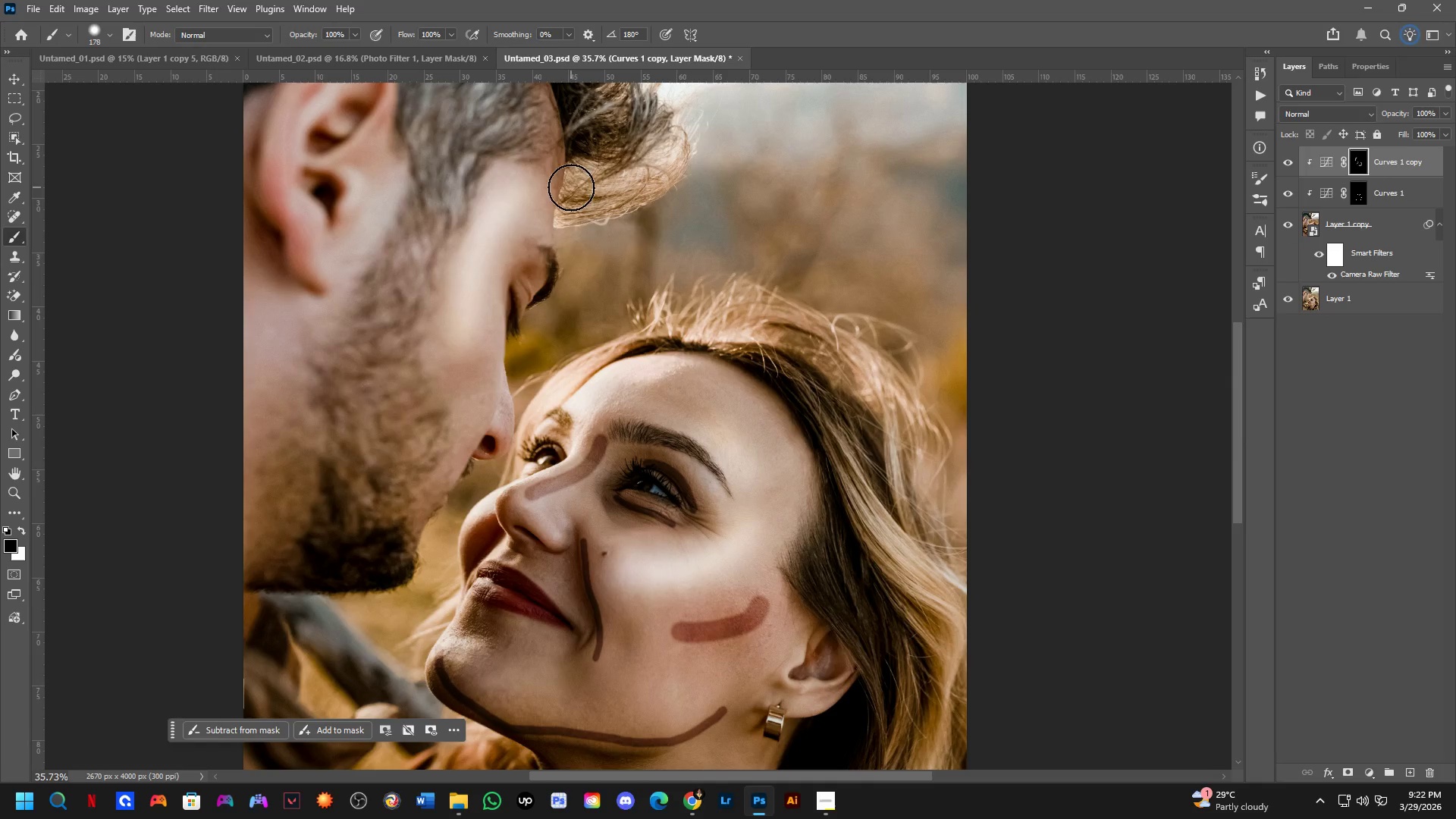 
left_click_drag(start_coordinate=[571, 187], to_coordinate=[484, 350])
 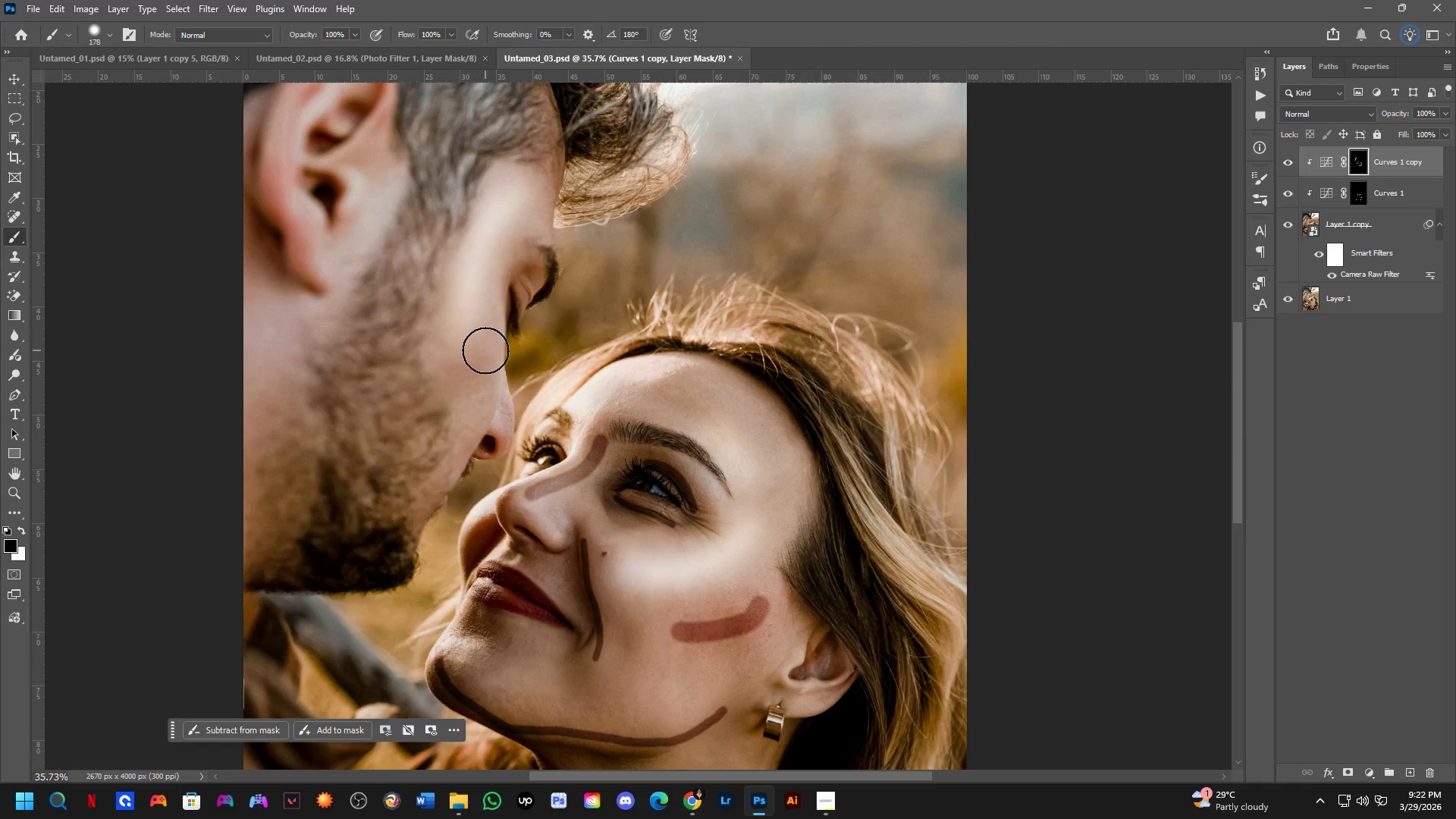 
key(Alt+AltLeft)
 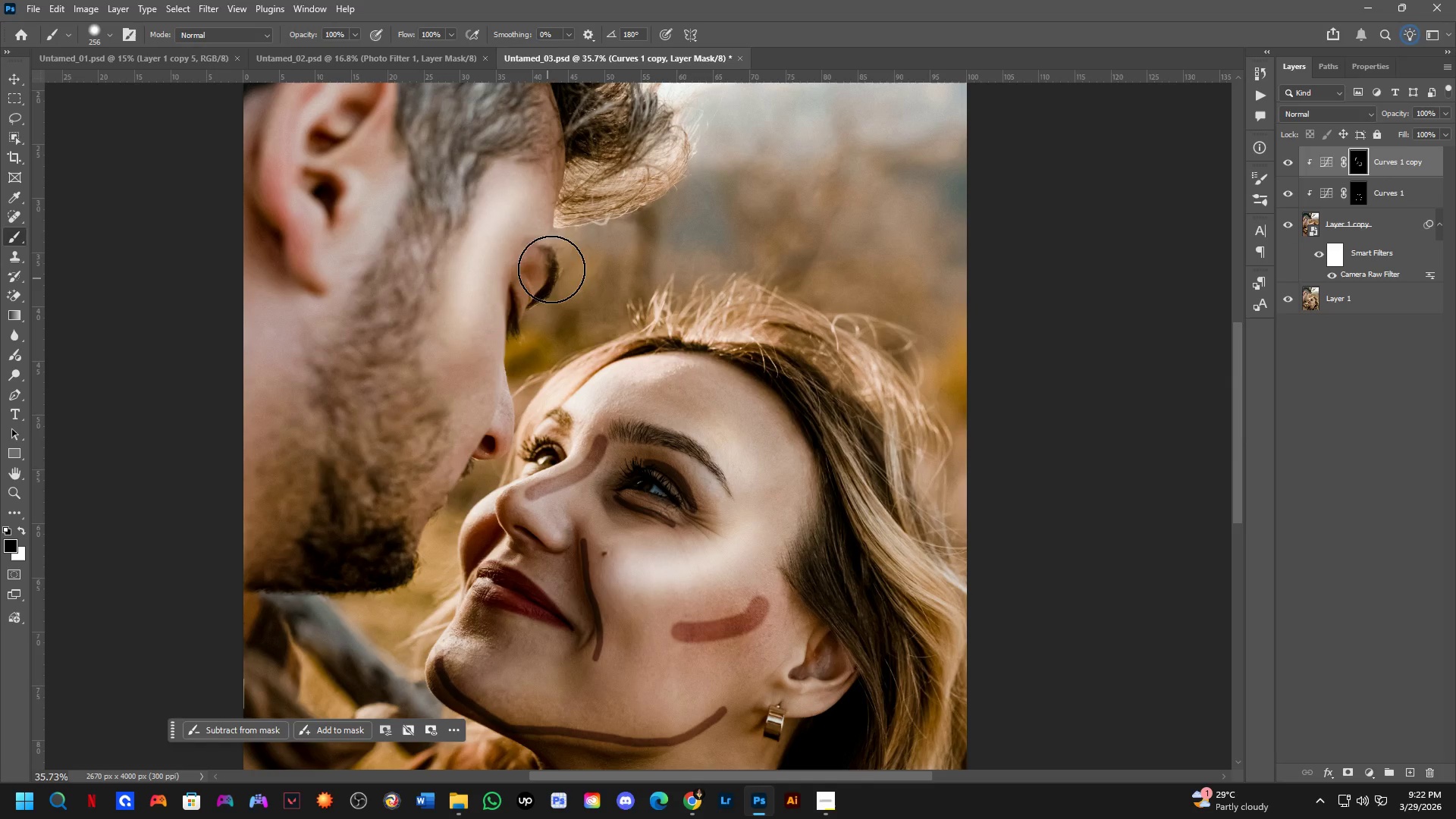 
left_click_drag(start_coordinate=[544, 244], to_coordinate=[483, 362])
 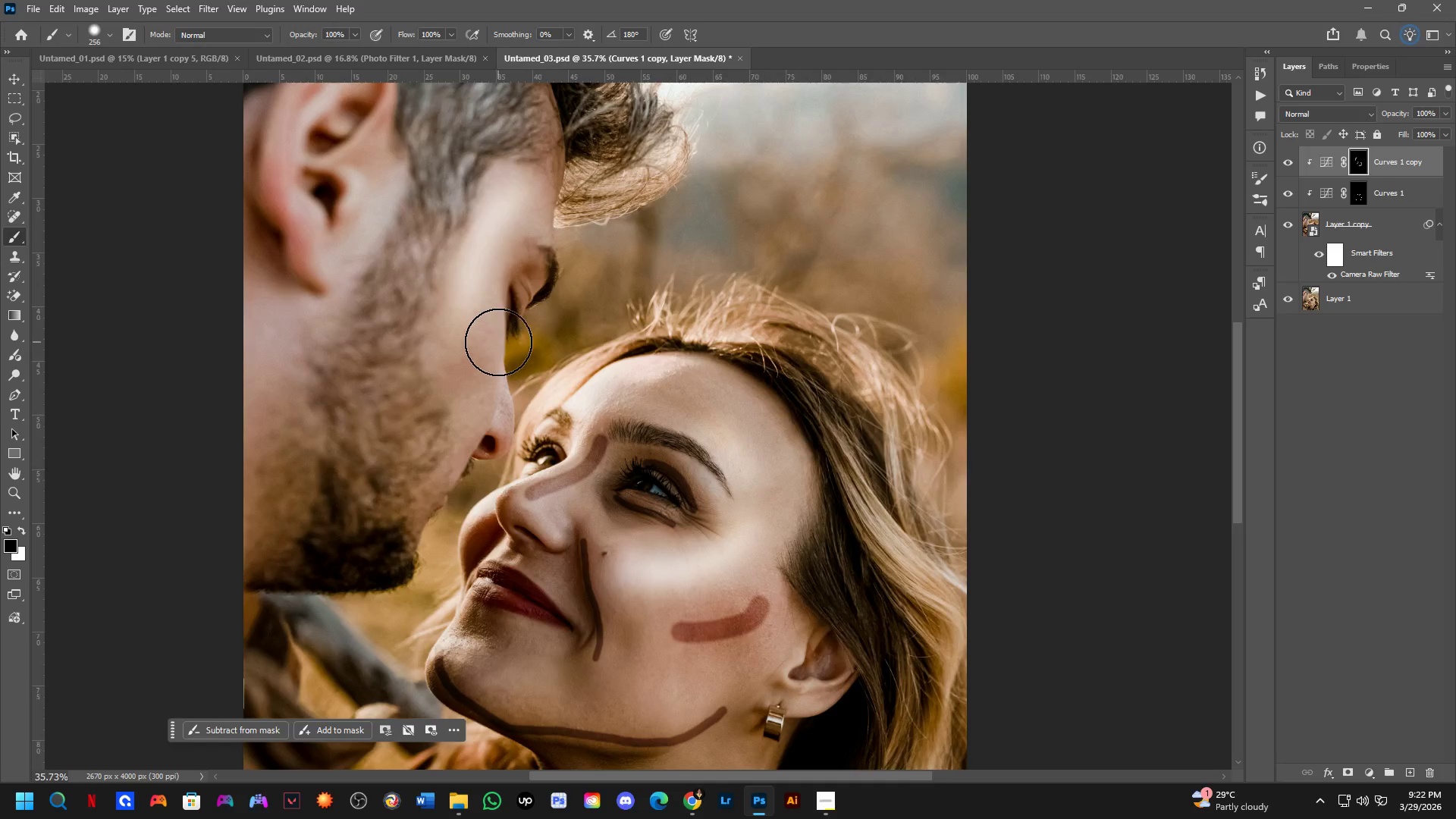 
hold_key(key=Space, duration=0.45)
 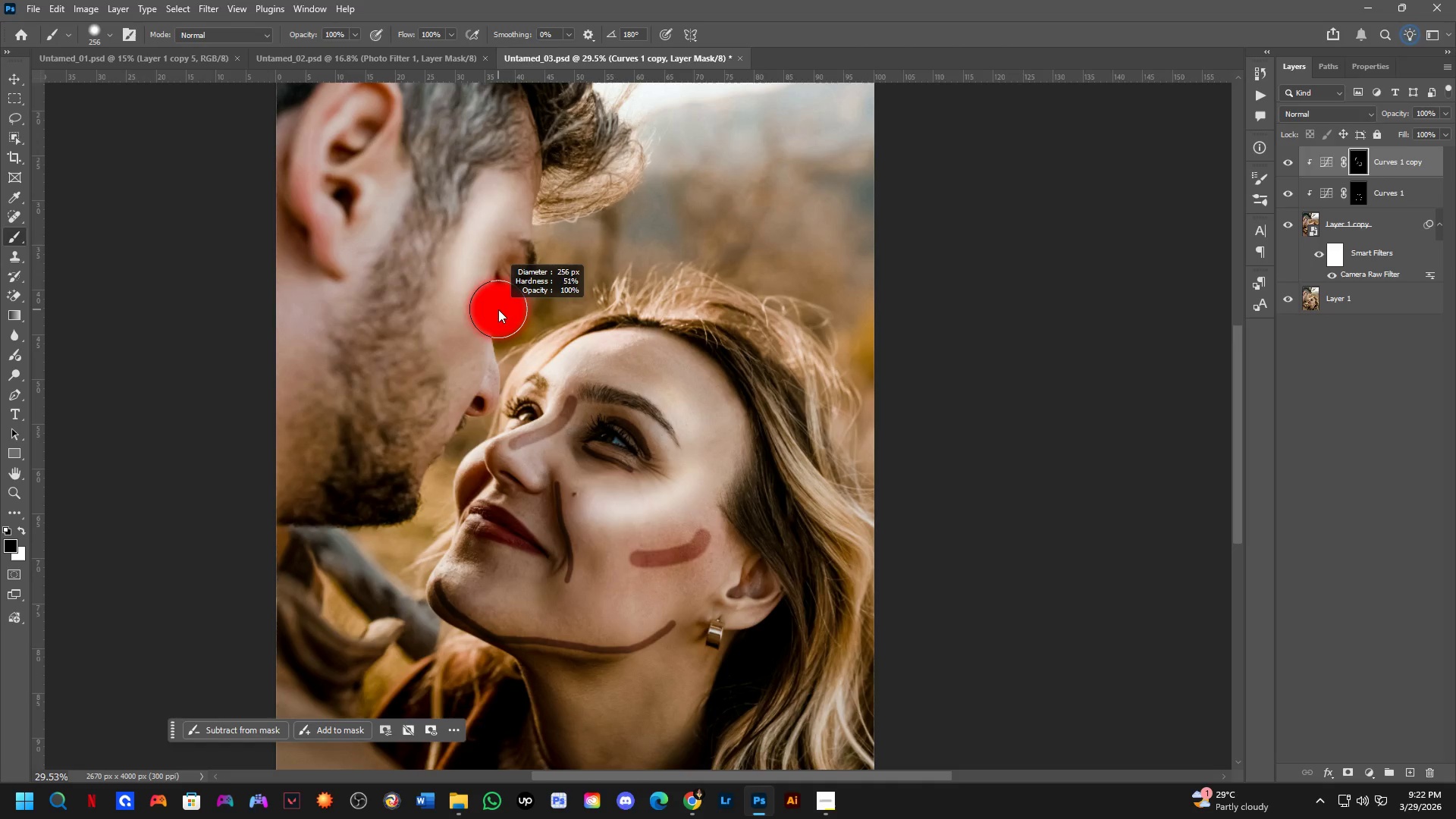 
left_click_drag(start_coordinate=[535, 350], to_coordinate=[524, 328])
 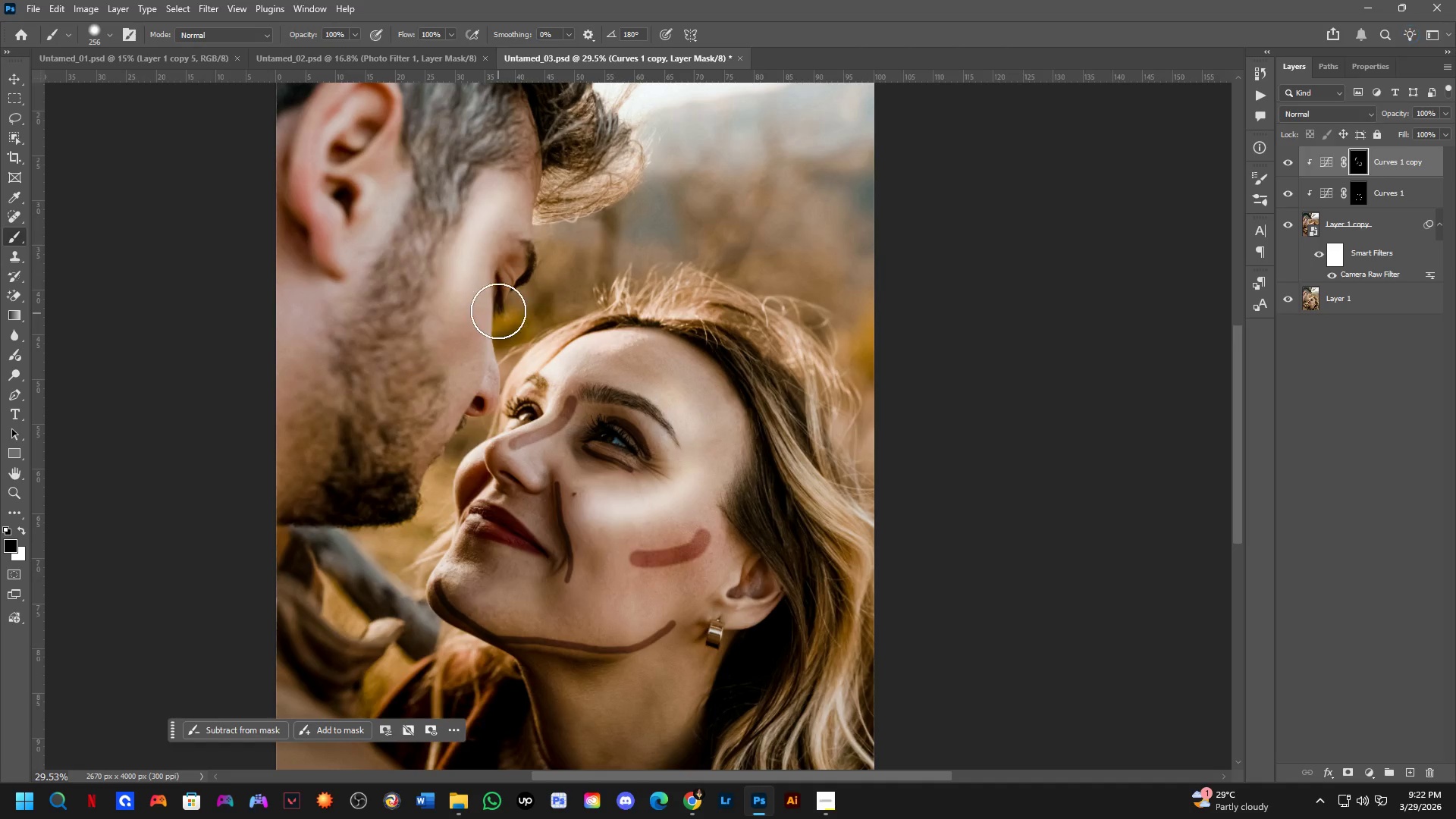 
scroll: coordinate [498, 341], scroll_direction: down, amount: 2.0
 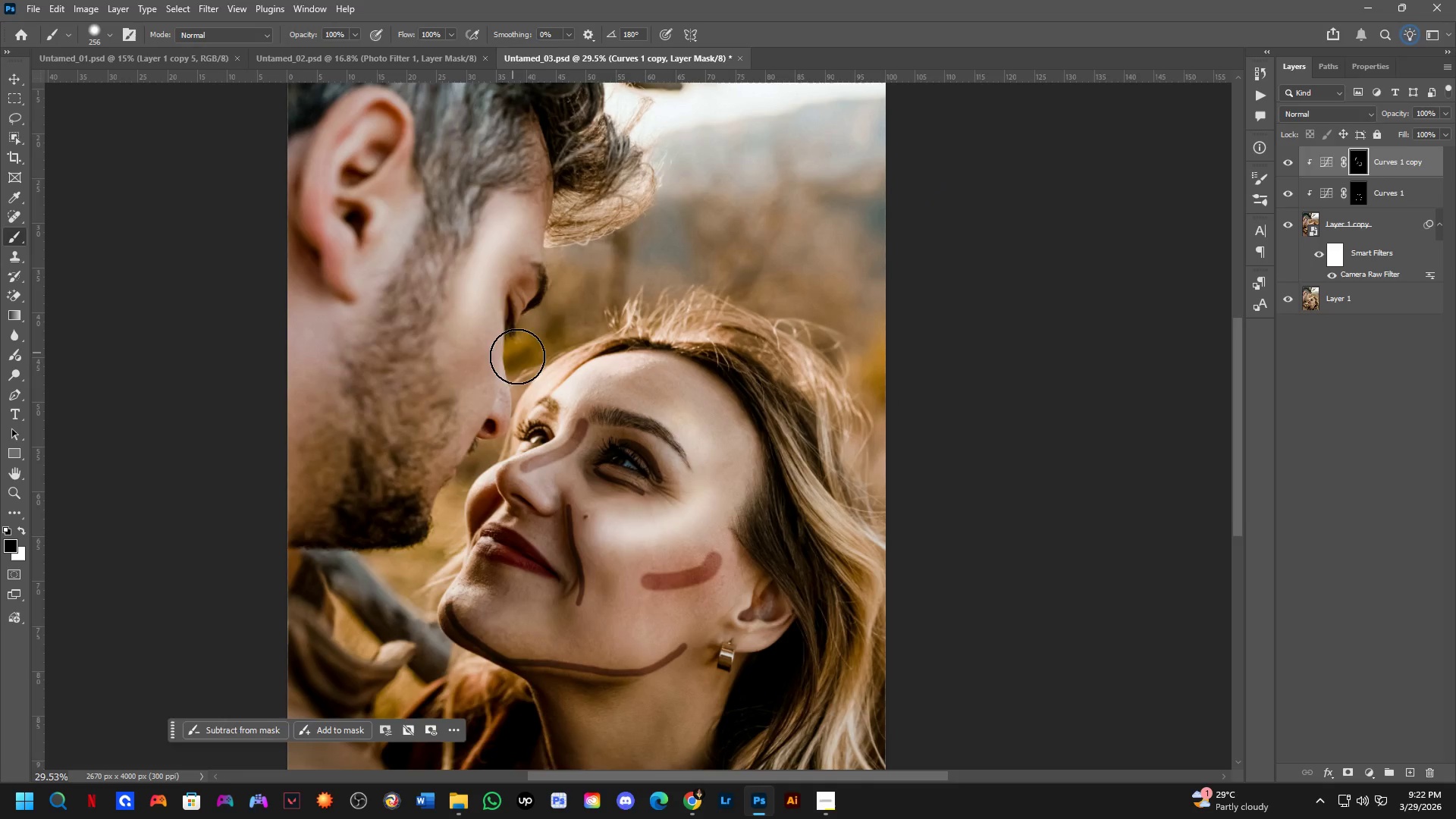 
hold_key(key=AltLeft, duration=0.31)
 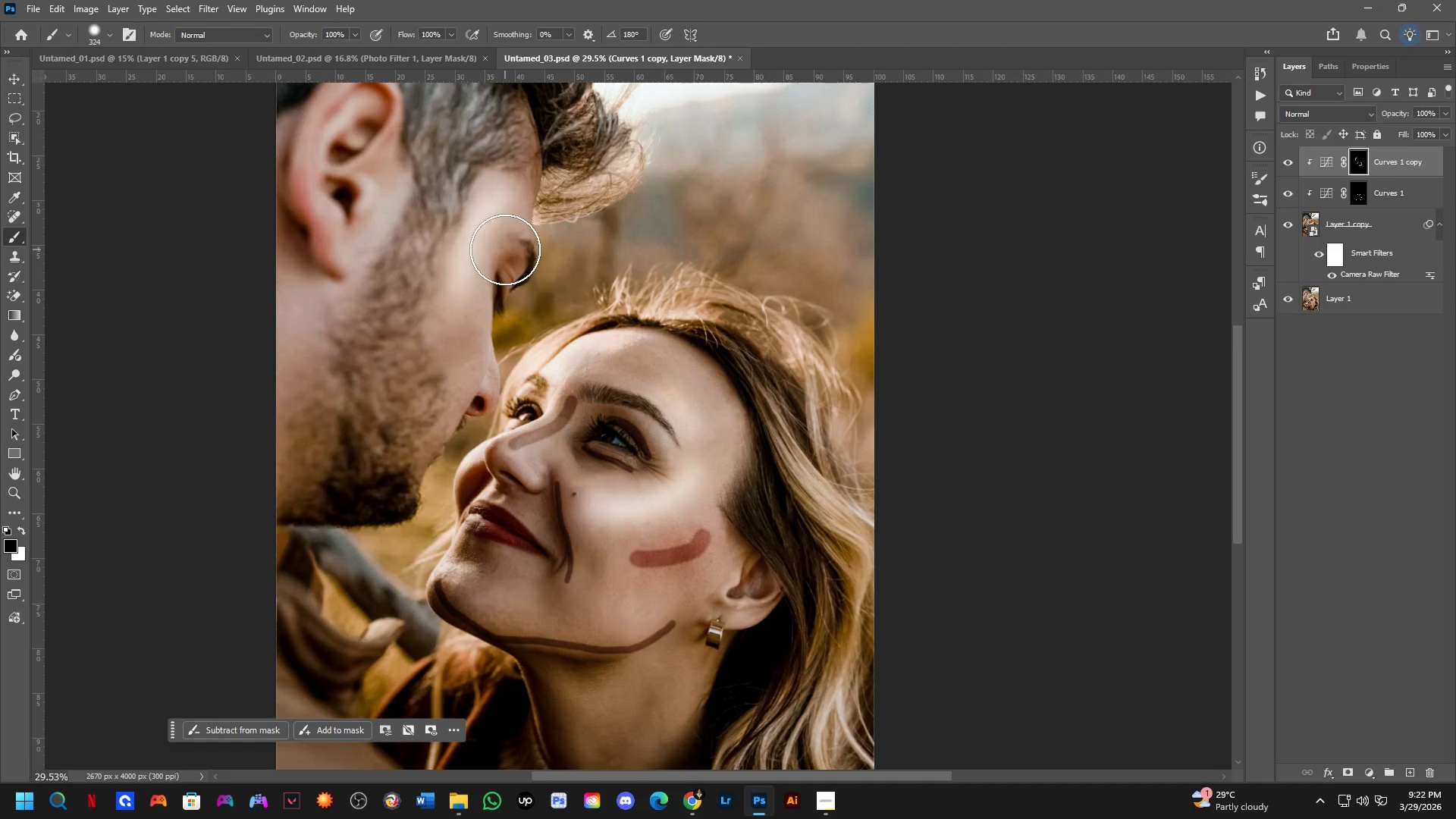 
left_click_drag(start_coordinate=[504, 243], to_coordinate=[492, 300])
 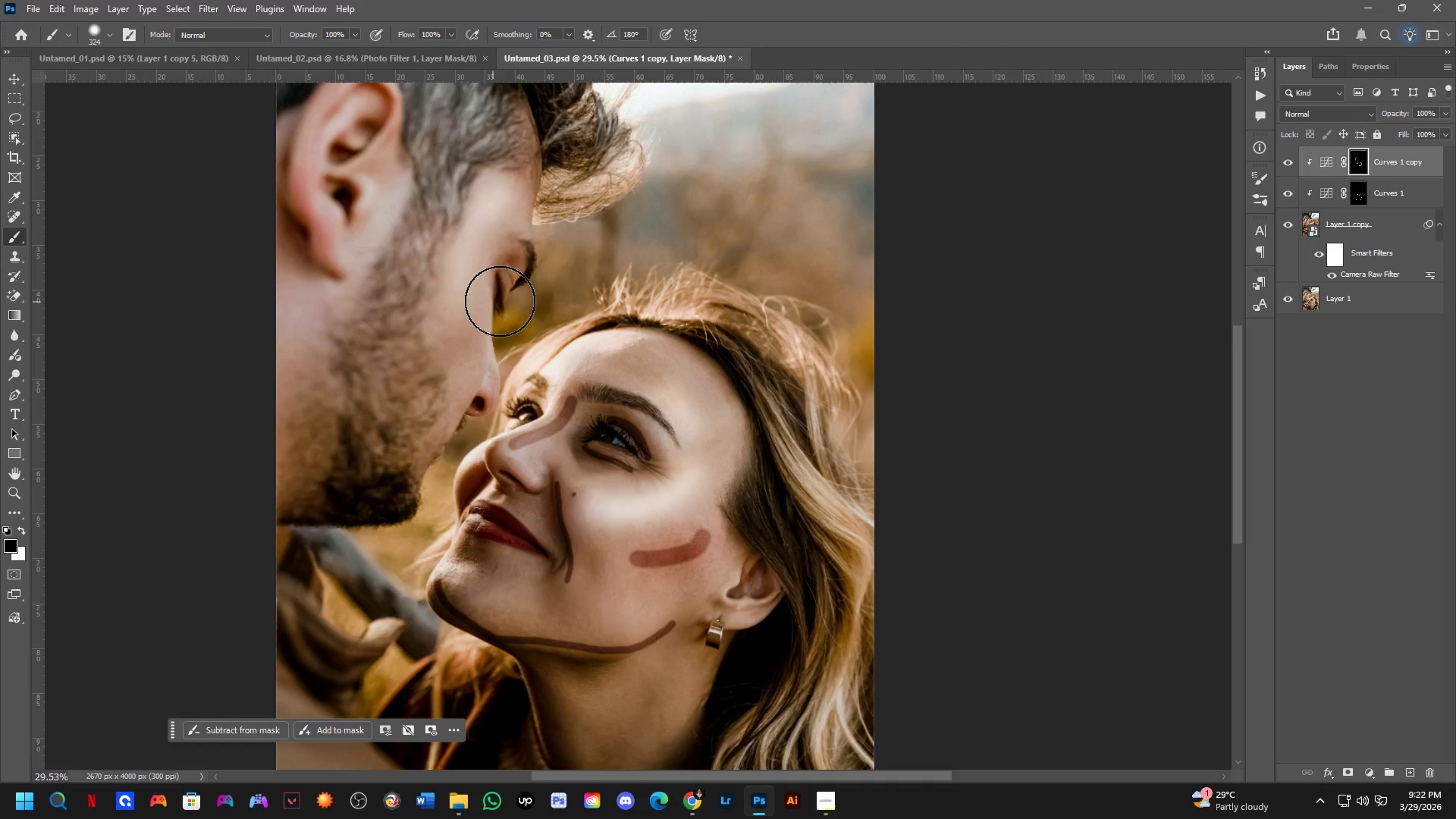 
key(Control+ControlLeft)
 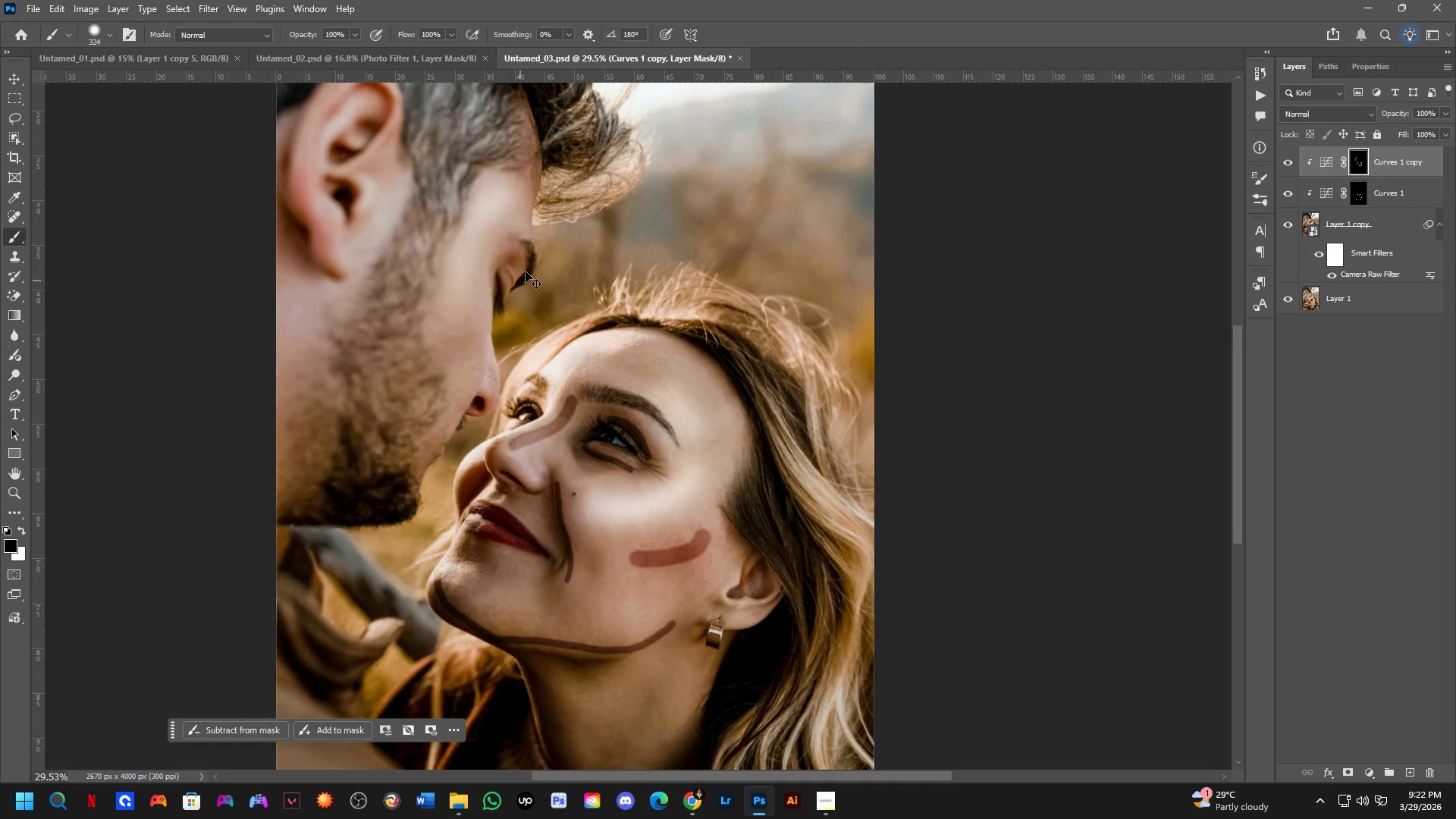 
key(Control+Z)
 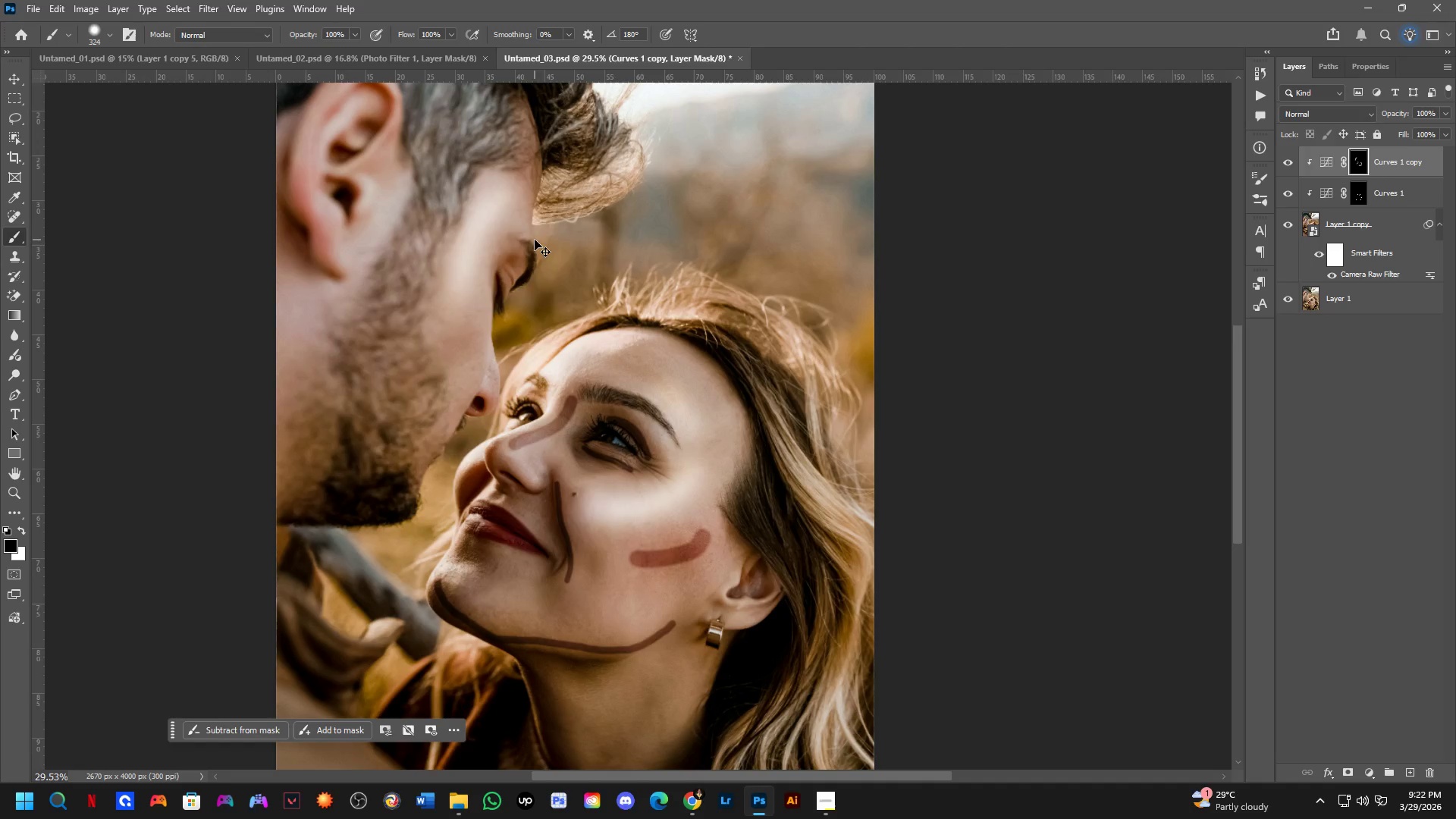 
left_click_drag(start_coordinate=[529, 247], to_coordinate=[460, 357])
 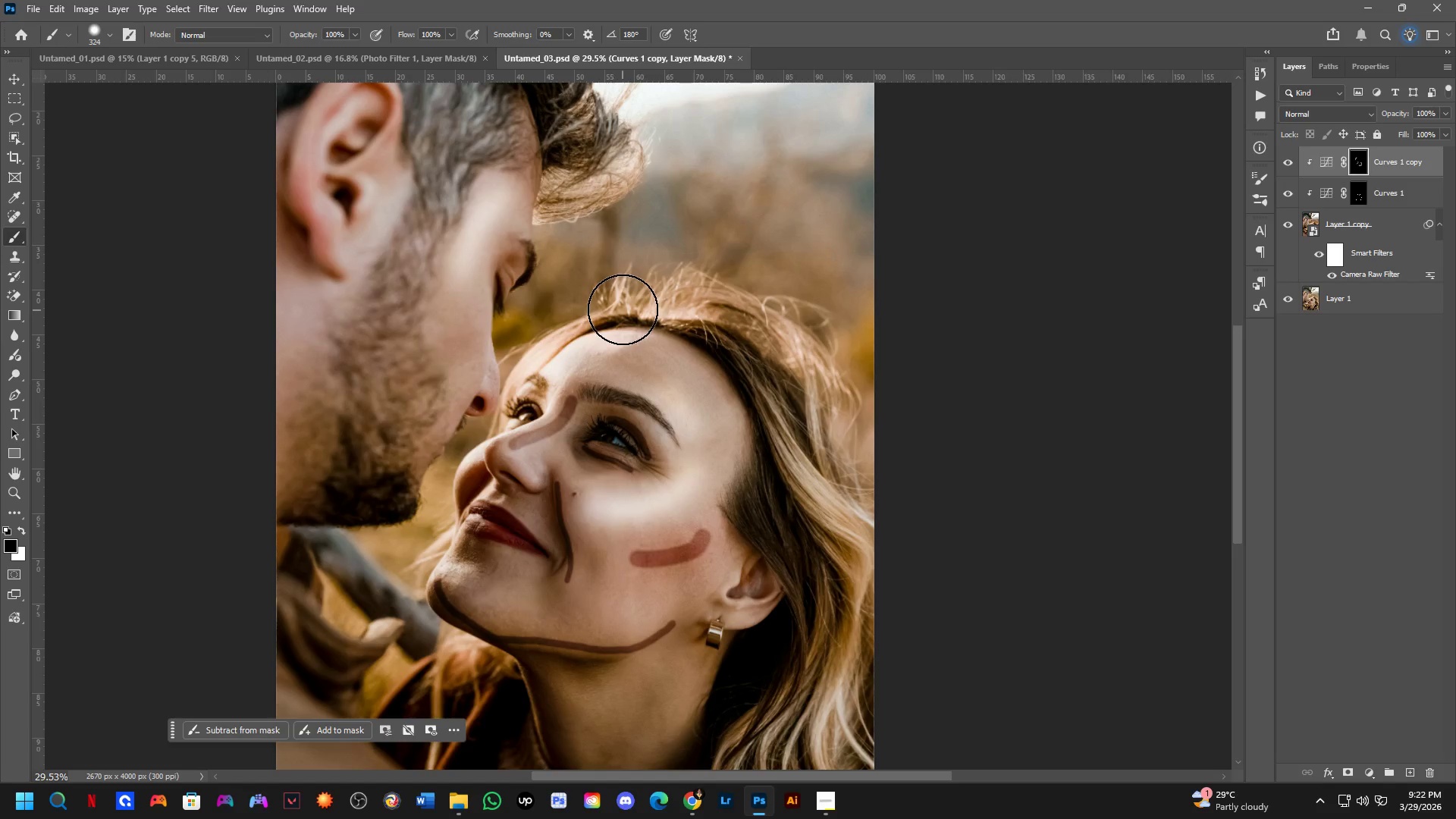 
key(Alt+AltLeft)
 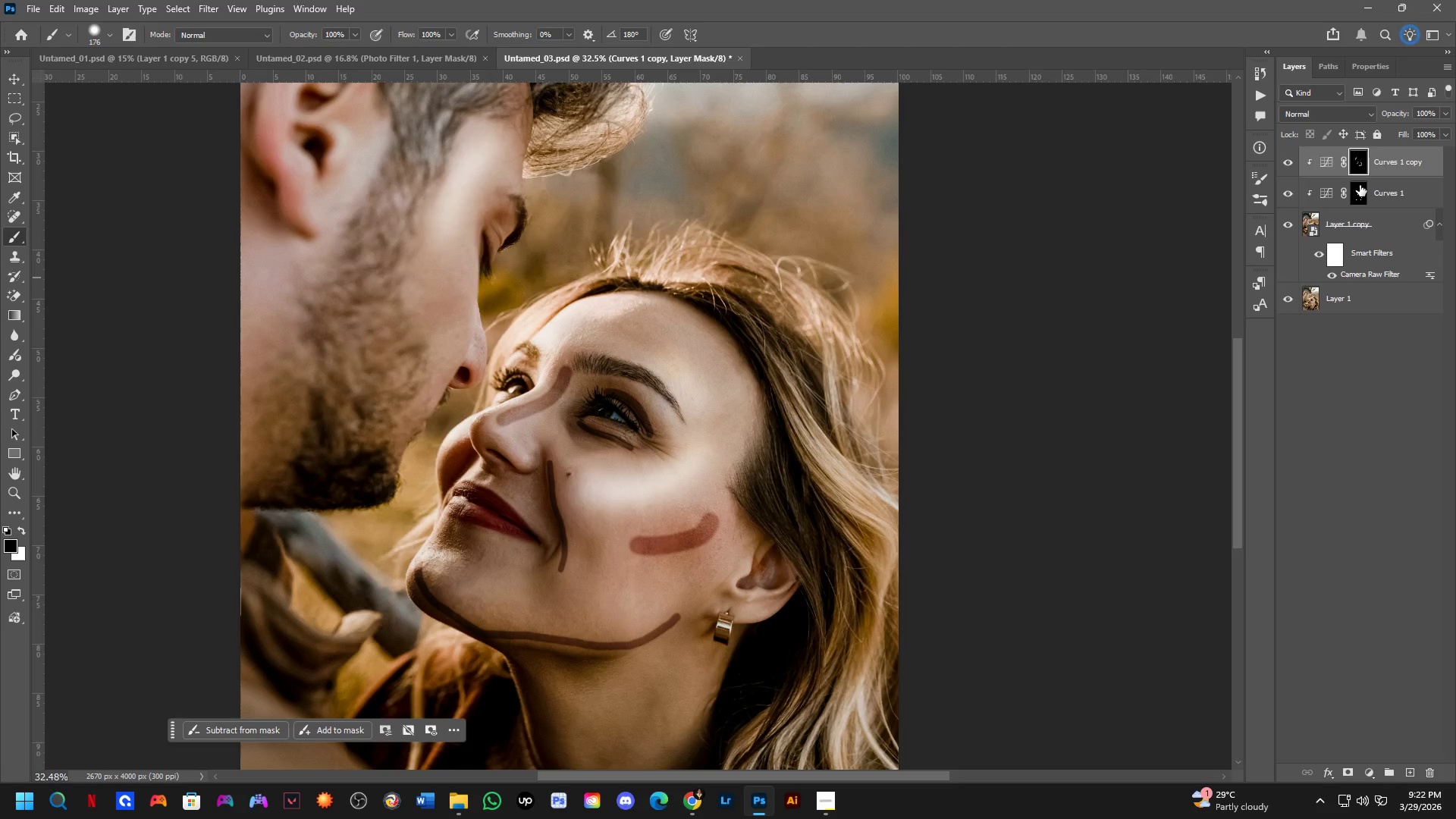 
scroll: coordinate [613, 444], scroll_direction: up, amount: 1.0
 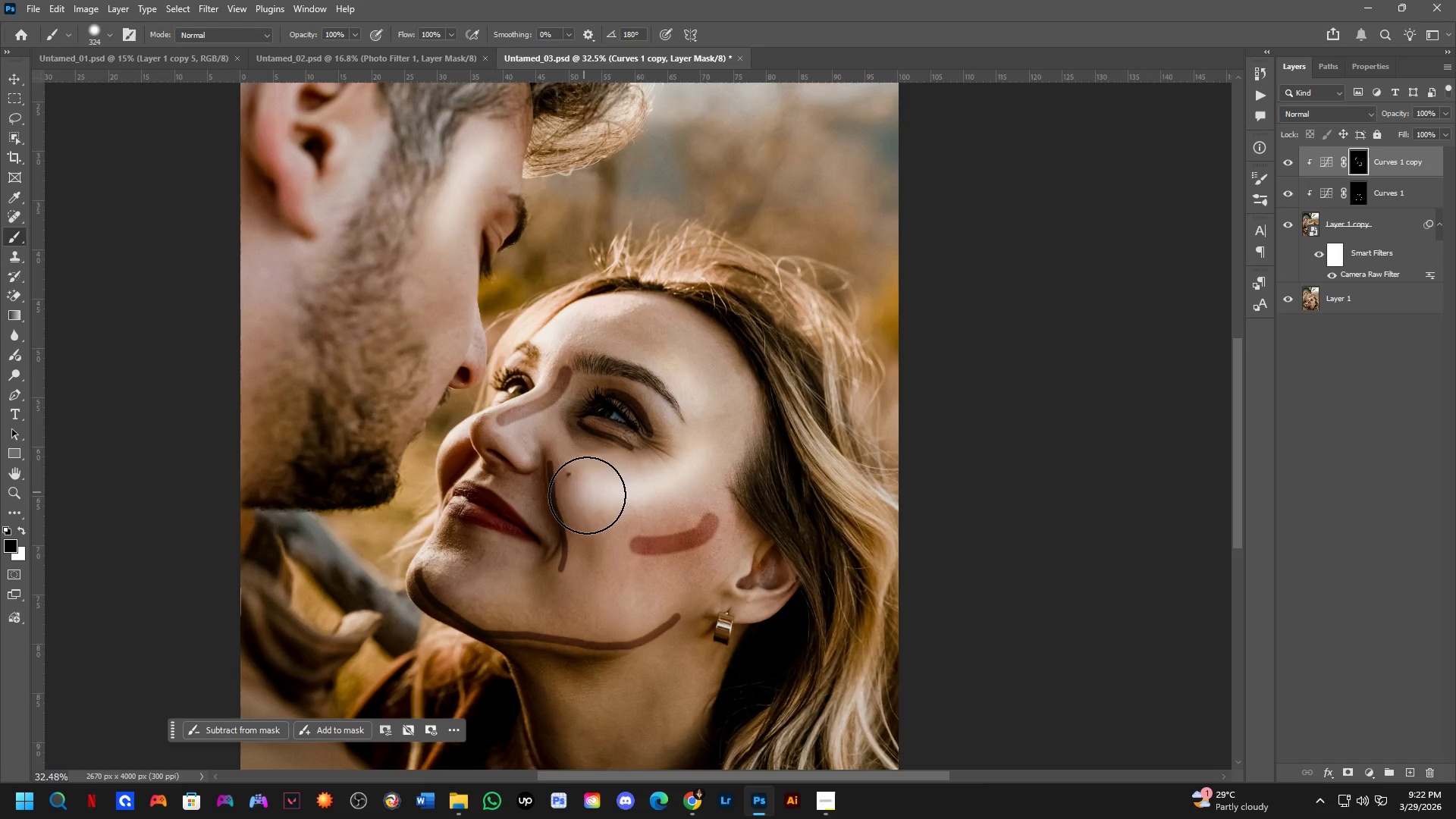 
double_click([1321, 194])
 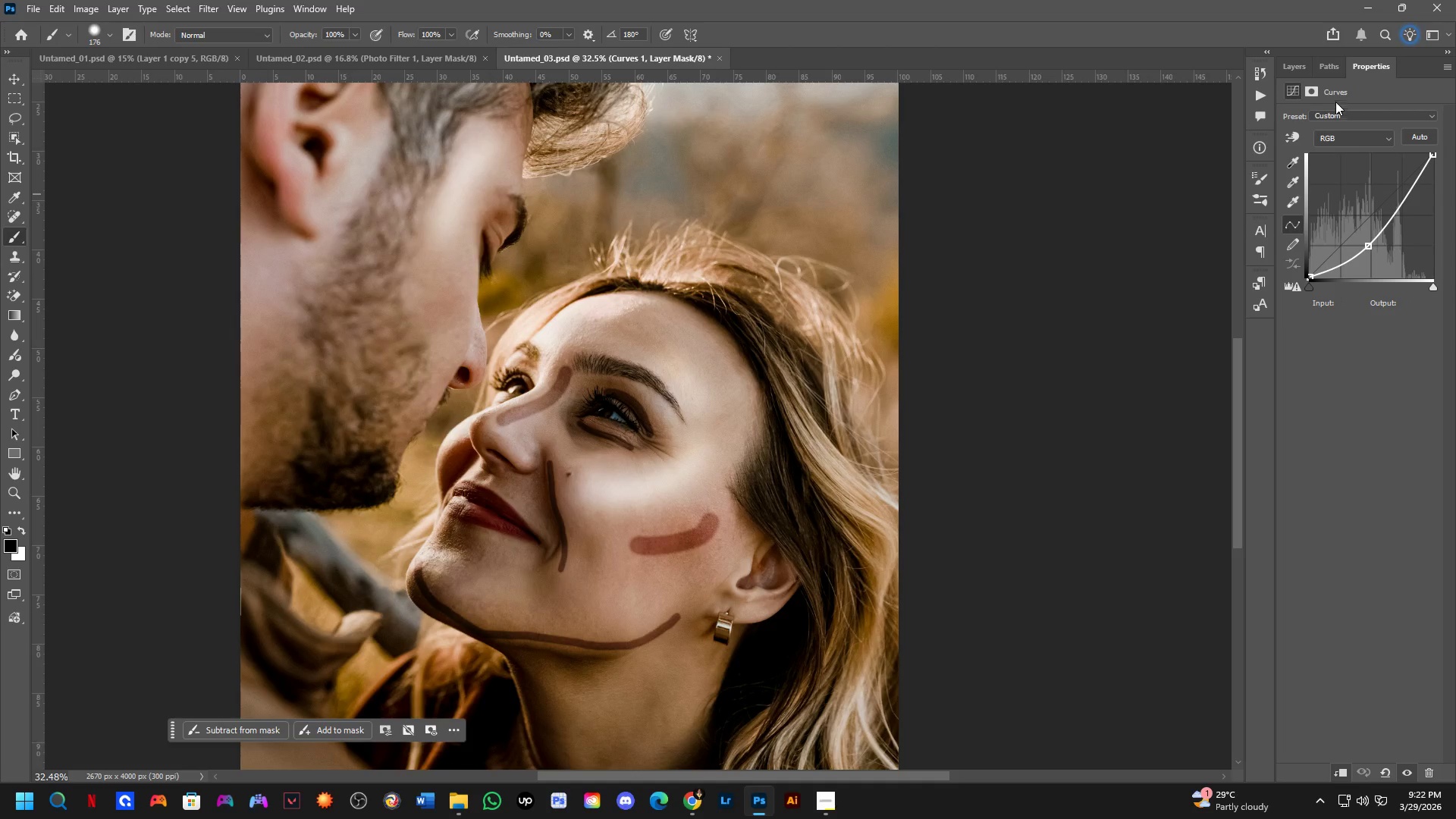 
left_click([1317, 96])
 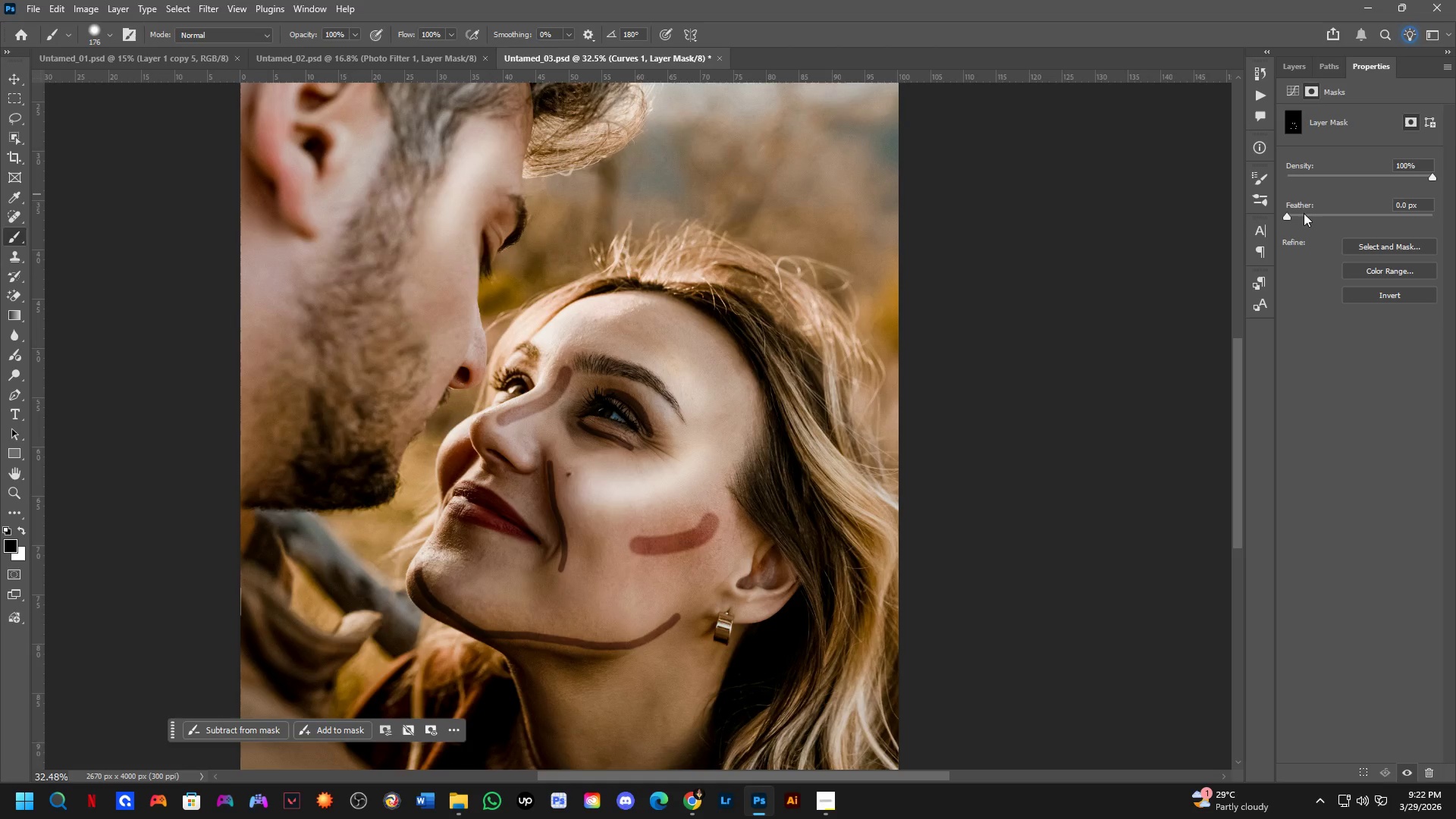 
left_click_drag(start_coordinate=[1289, 218], to_coordinate=[1365, 209])
 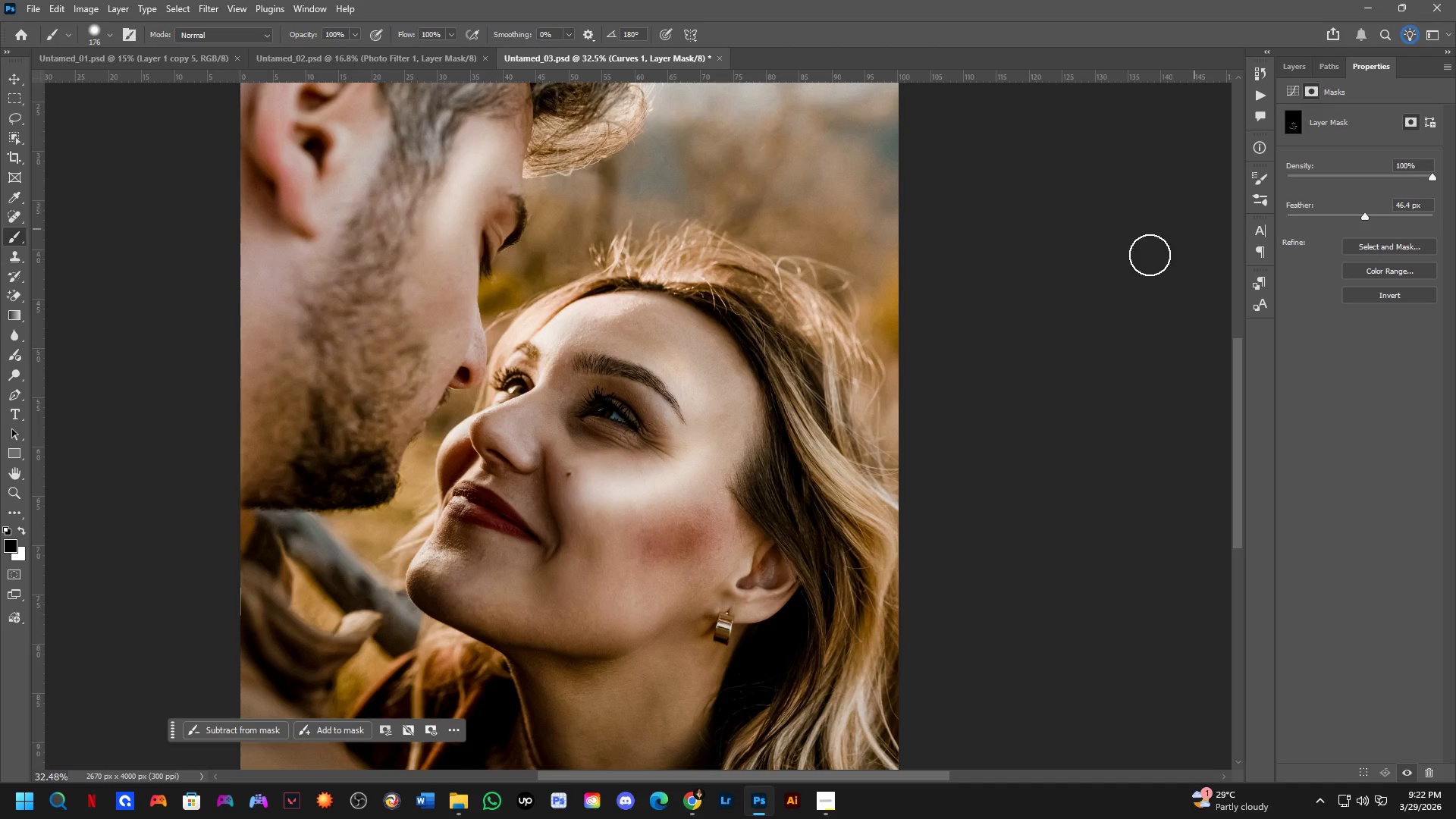 
hold_key(key=Space, duration=0.47)
 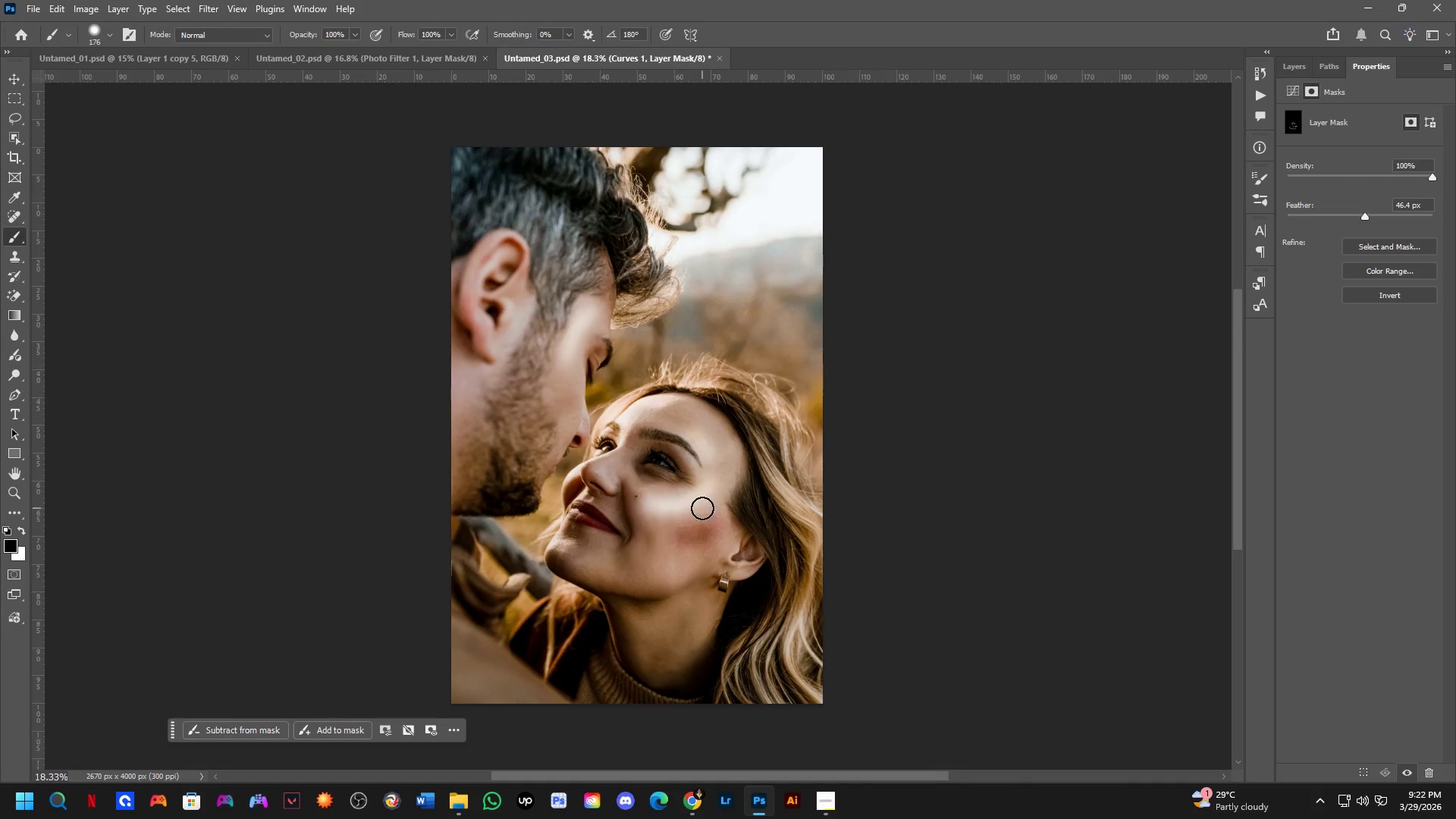 
left_click_drag(start_coordinate=[711, 422], to_coordinate=[715, 472])
 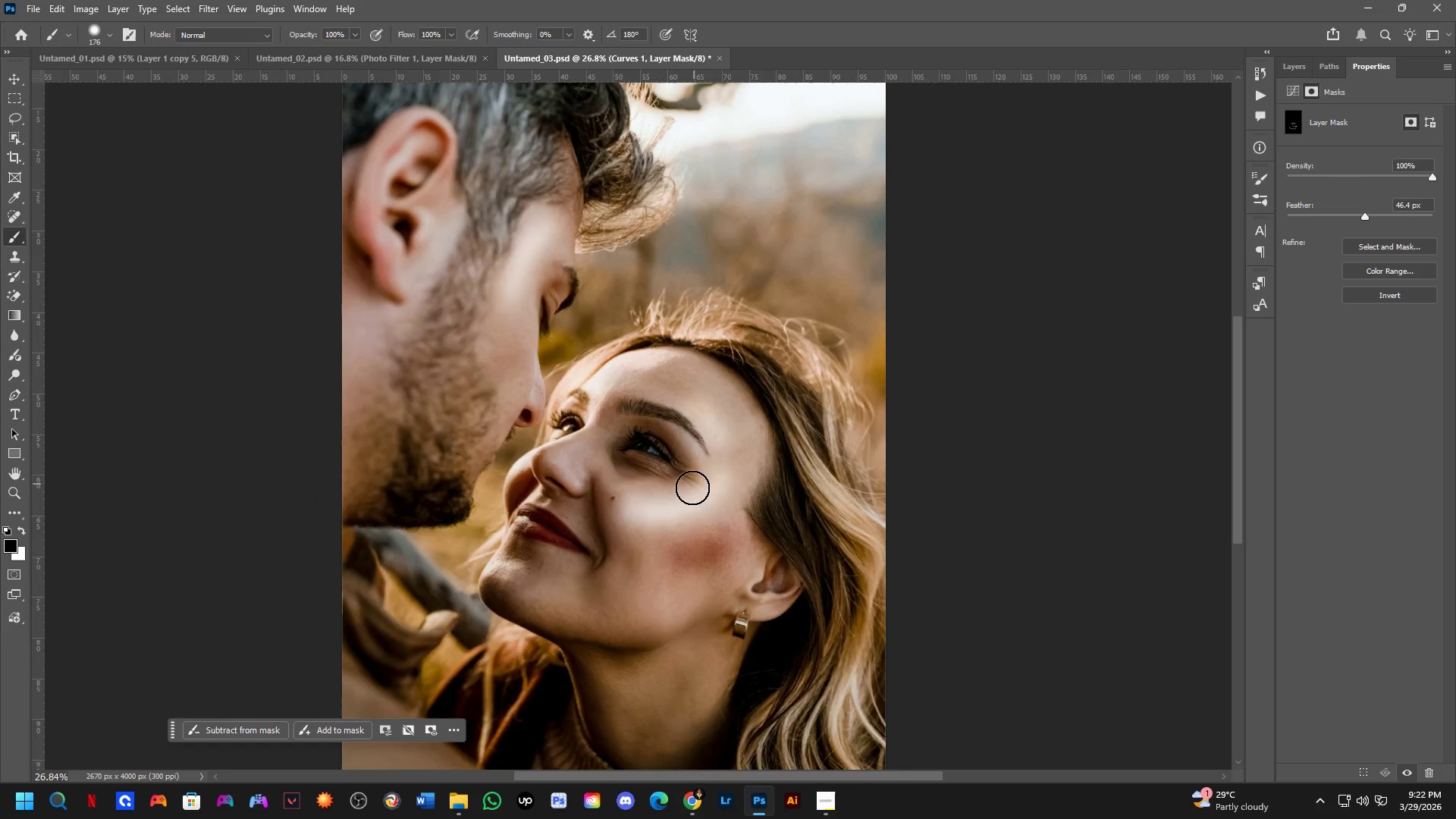 
scroll: coordinate [802, 316], scroll_direction: down, amount: 2.0
 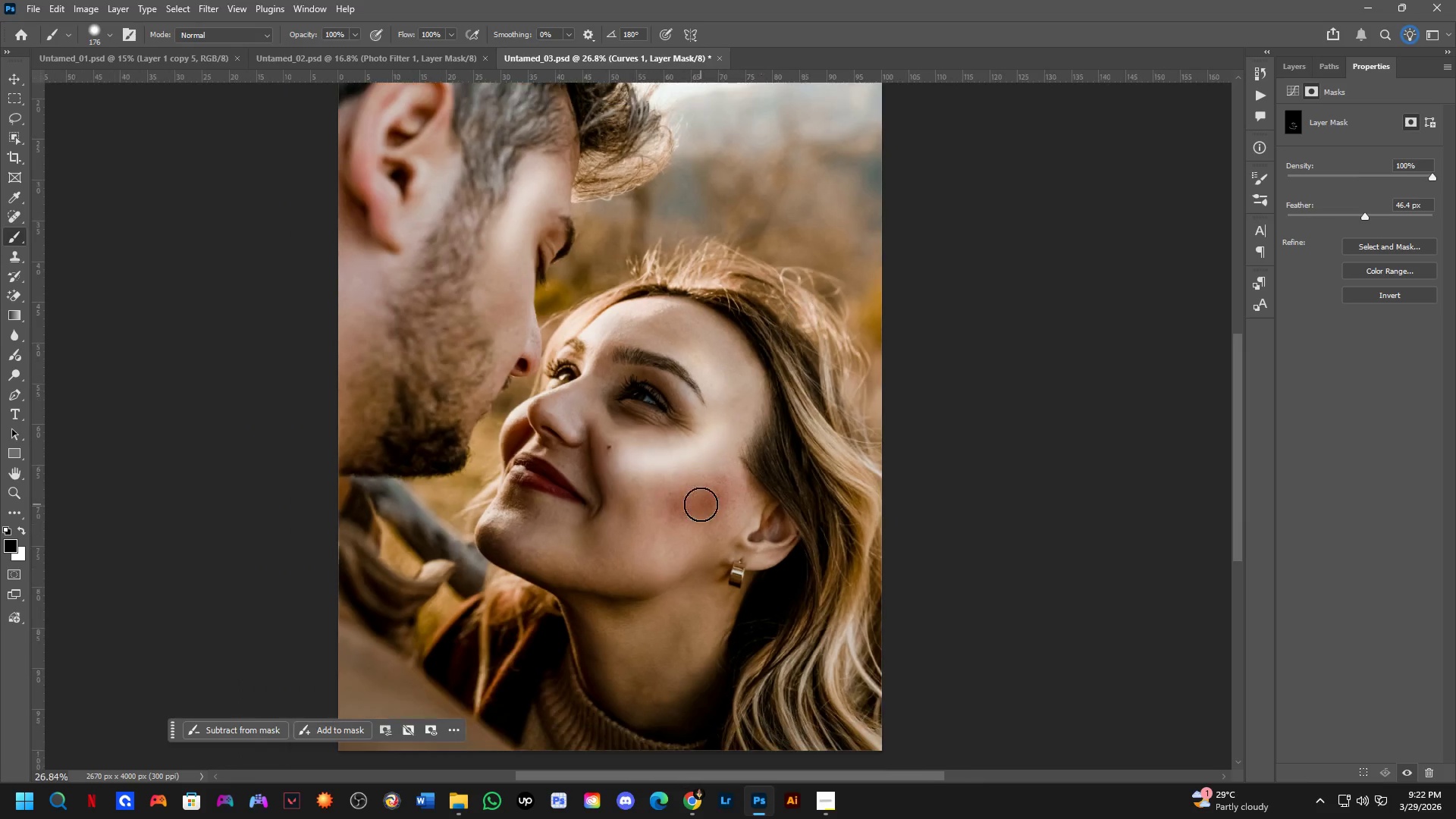 
hold_key(key=Space, duration=0.41)
 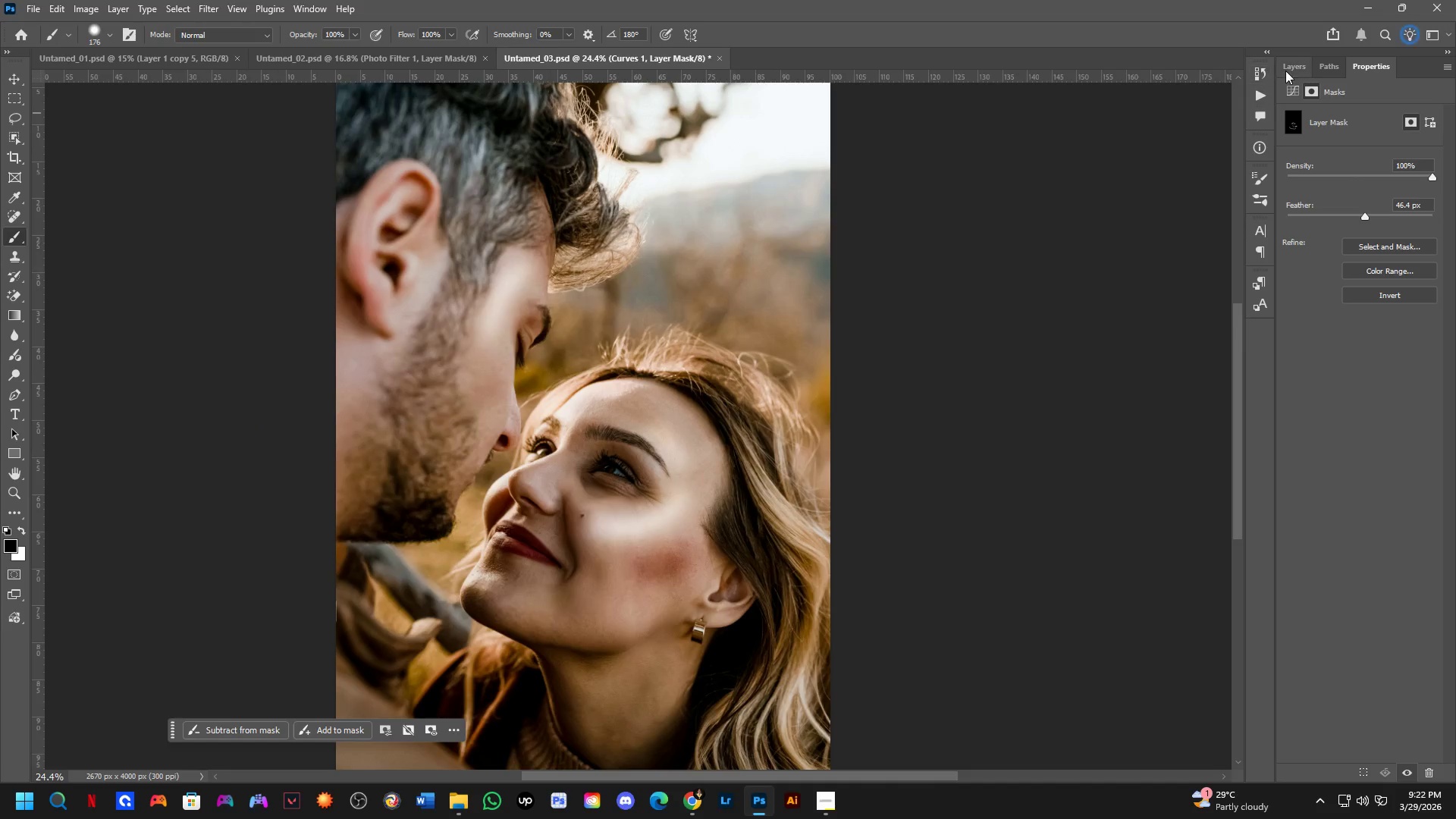 
left_click_drag(start_coordinate=[703, 507], to_coordinate=[689, 510])
 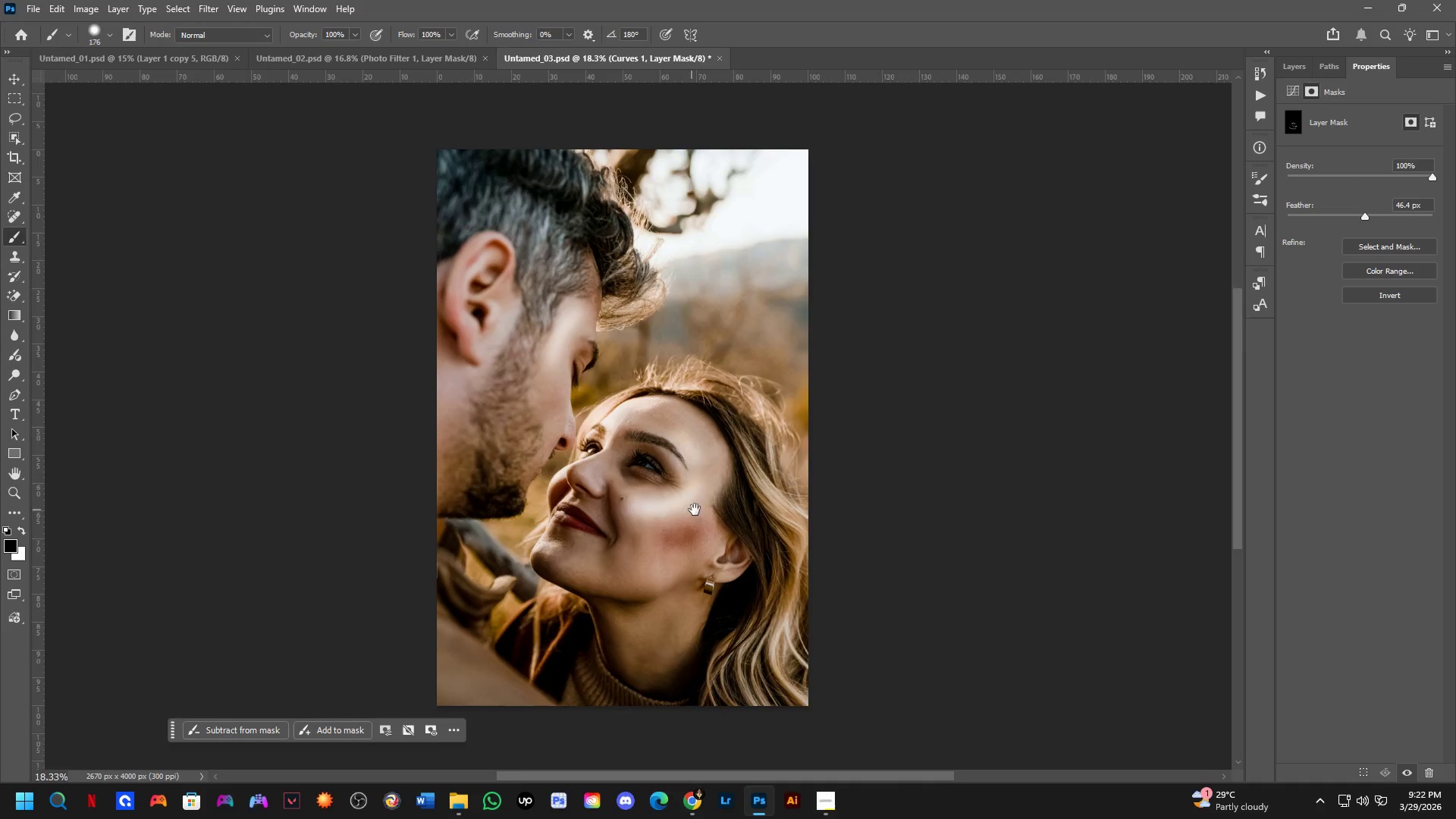 
scroll: coordinate [689, 494], scroll_direction: down, amount: 4.0
 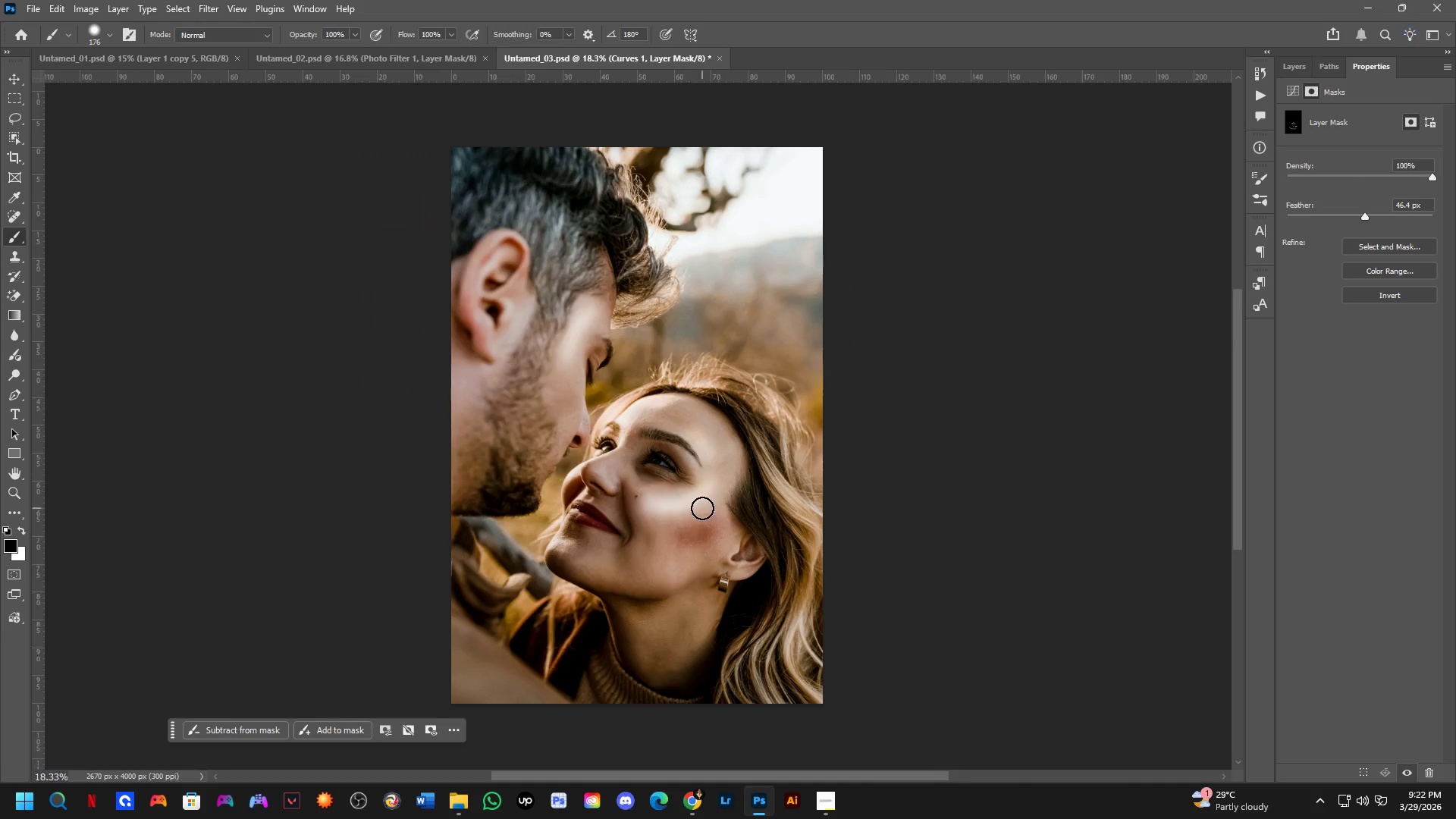 
scroll: coordinate [811, 395], scroll_direction: up, amount: 3.0
 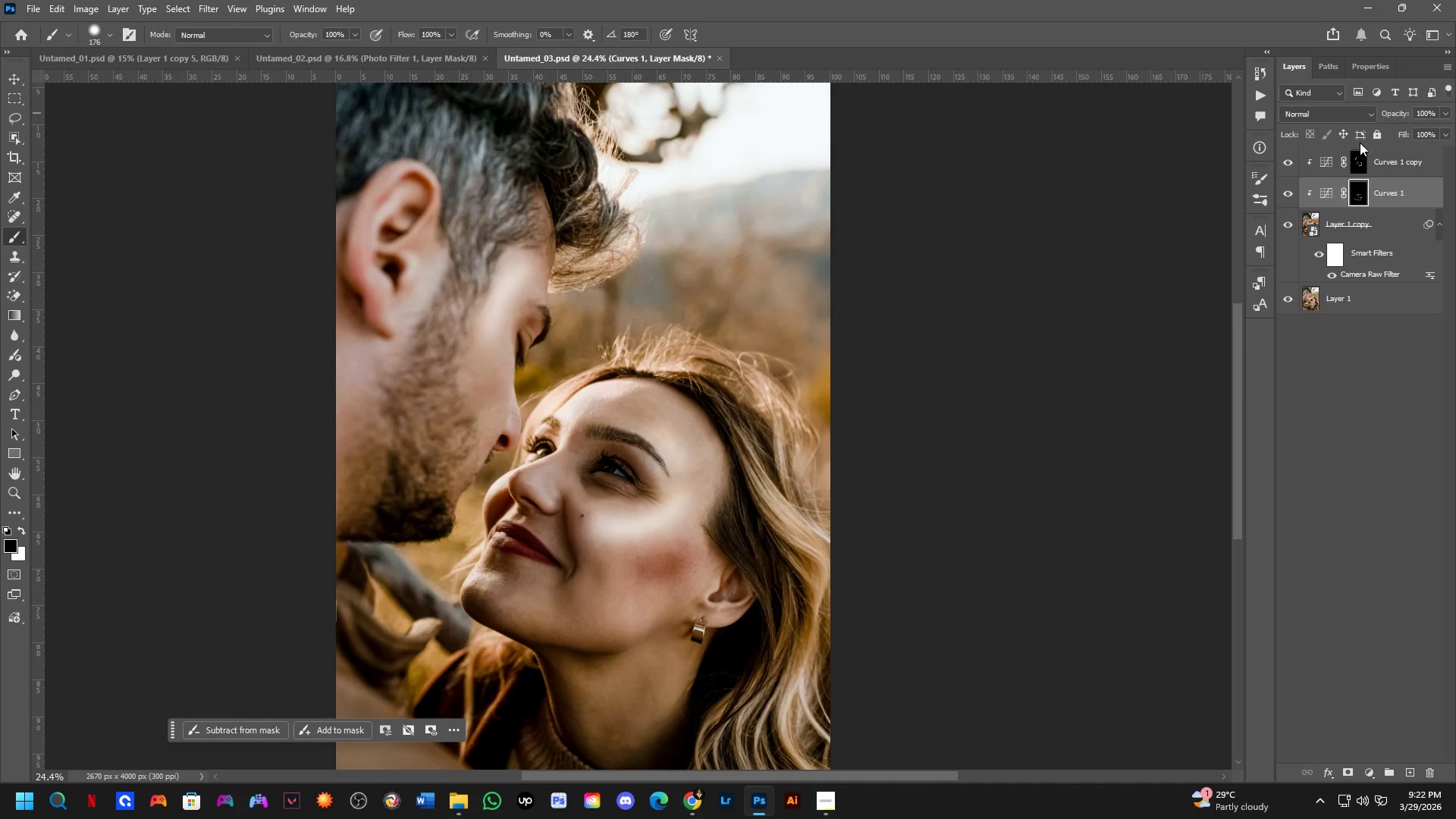 
left_click_drag(start_coordinate=[1368, 159], to_coordinate=[1364, 162])
 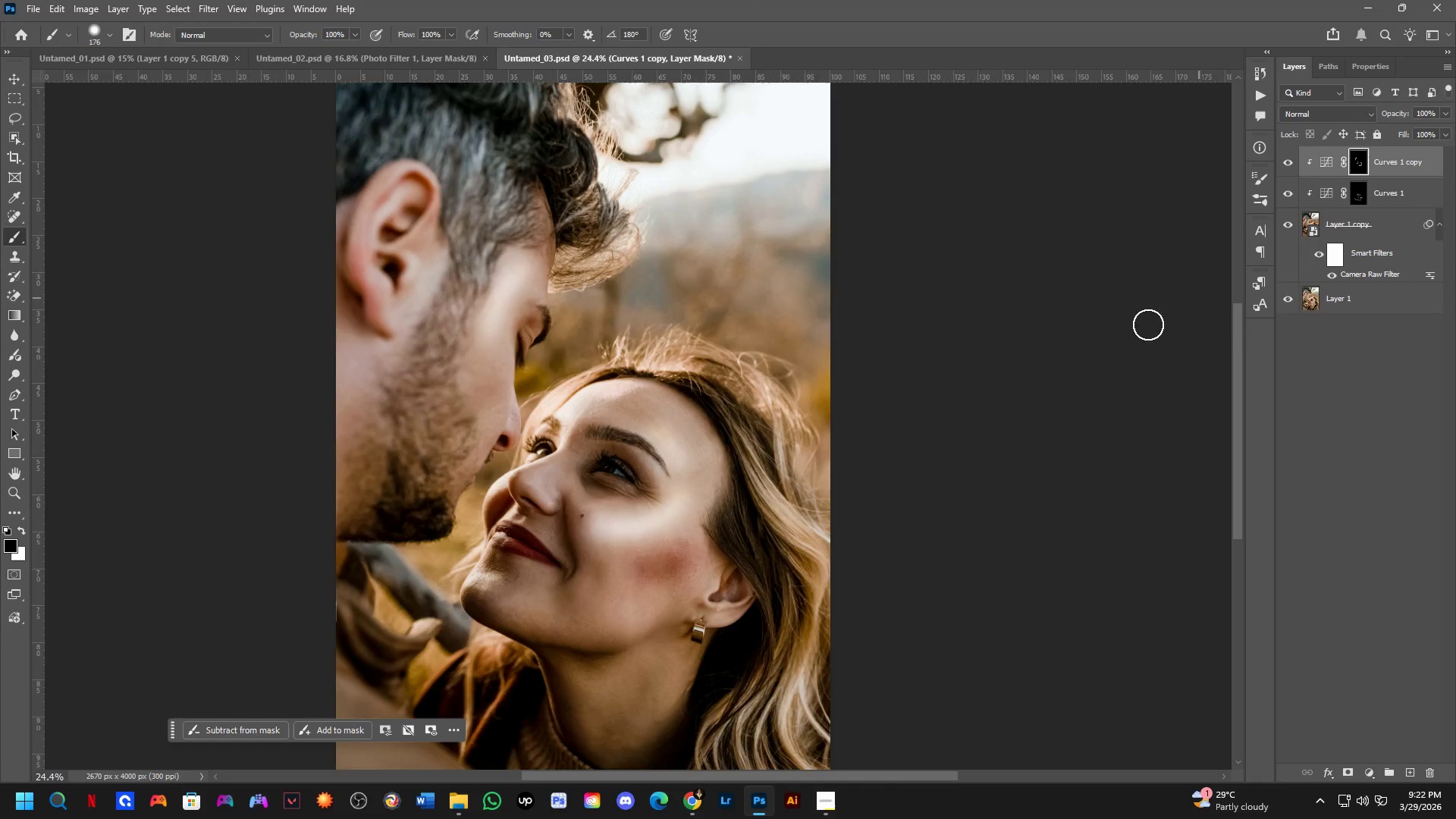 
left_click_drag(start_coordinate=[526, 524], to_coordinate=[587, 543])
 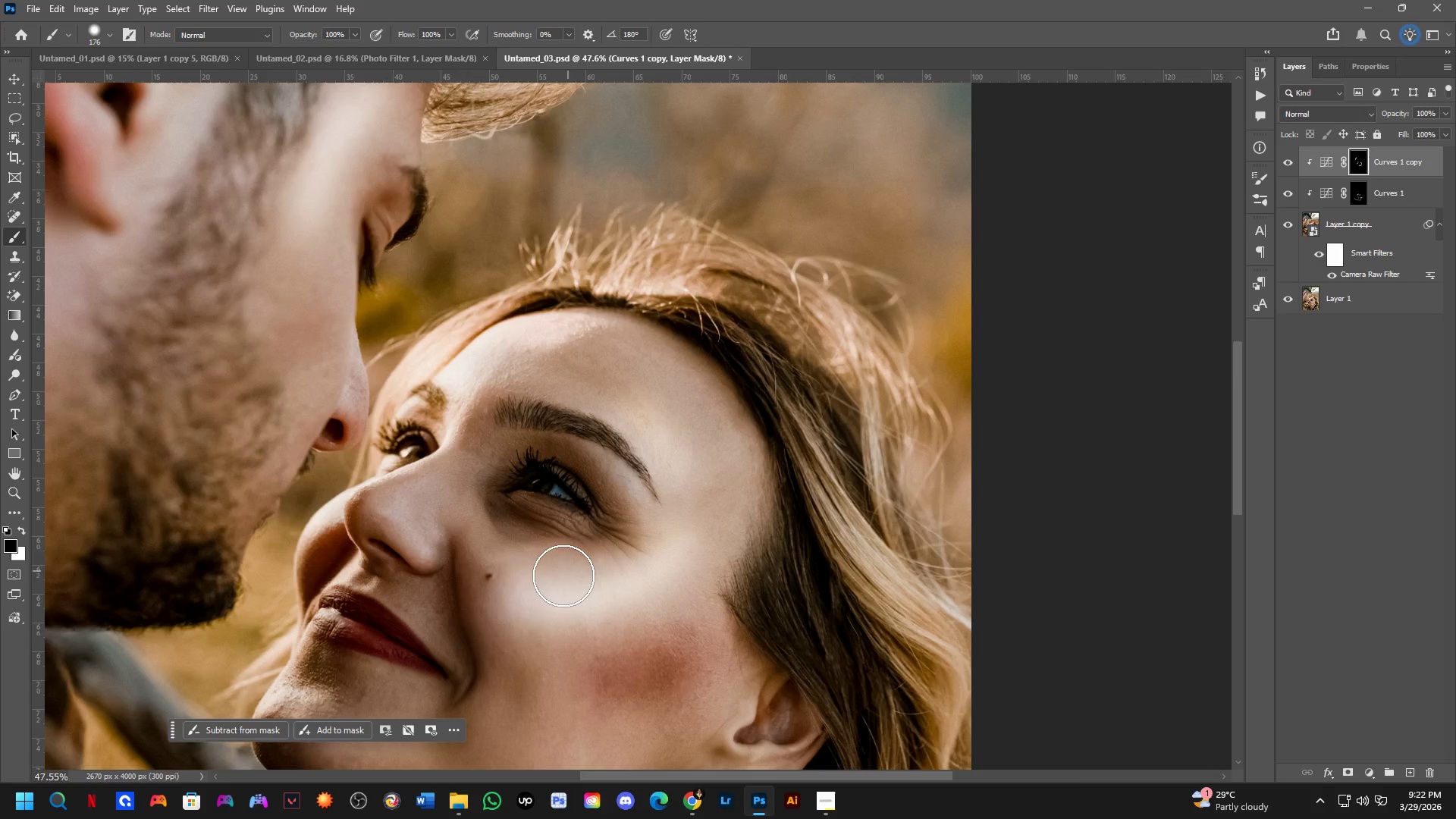 
scroll: coordinate [571, 548], scroll_direction: up, amount: 7.0
 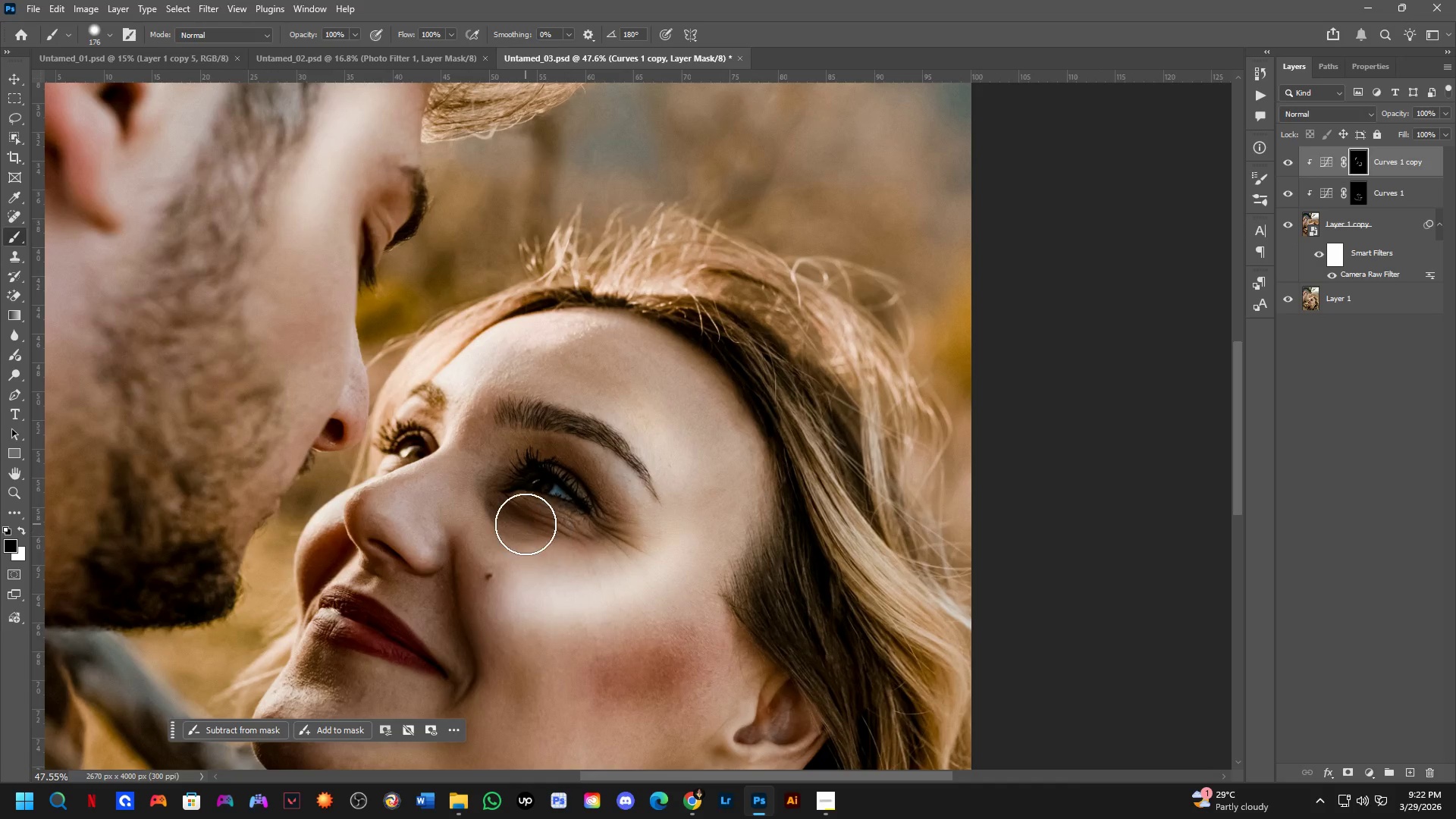 
key(Alt+AltLeft)
 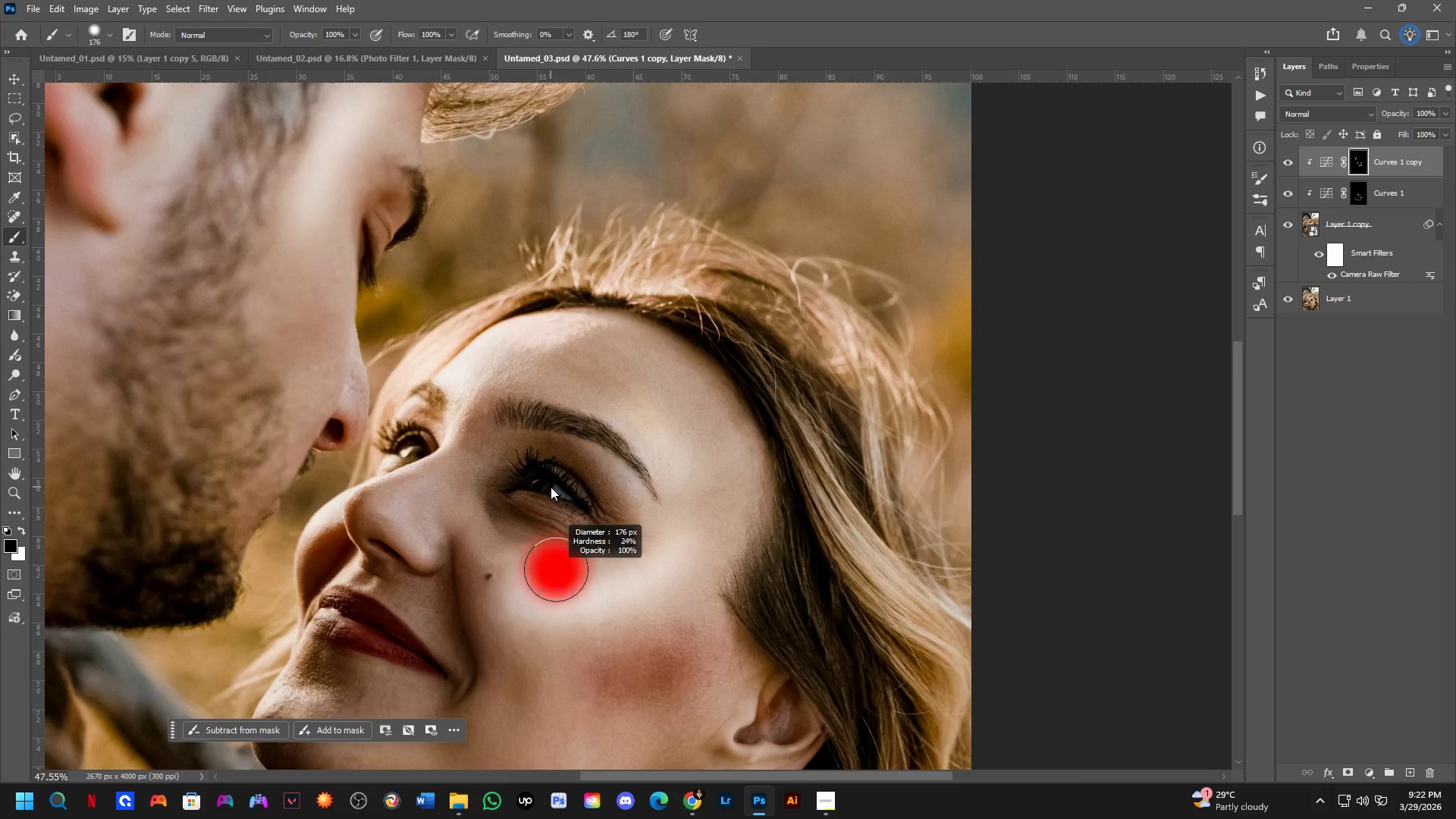 
key(Alt+AltLeft)
 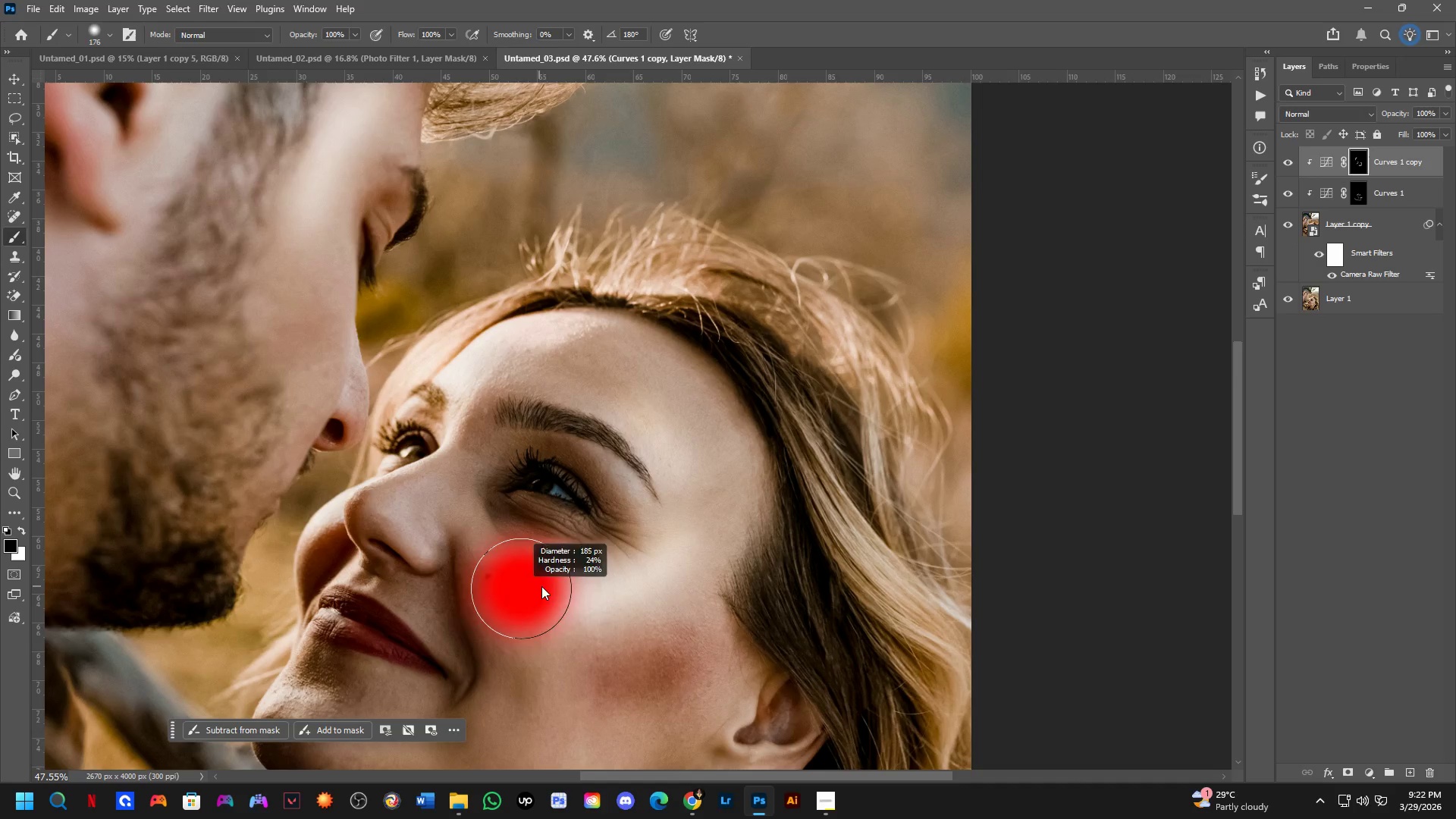 
key(X)
 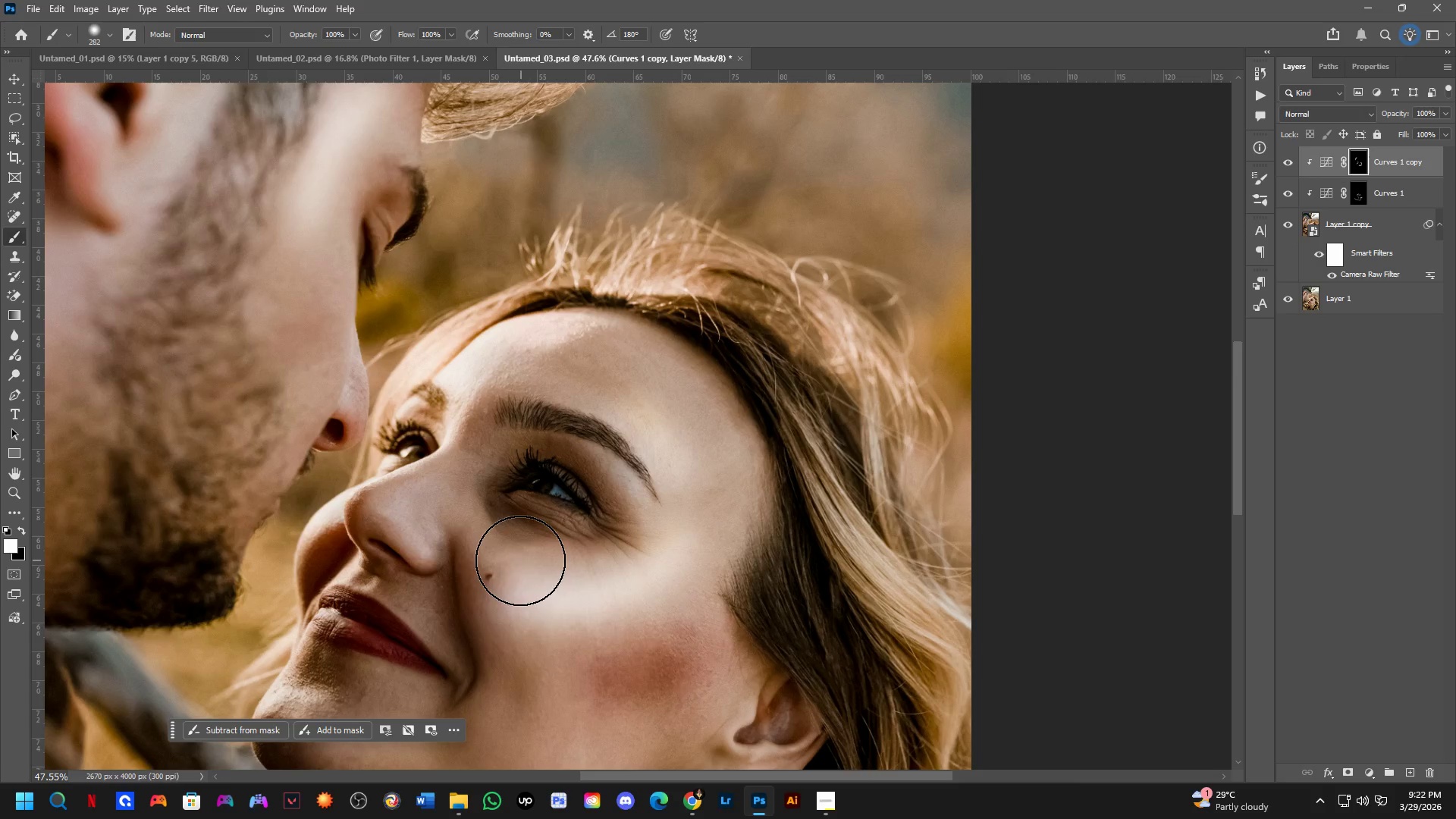 
left_click_drag(start_coordinate=[519, 560], to_coordinate=[584, 555])
 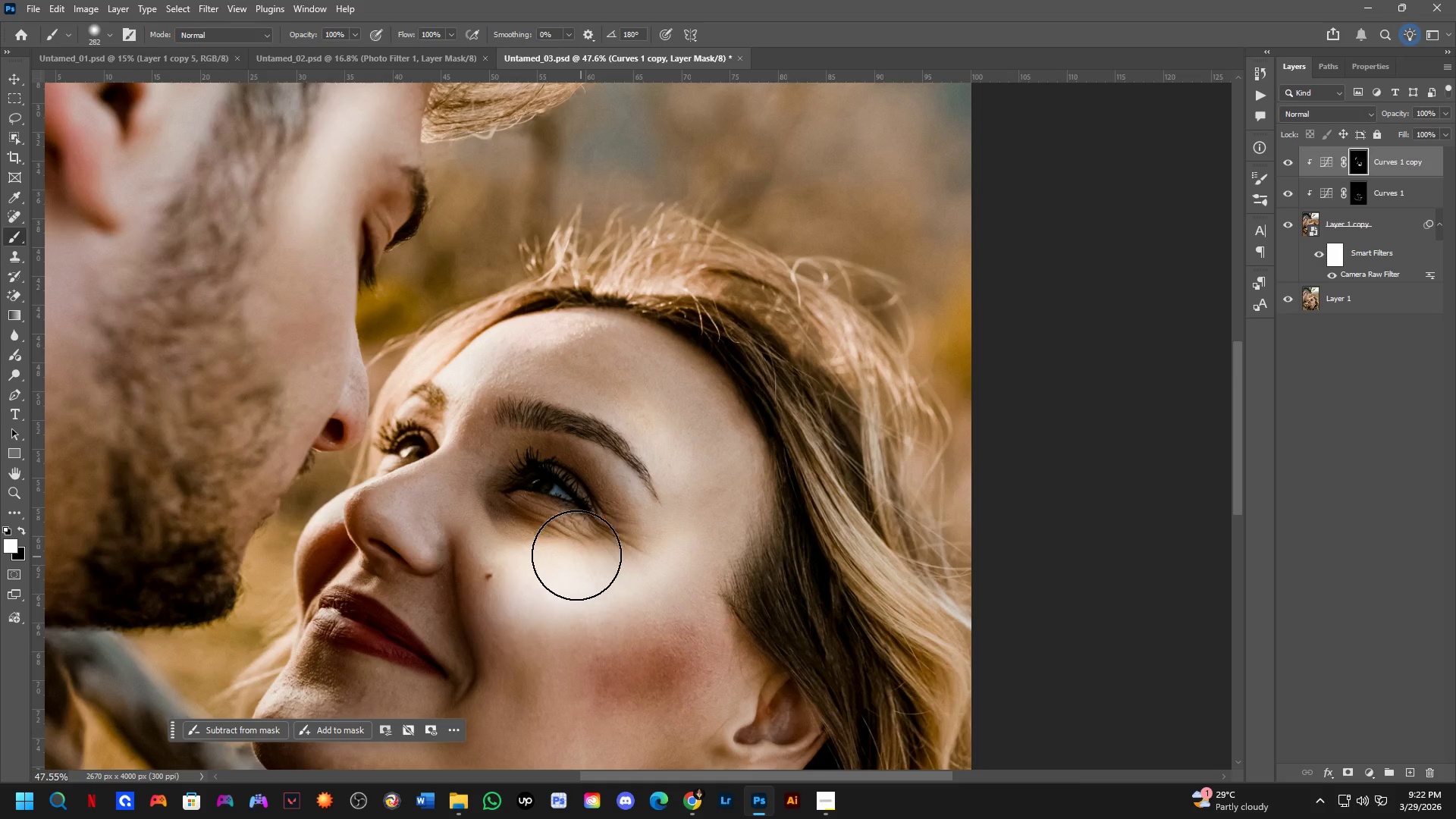 
key(Control+ControlLeft)
 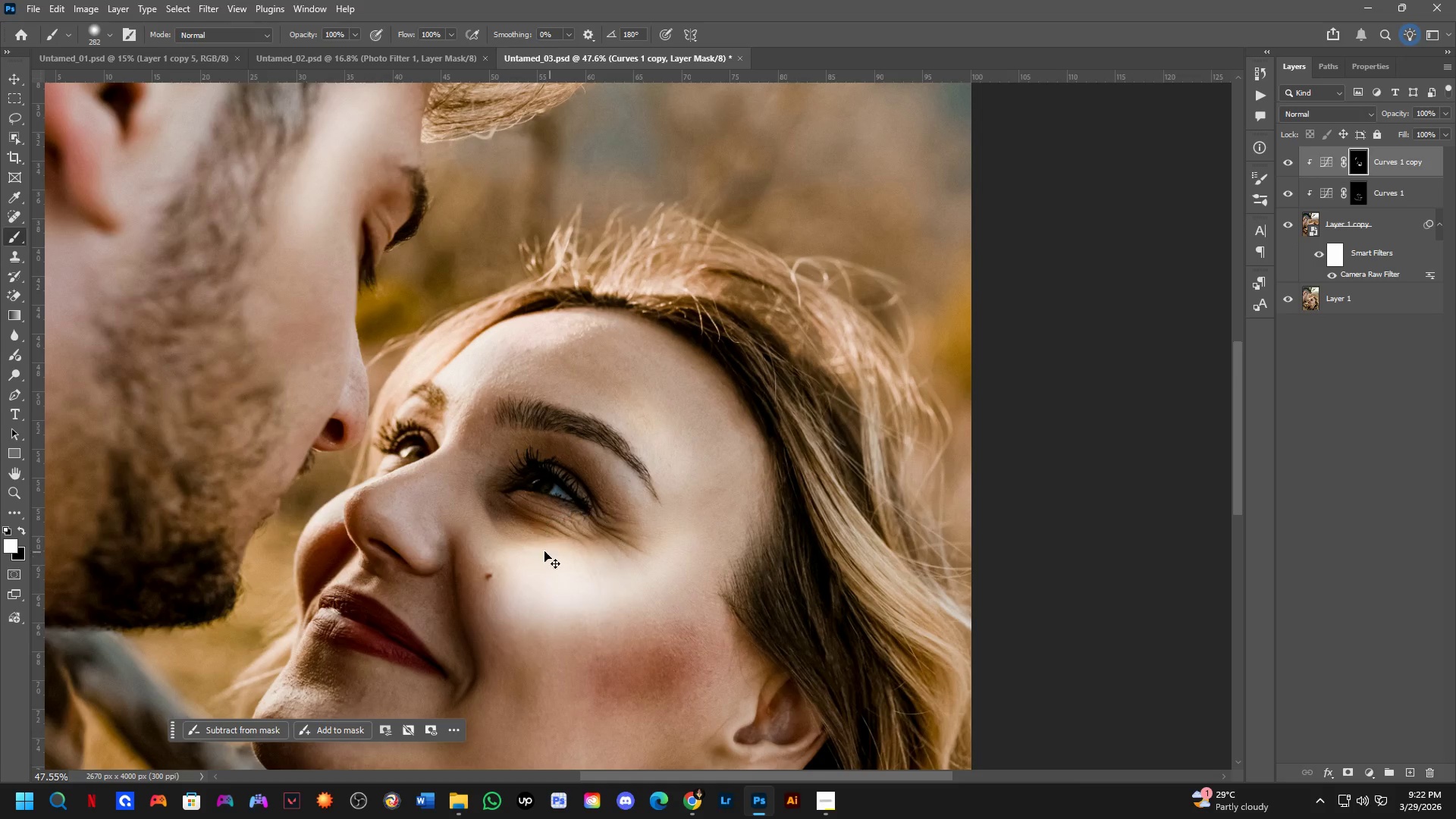 
key(Control+Z)
 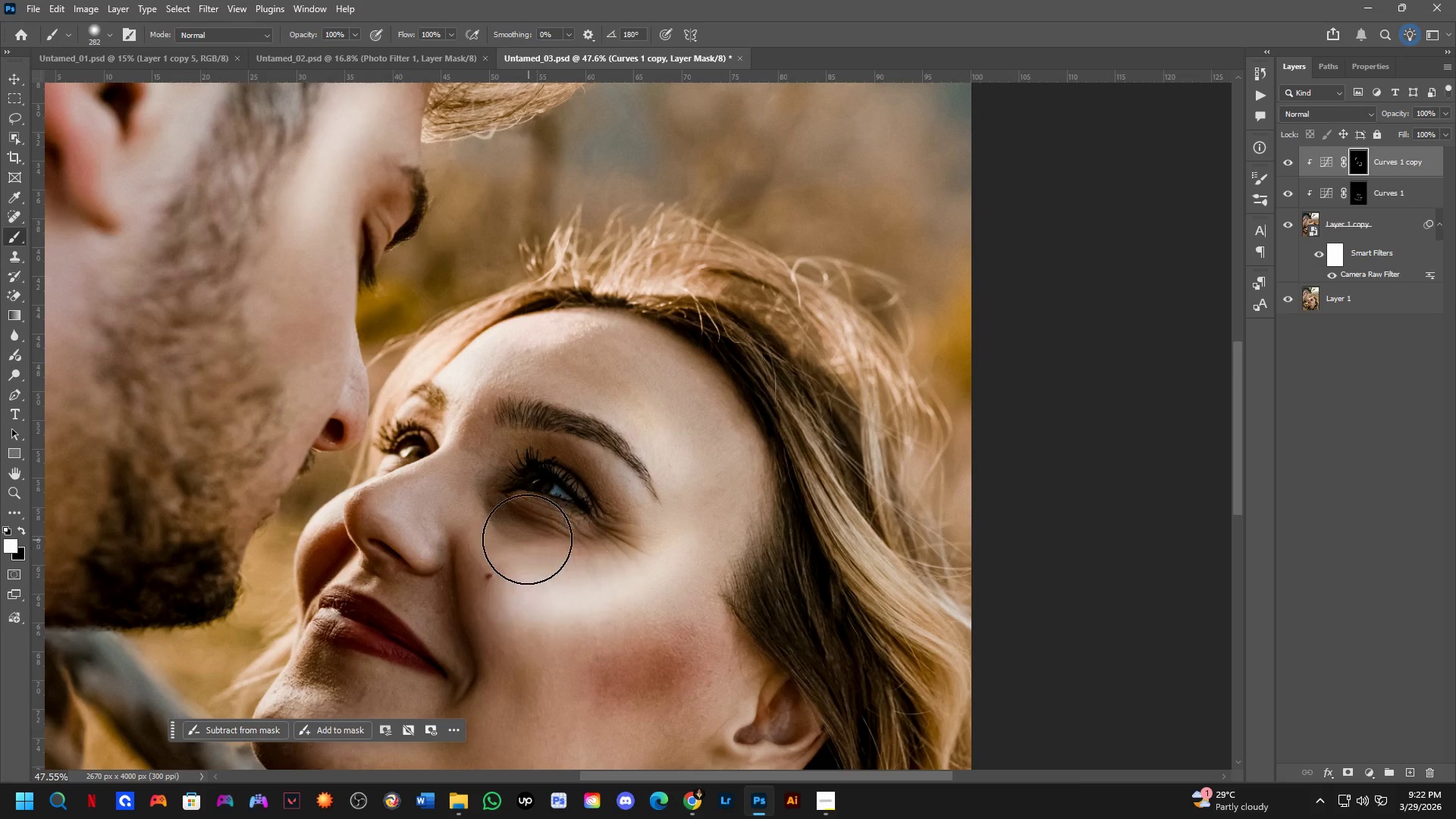 
key(X)
 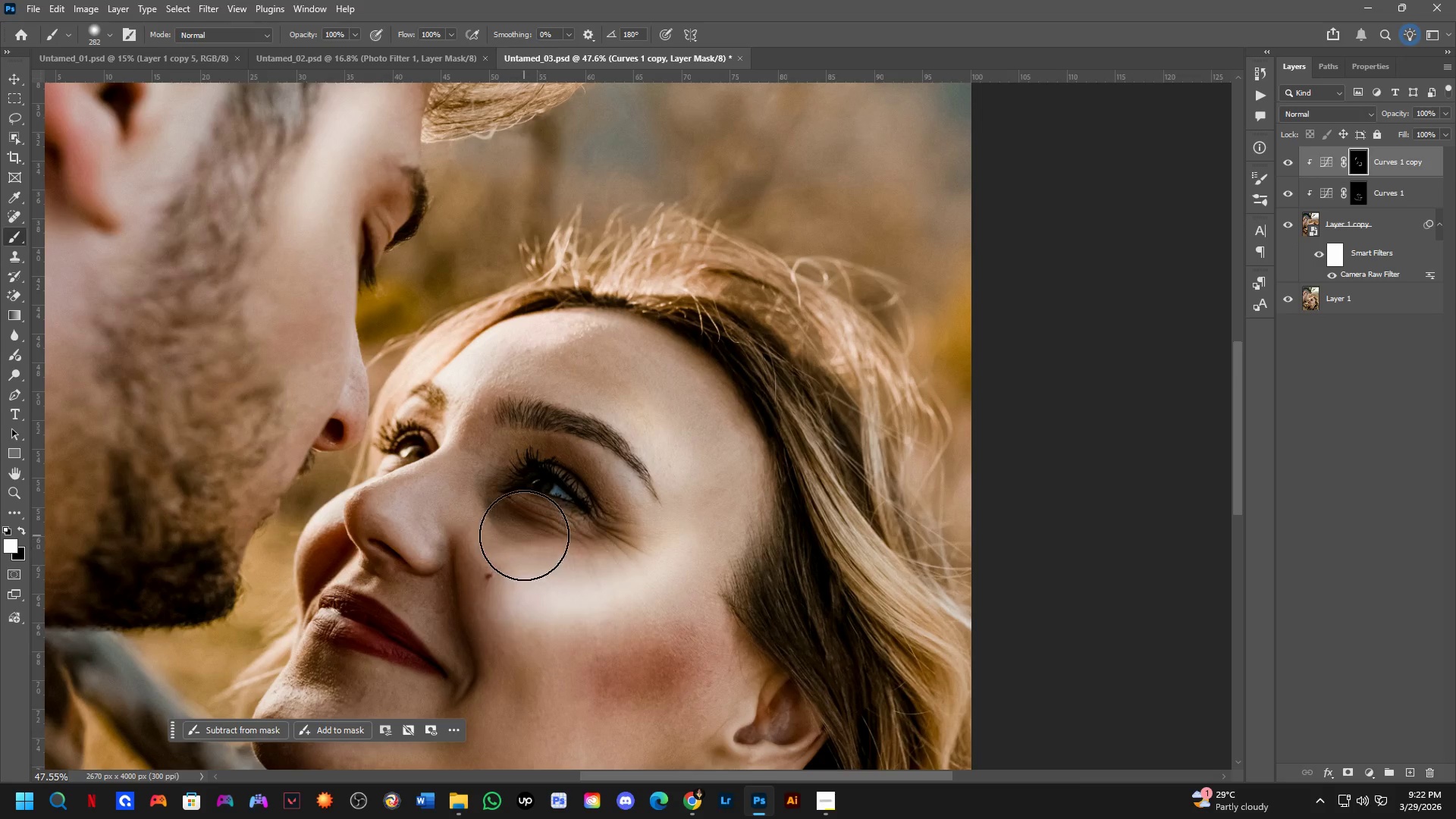 
left_click_drag(start_coordinate=[523, 535], to_coordinate=[629, 526])
 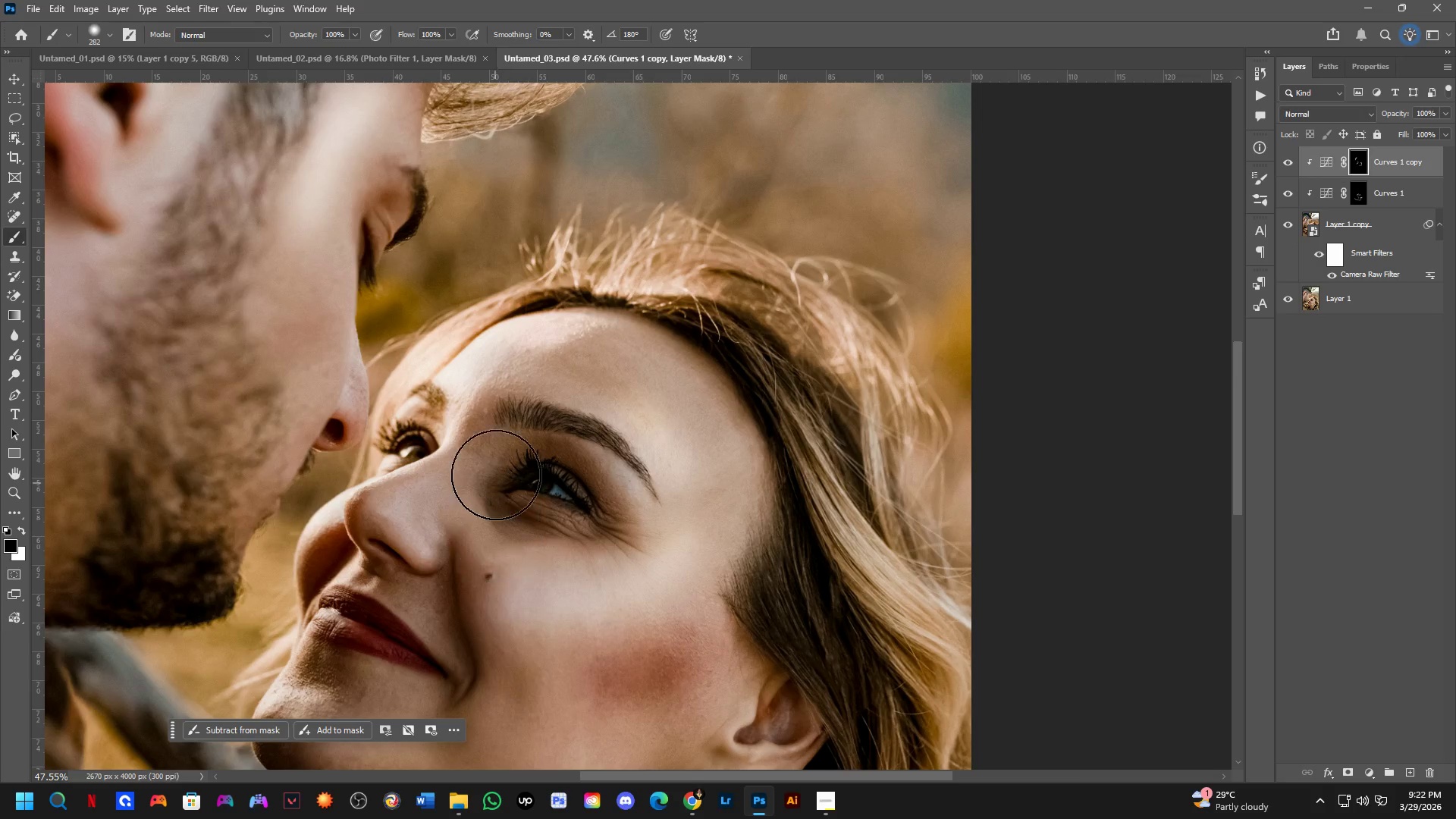 
left_click([497, 460])
 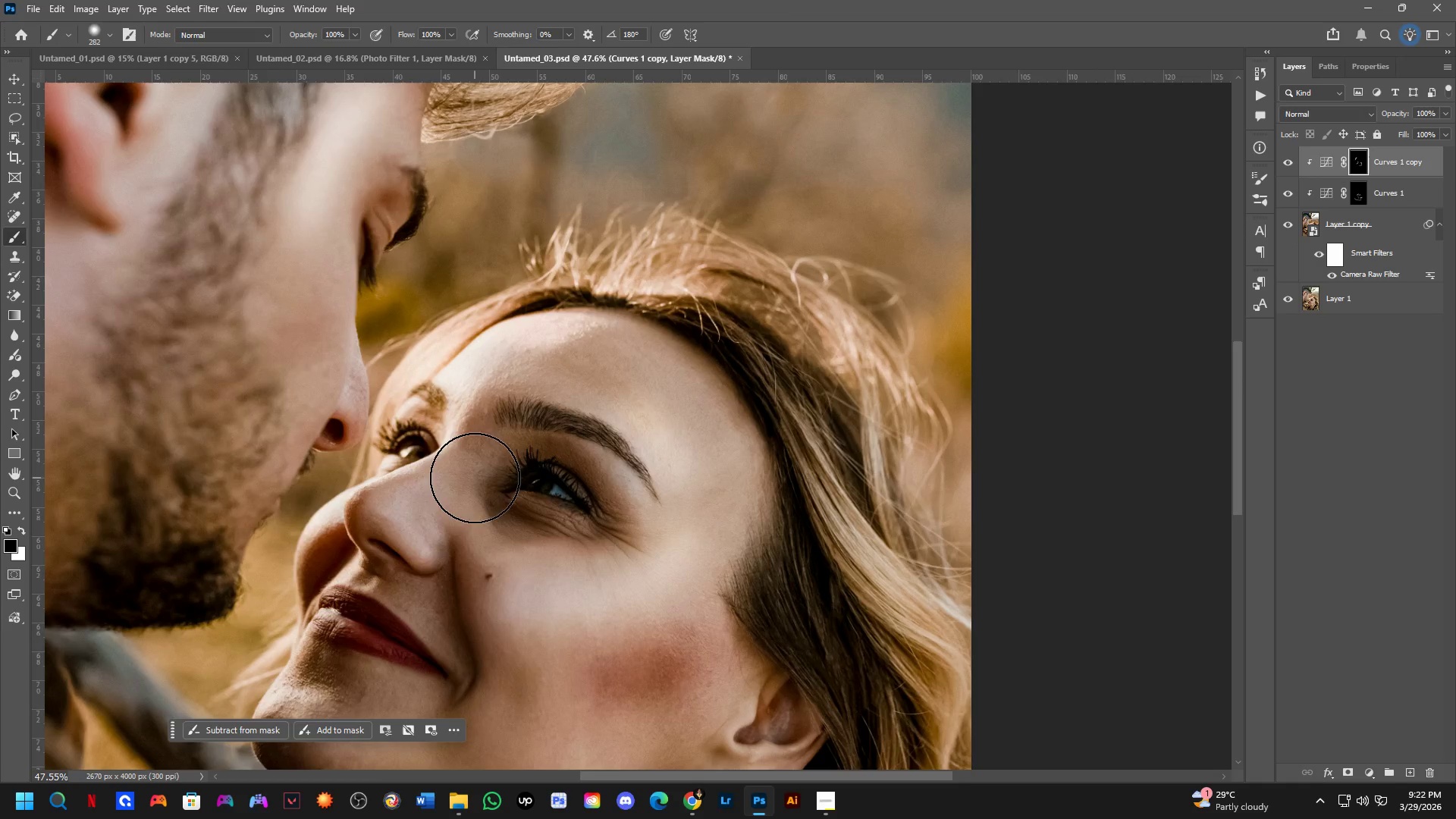 
left_click_drag(start_coordinate=[499, 432], to_coordinate=[519, 419])
 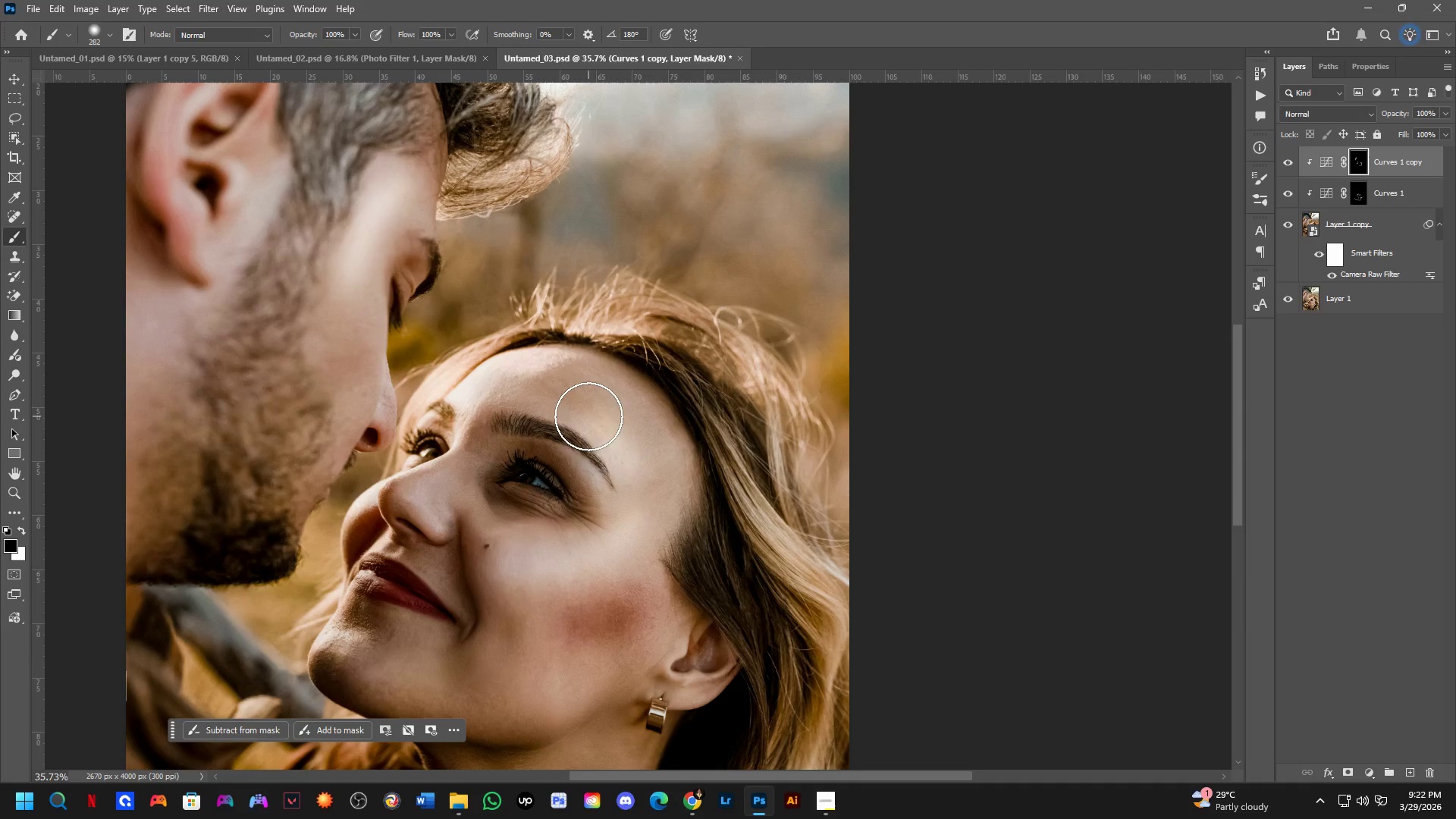 
scroll: coordinate [482, 453], scroll_direction: down, amount: 3.0
 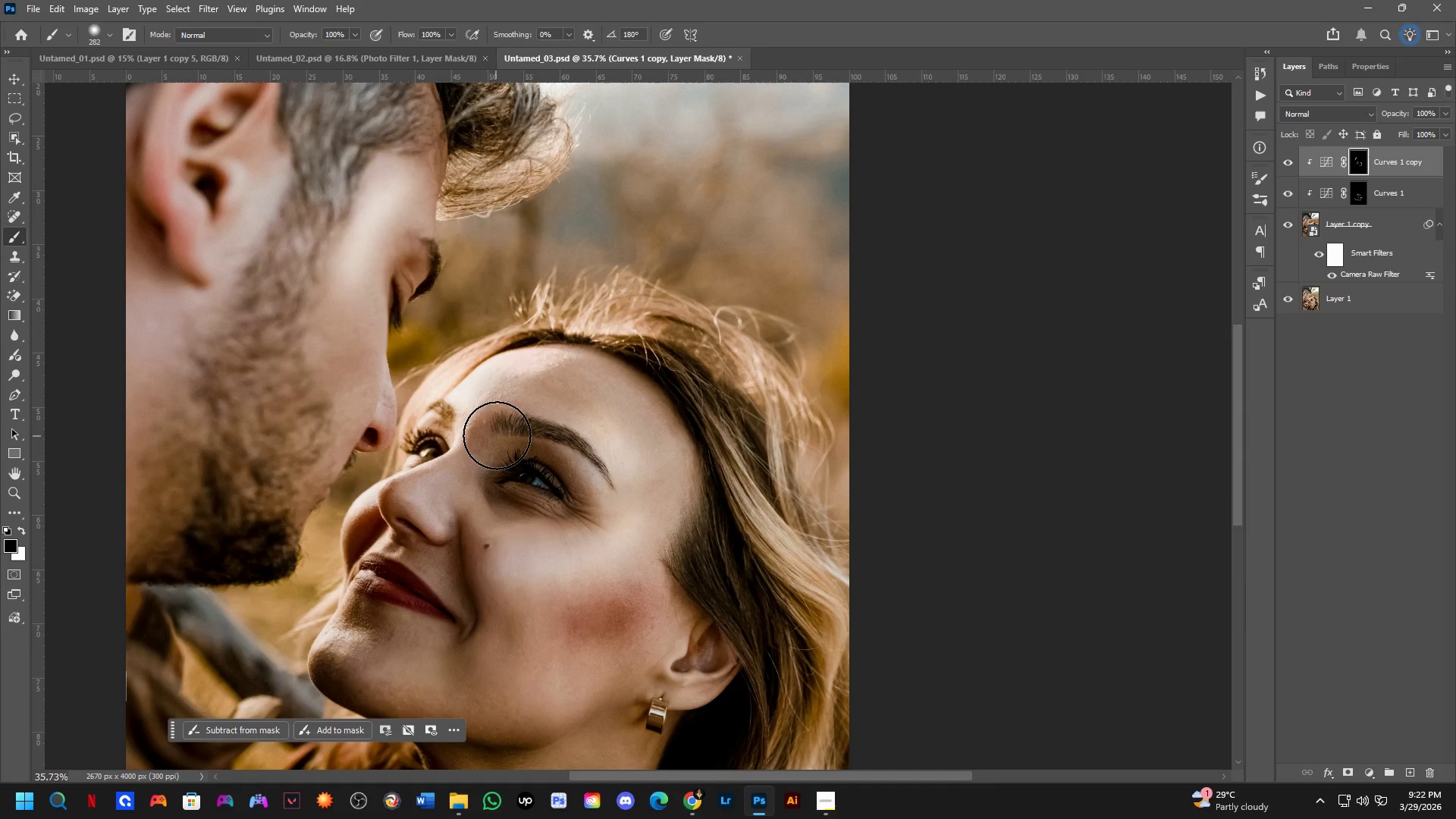 
left_click_drag(start_coordinate=[600, 420], to_coordinate=[670, 400])
 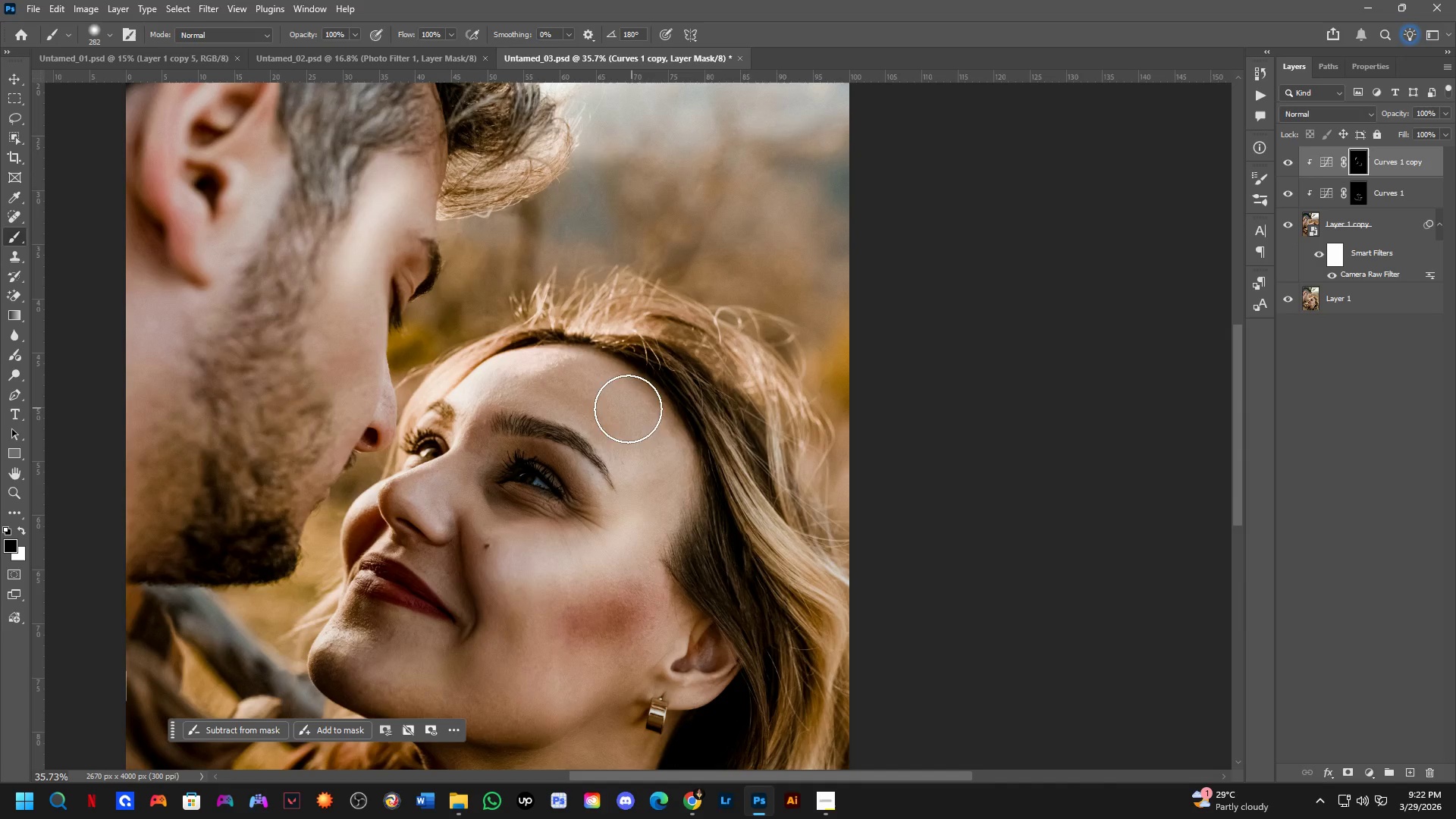 
key(Control+ControlLeft)
 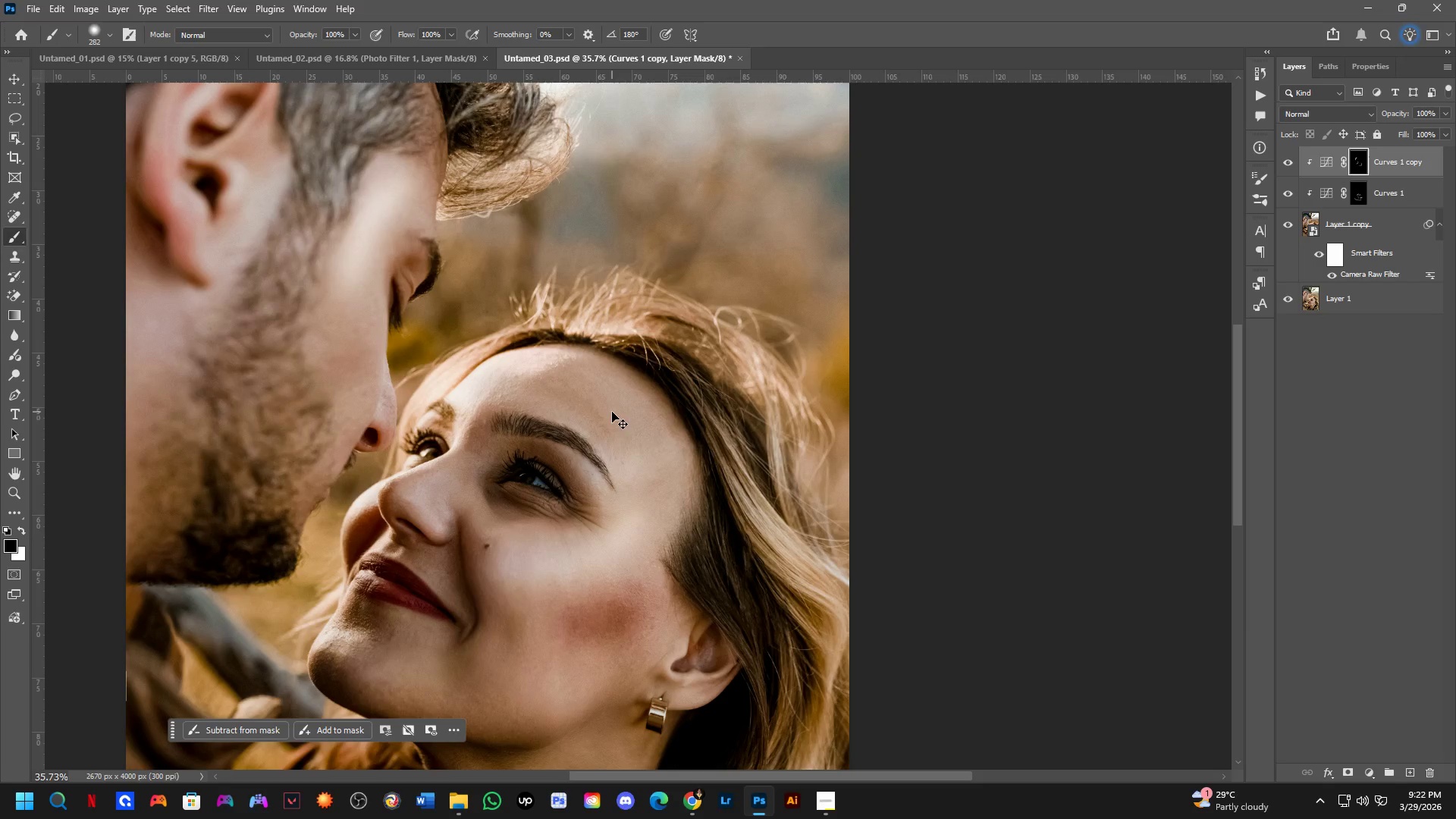 
key(Control+Z)
 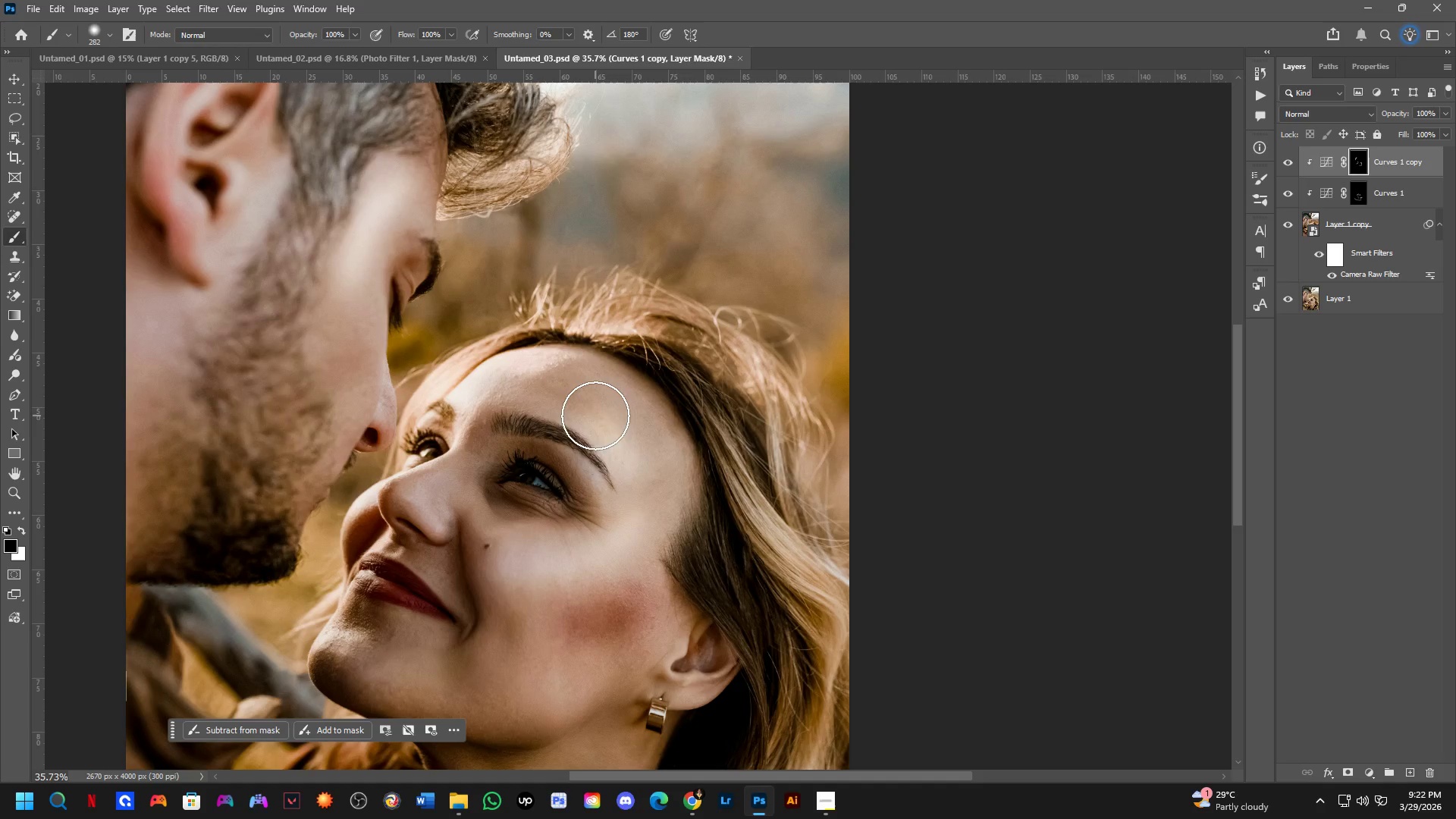 
left_click_drag(start_coordinate=[595, 416], to_coordinate=[660, 412])
 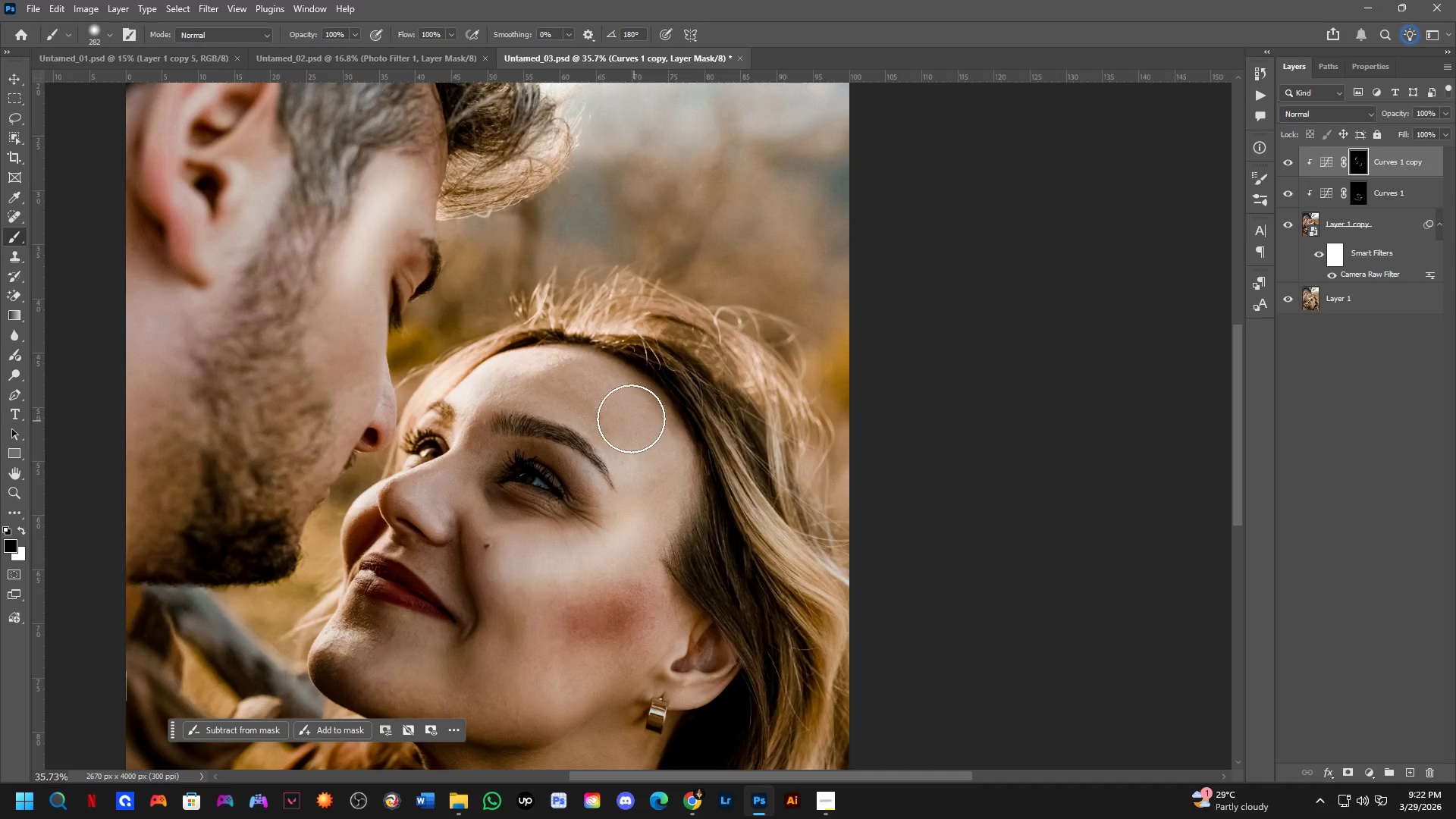 
hold_key(key=Space, duration=0.41)
 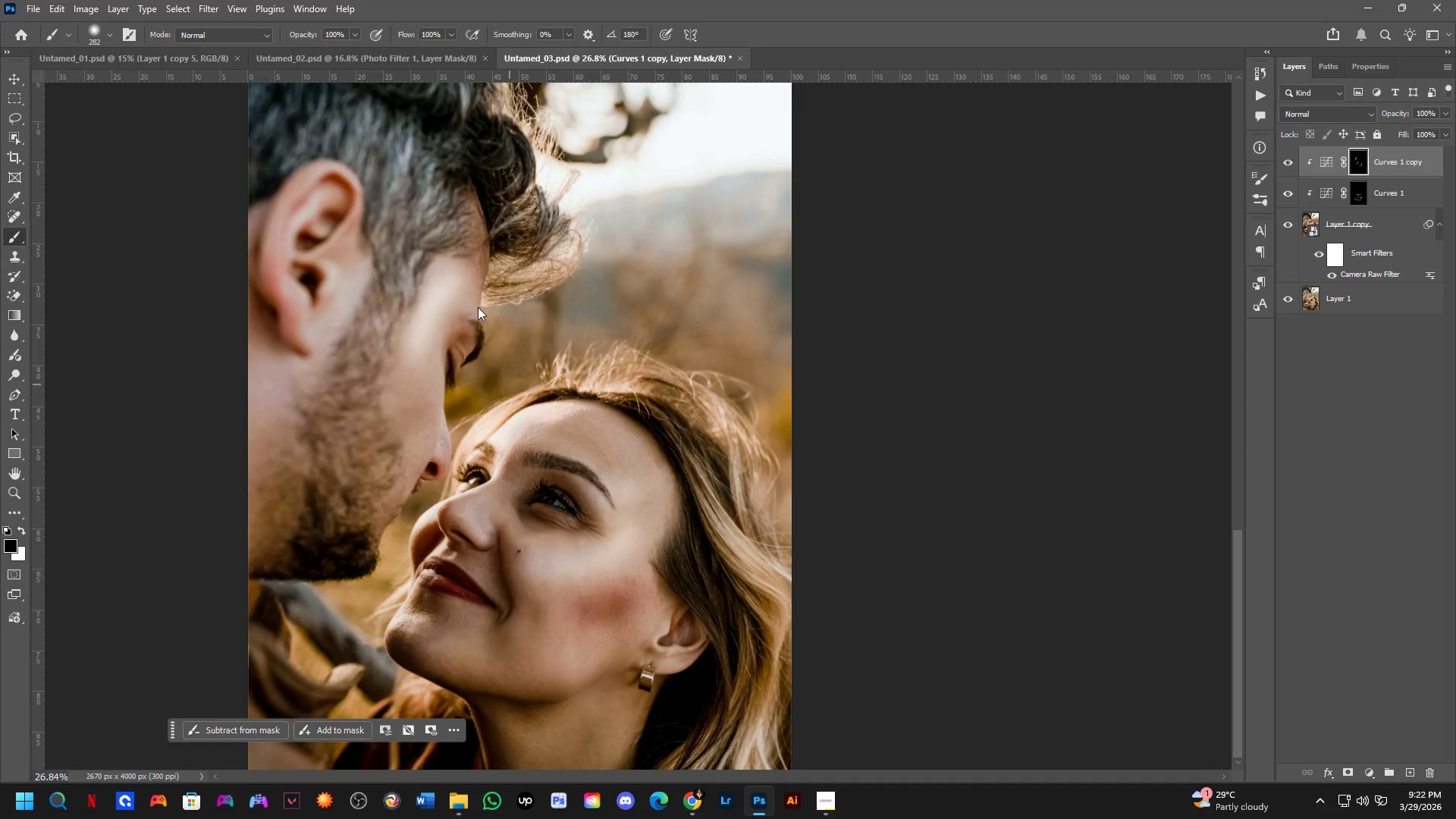 
left_click_drag(start_coordinate=[509, 344], to_coordinate=[510, 384])
 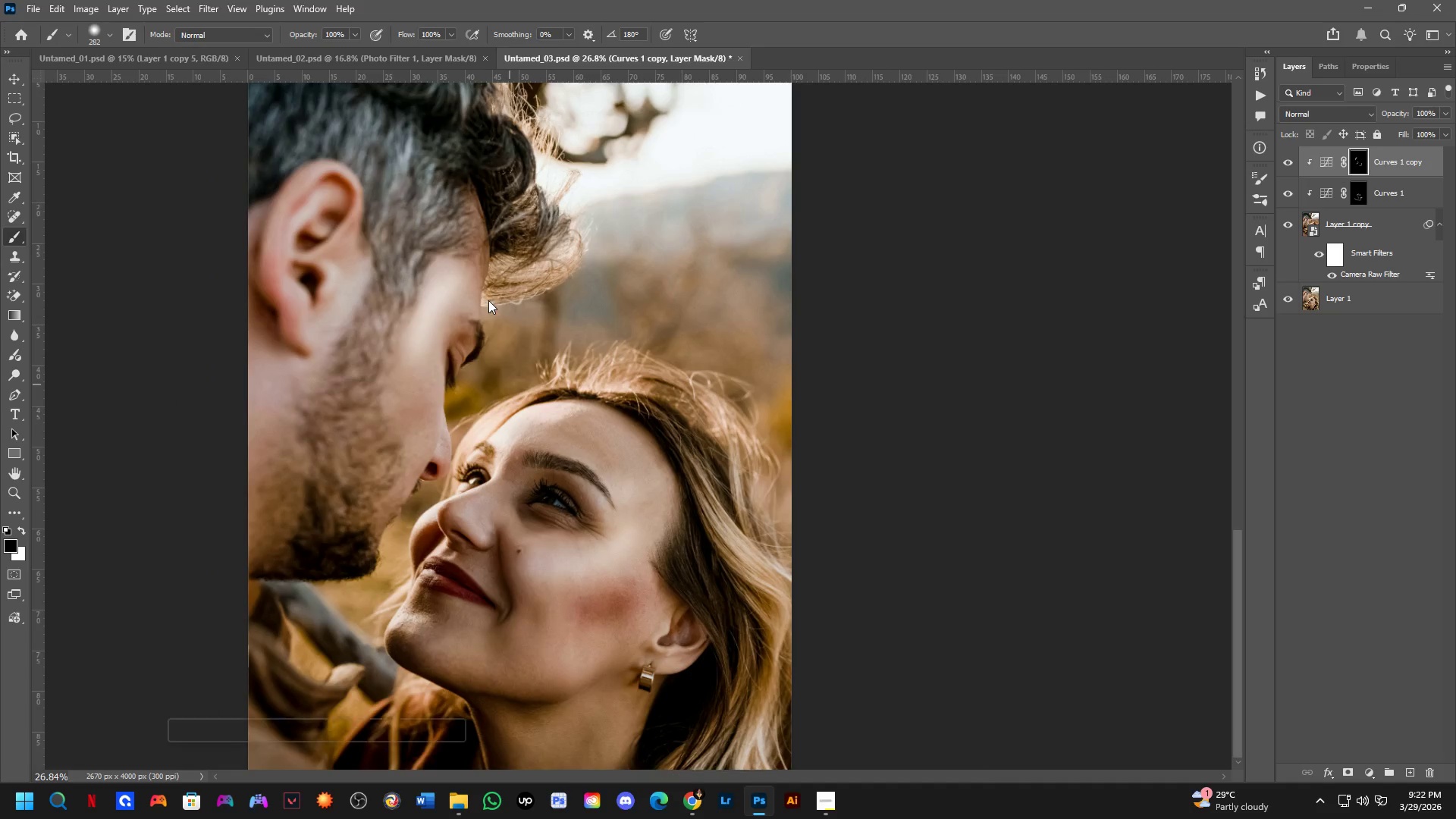 
scroll: coordinate [606, 401], scroll_direction: down, amount: 3.0
 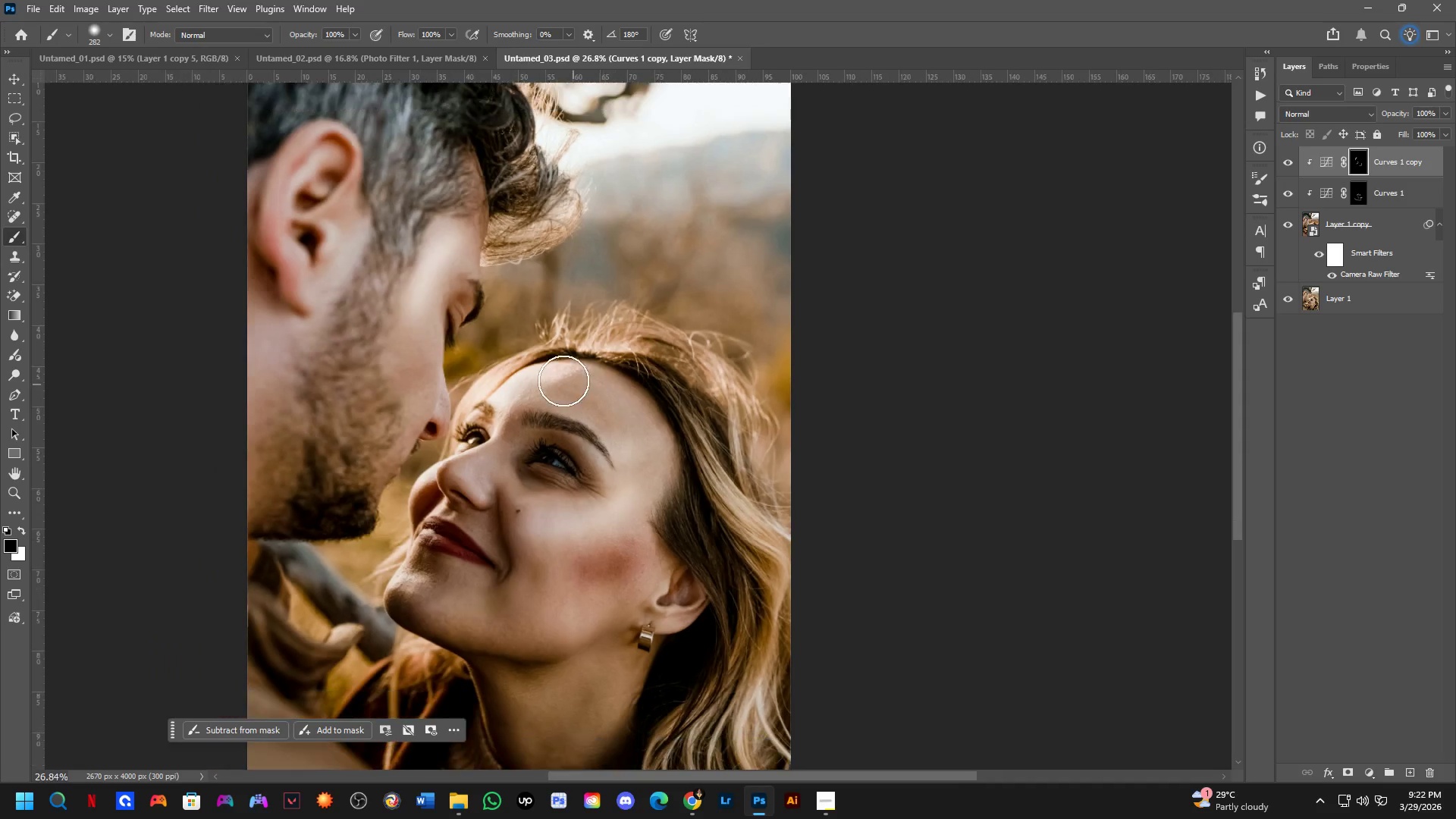 
left_click_drag(start_coordinate=[488, 300], to_coordinate=[477, 308])
 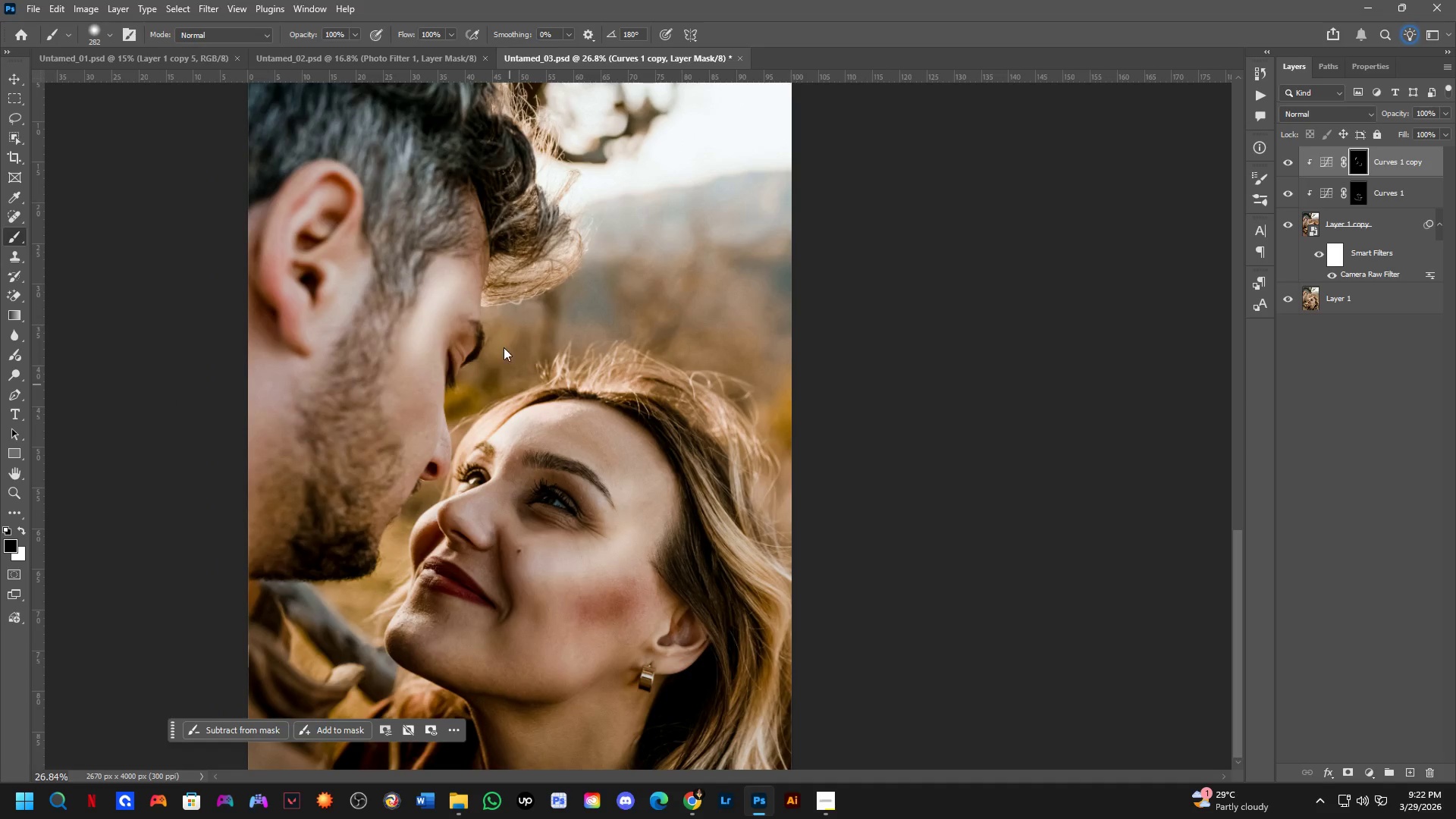 
scroll: coordinate [504, 350], scroll_direction: up, amount: 1.0
 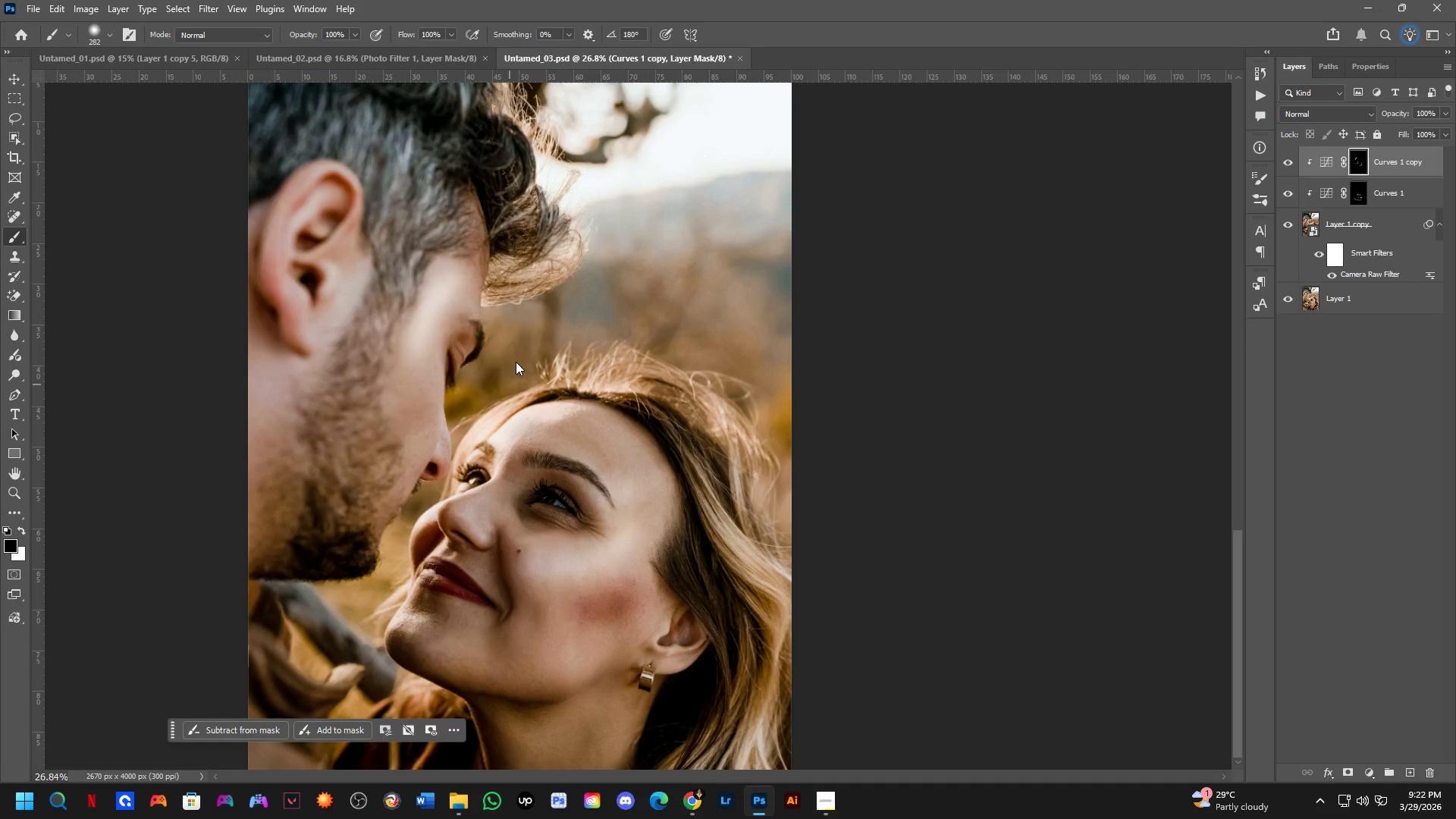 
key(Control+S)
 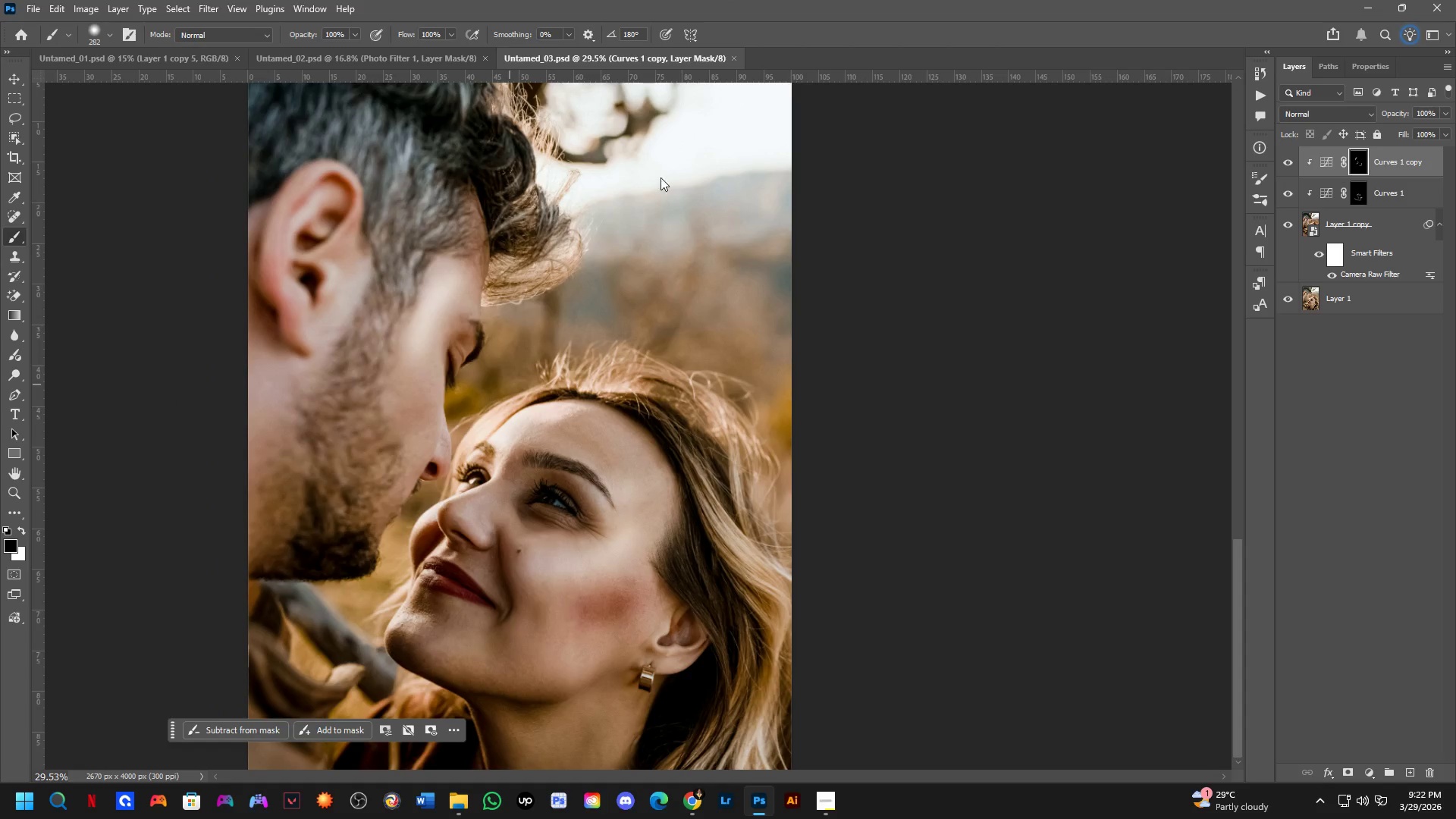 
left_click([388, 49])
 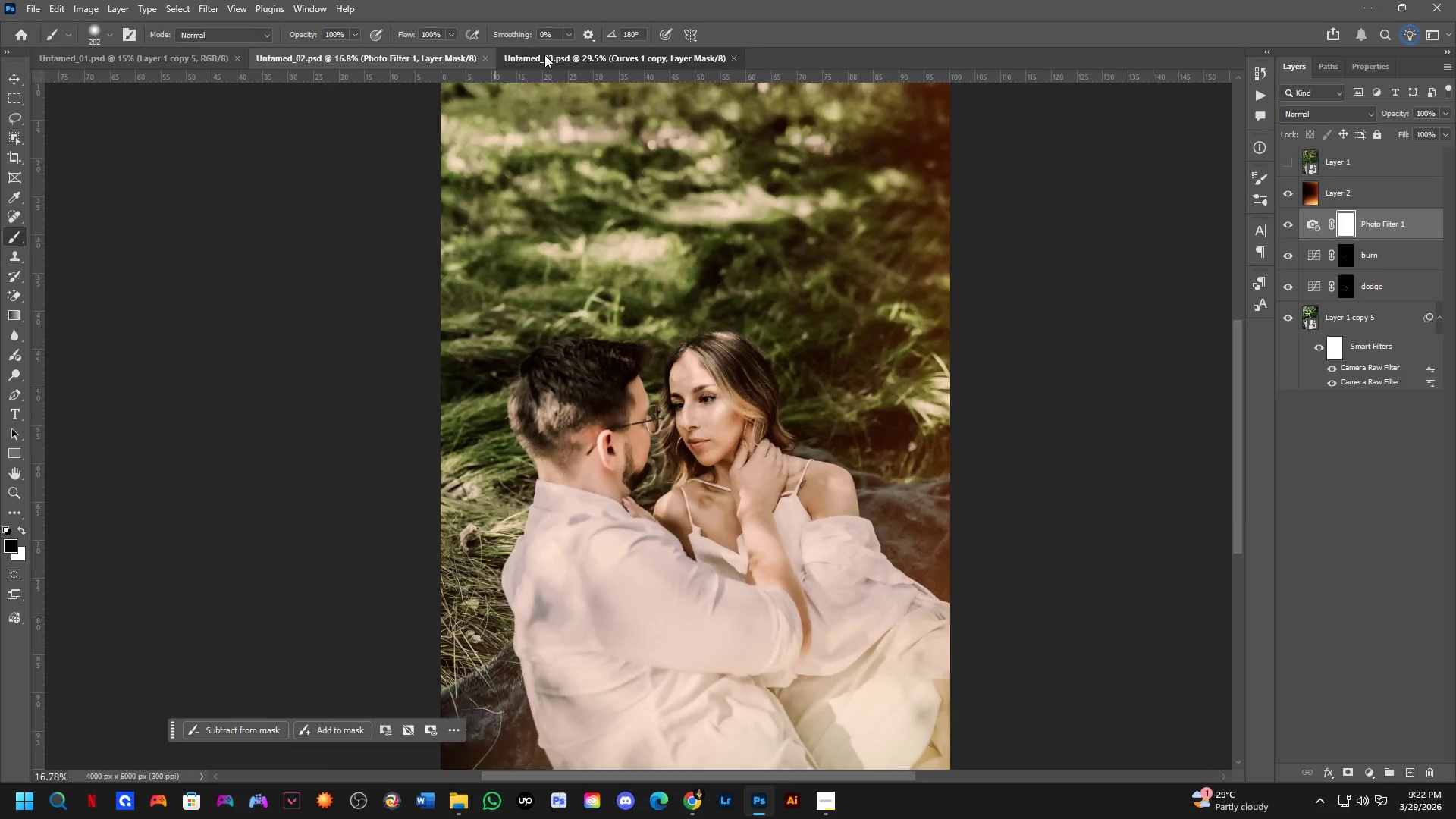 
key(Control+X)
 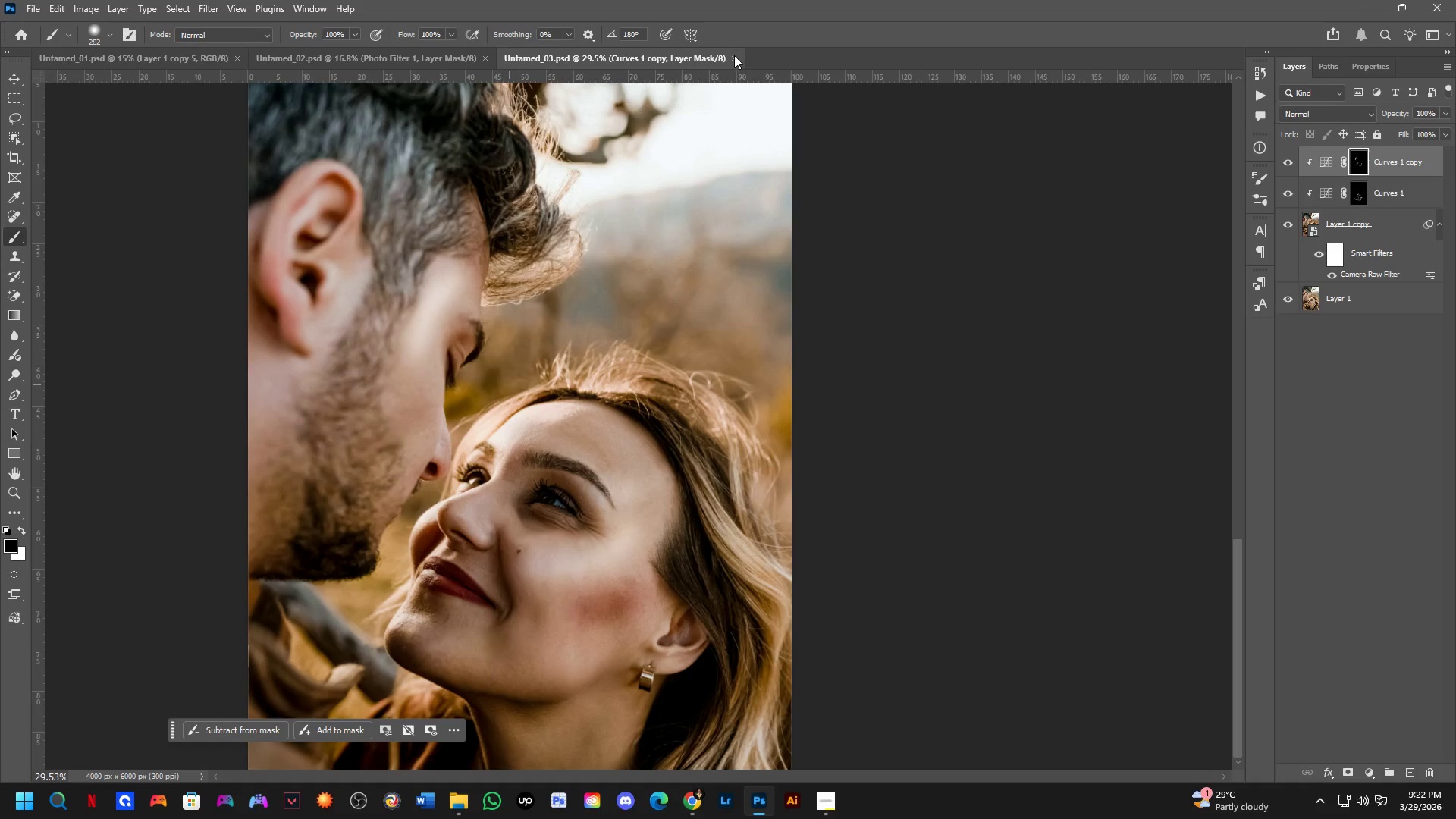 
left_click([734, 55])
 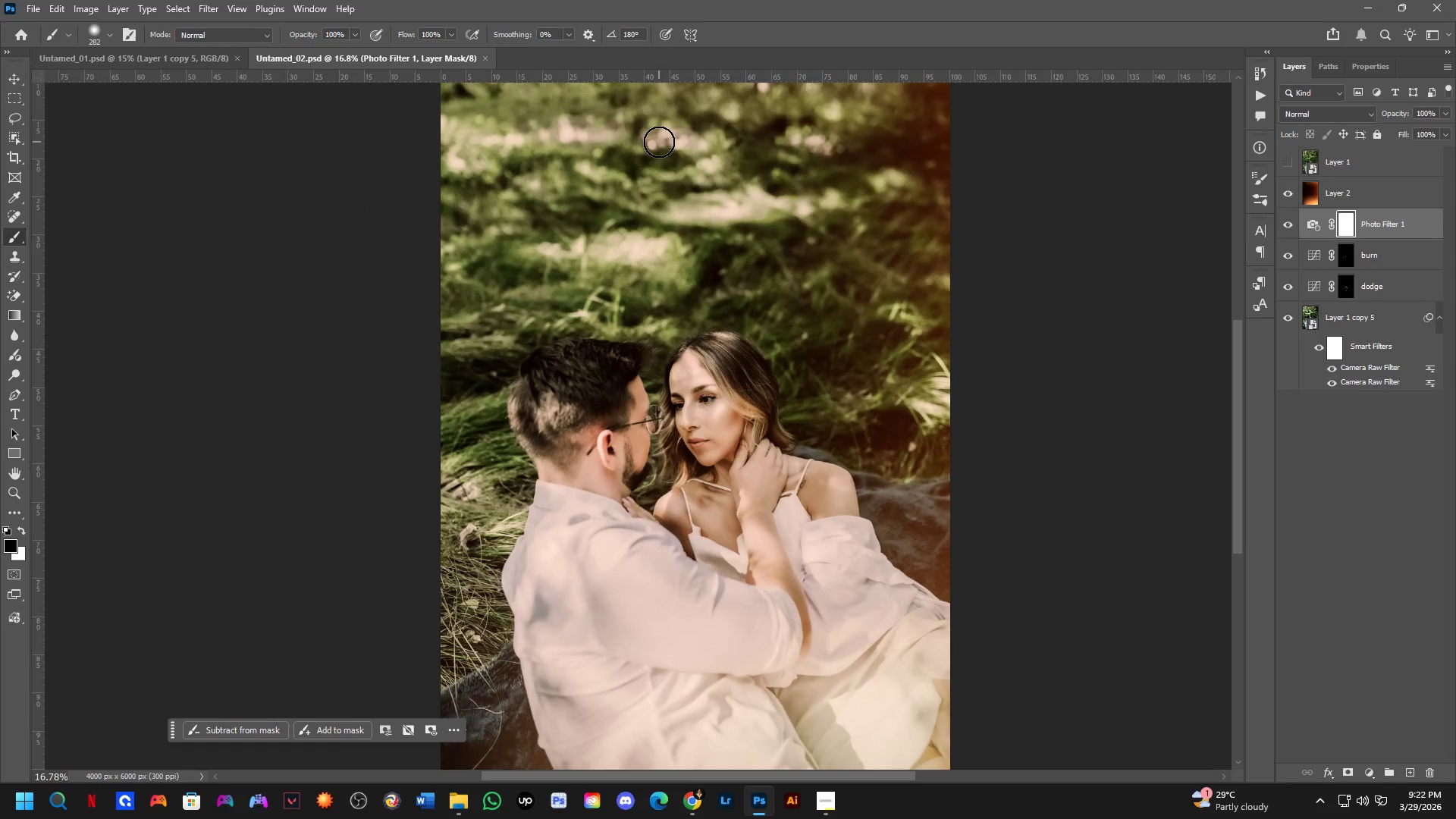 
key(Control+O)
 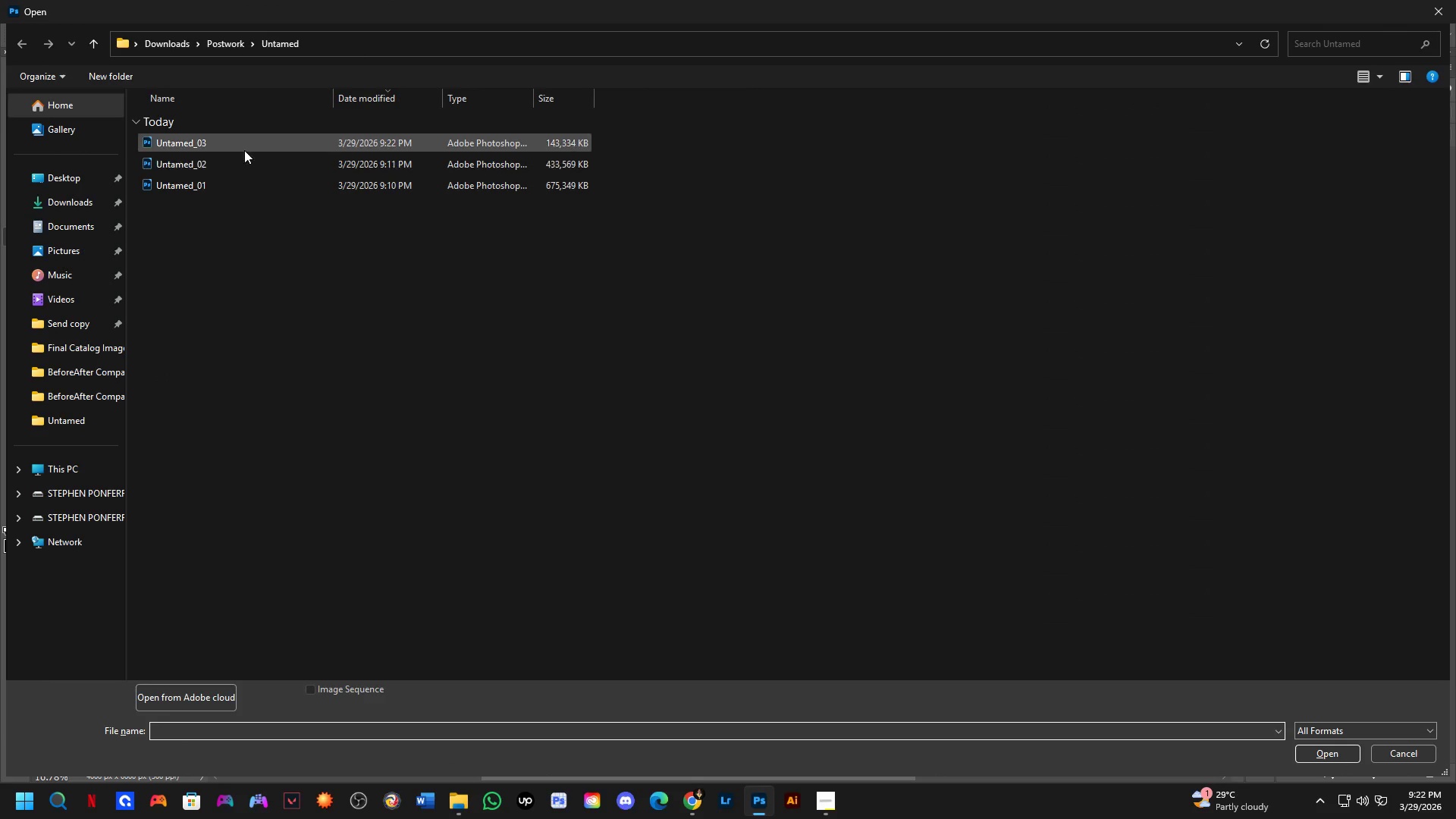 
key(NumpadEnter)
 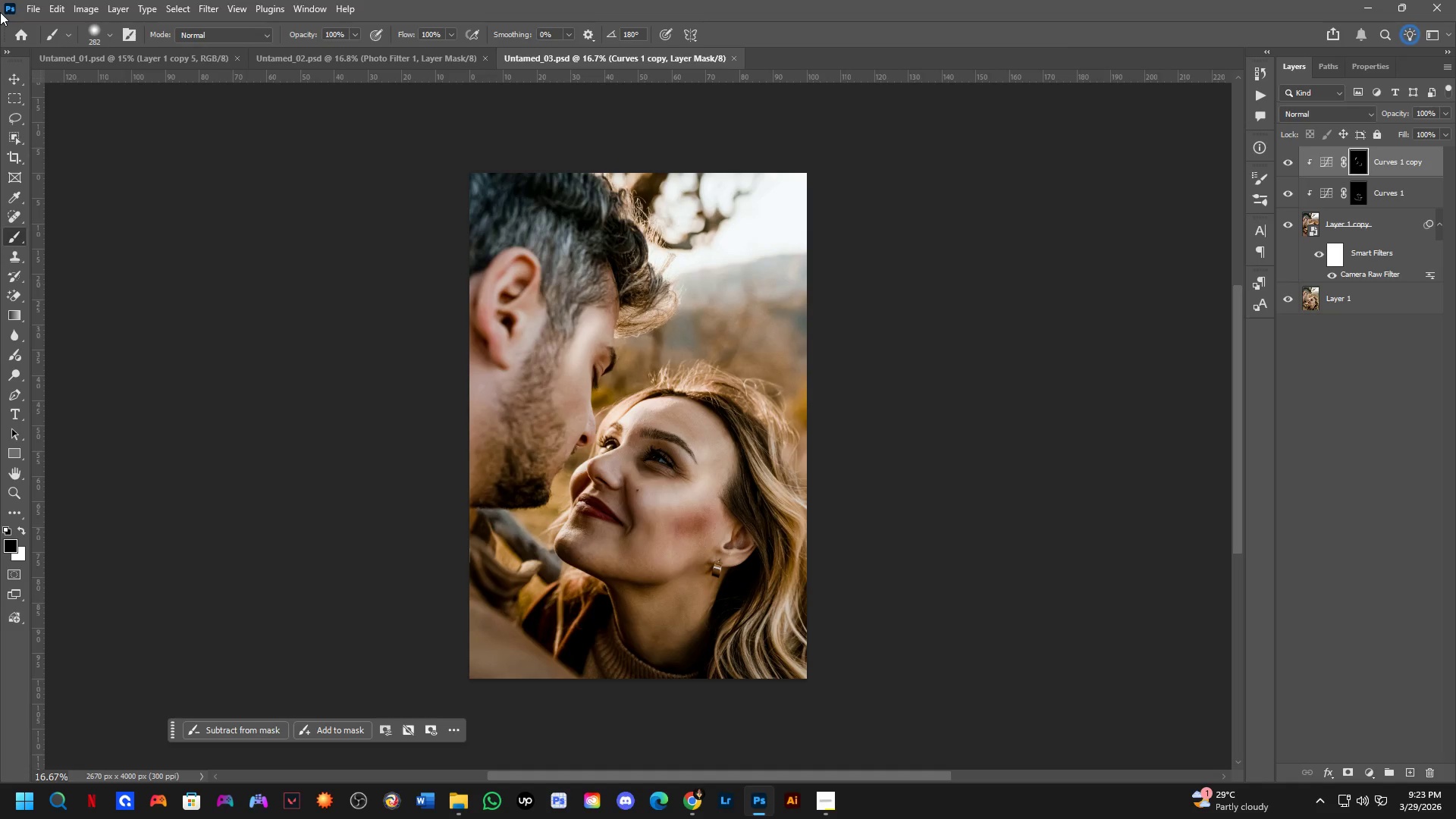 
wait(22.84)
 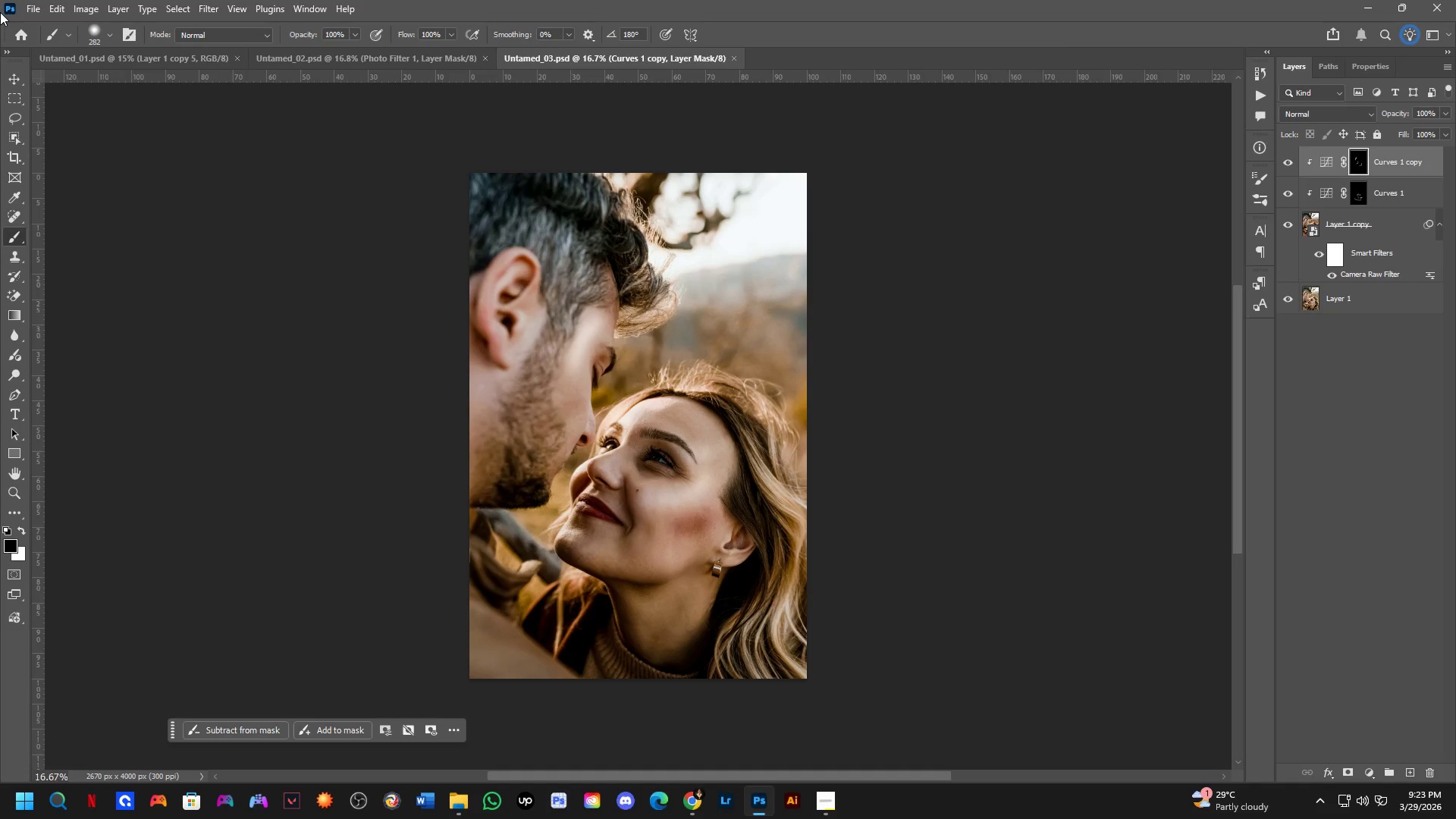 
scroll: coordinate [977, 341], scroll_direction: up, amount: 2.0
 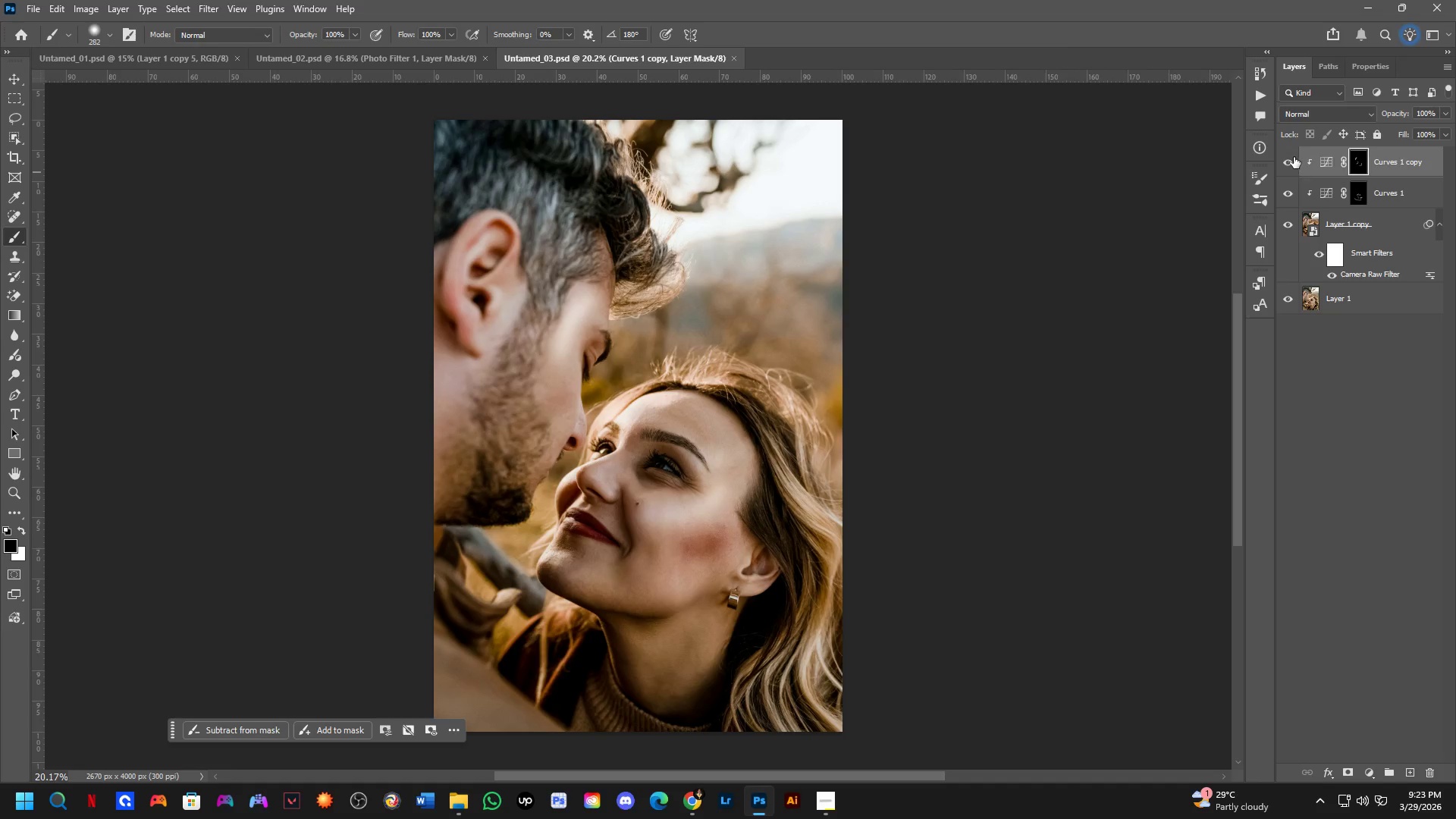 
double_click([1294, 155])
 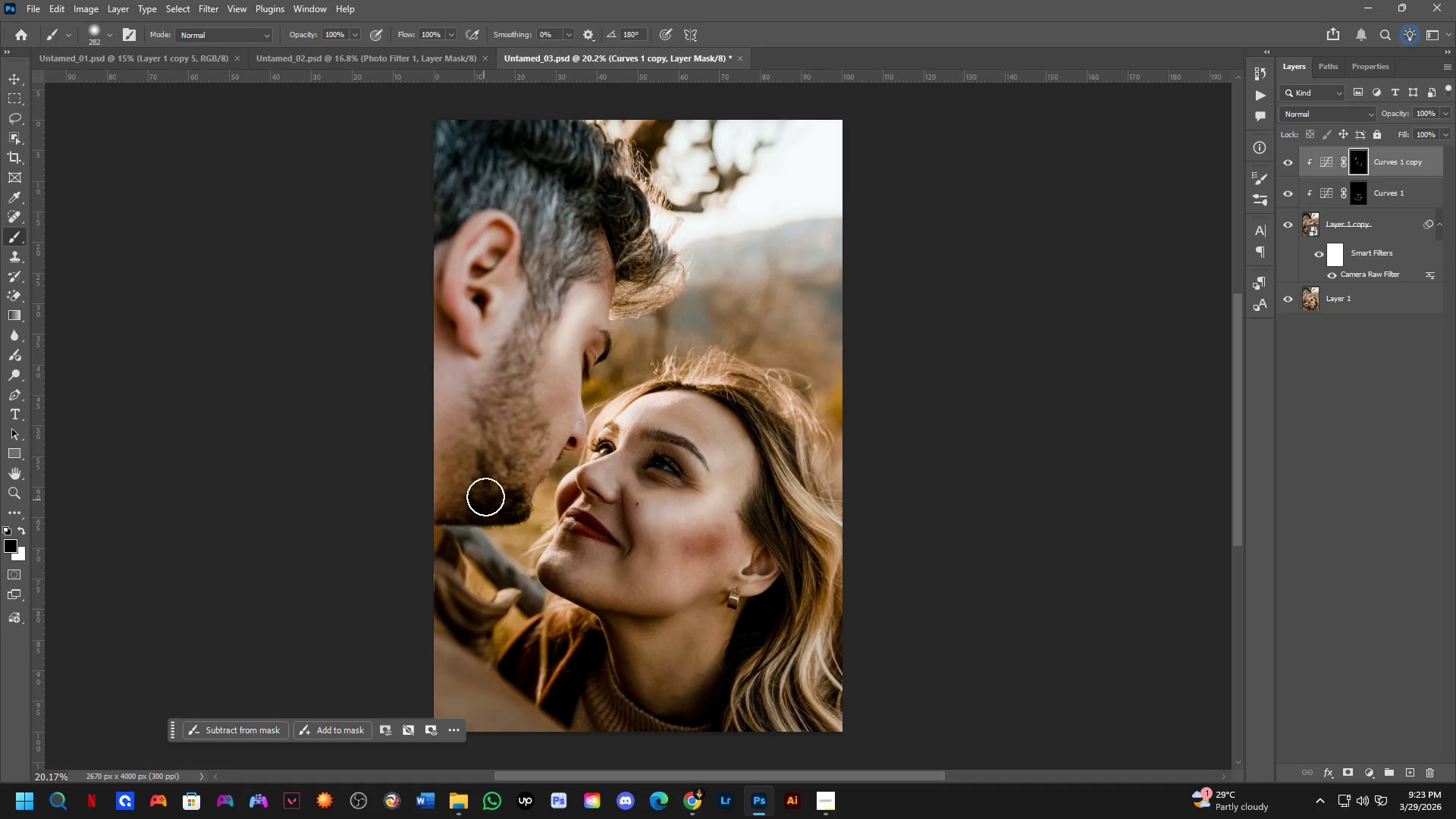 
scroll: coordinate [602, 328], scroll_direction: up, amount: 6.0
 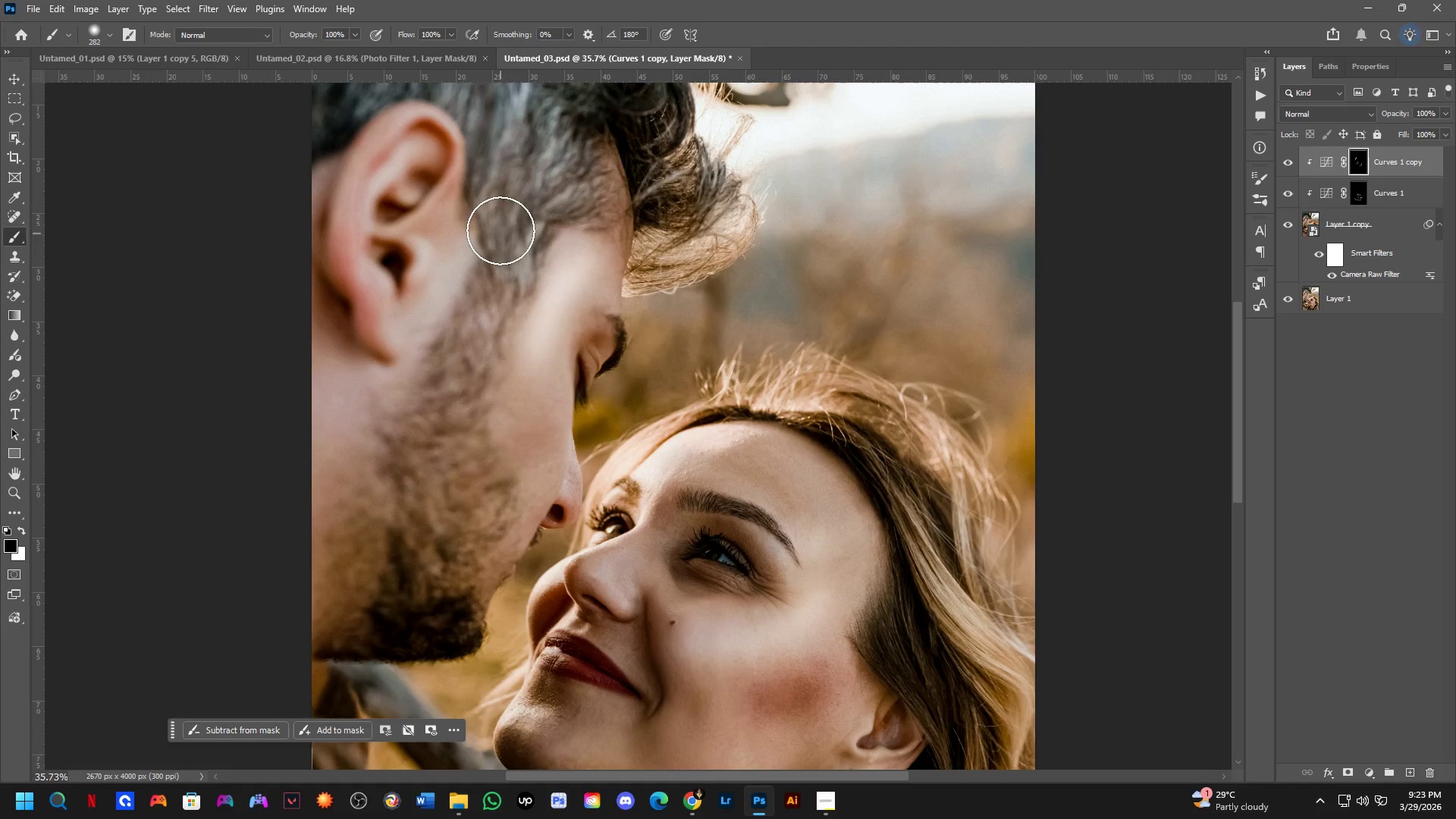 
key(Alt+AltLeft)
 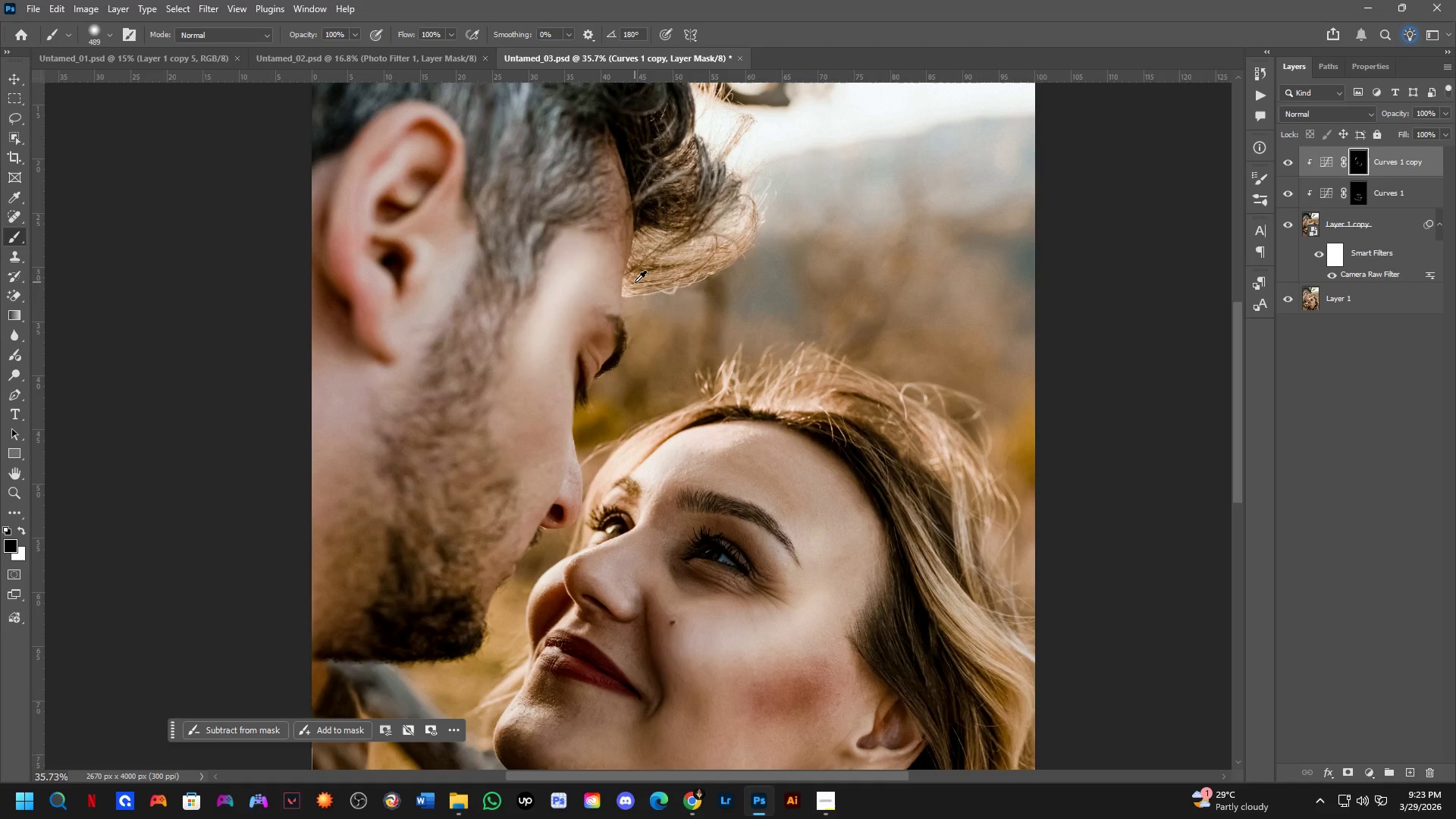 
left_click_drag(start_coordinate=[615, 331], to_coordinate=[661, 241])
 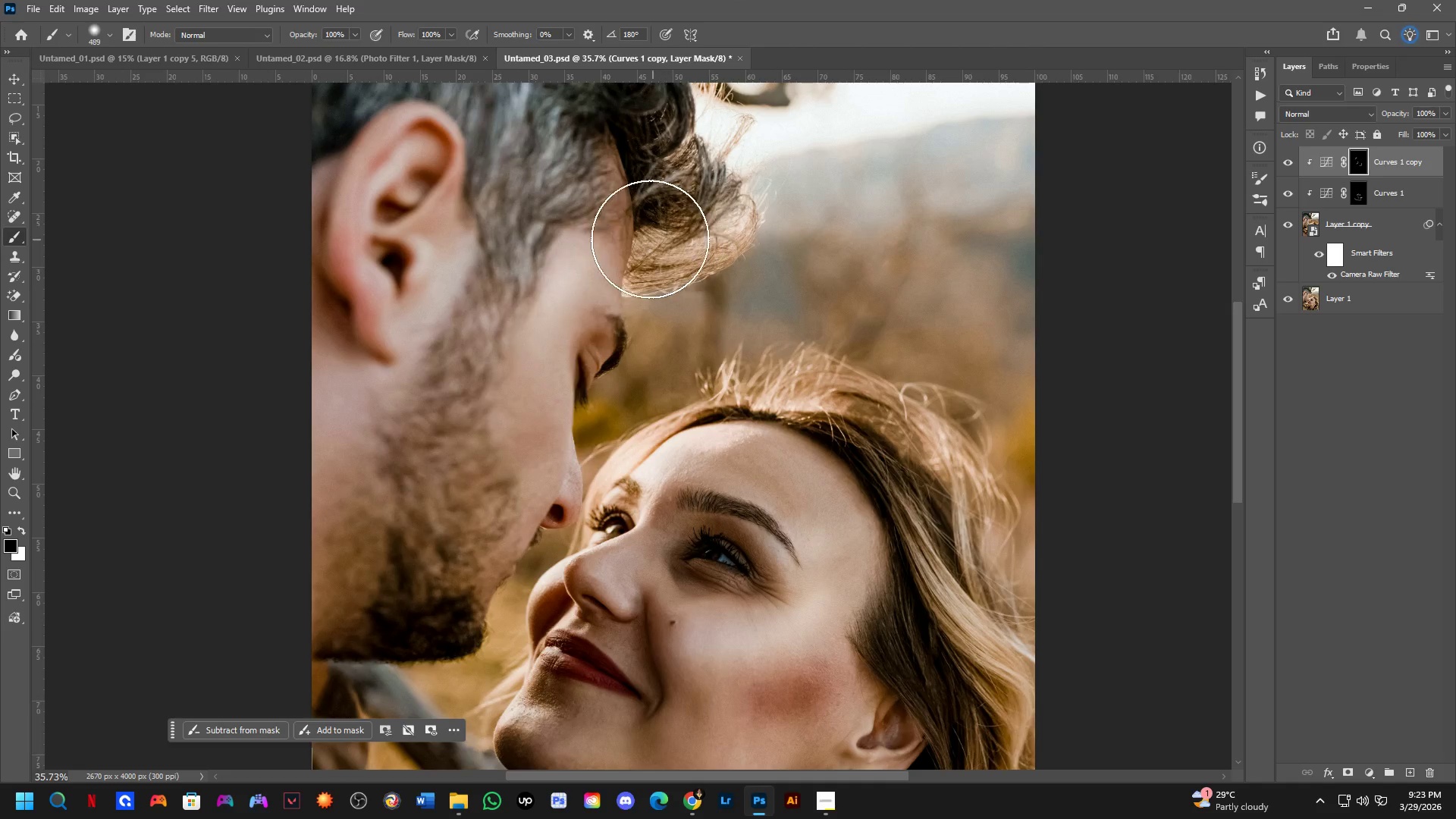 
hold_key(key=Space, duration=0.56)
 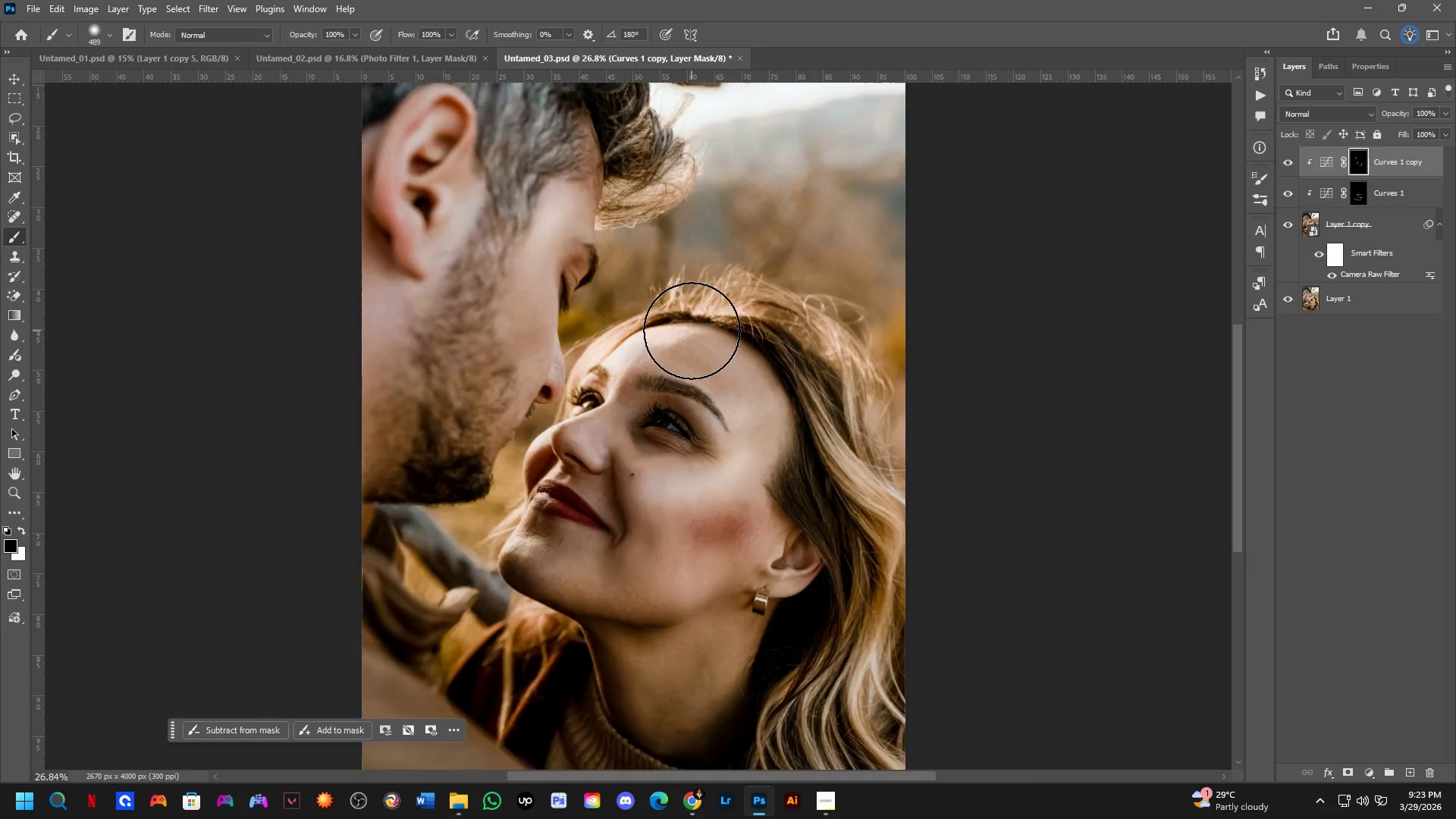 
left_click_drag(start_coordinate=[827, 299], to_coordinate=[808, 267])
 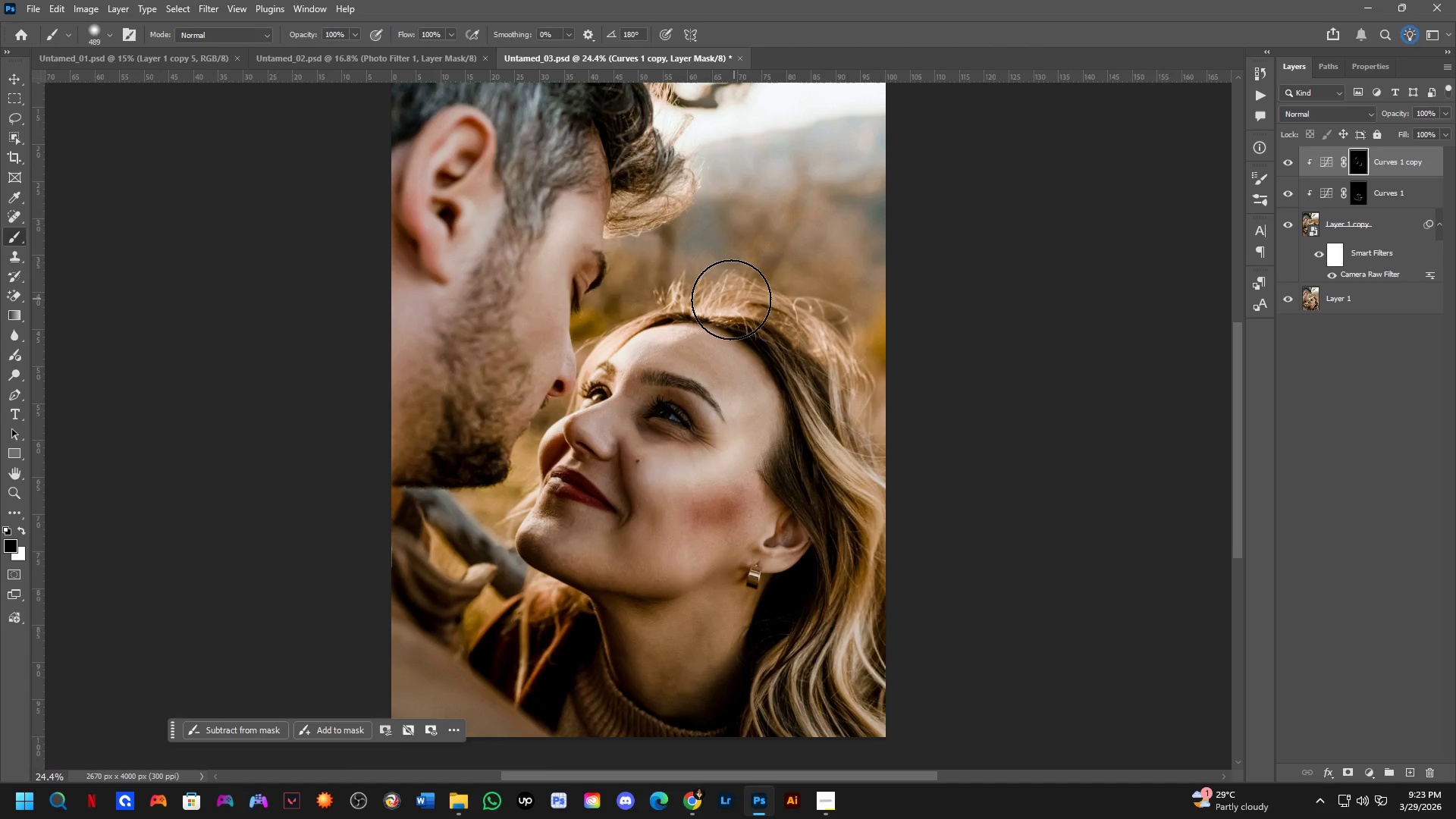 
scroll: coordinate [623, 214], scroll_direction: down, amount: 4.0
 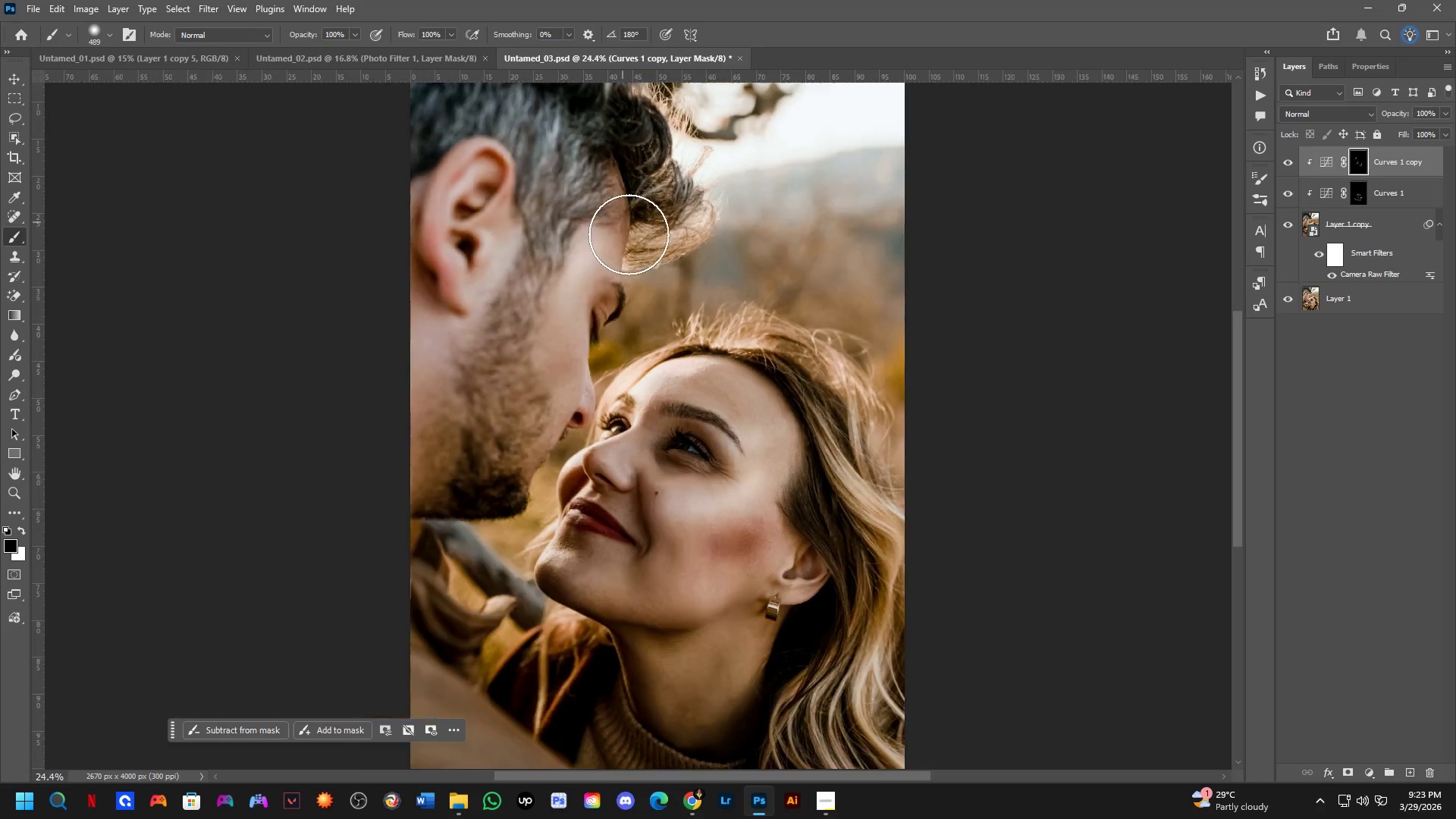 
scroll: coordinate [708, 325], scroll_direction: up, amount: 4.0
 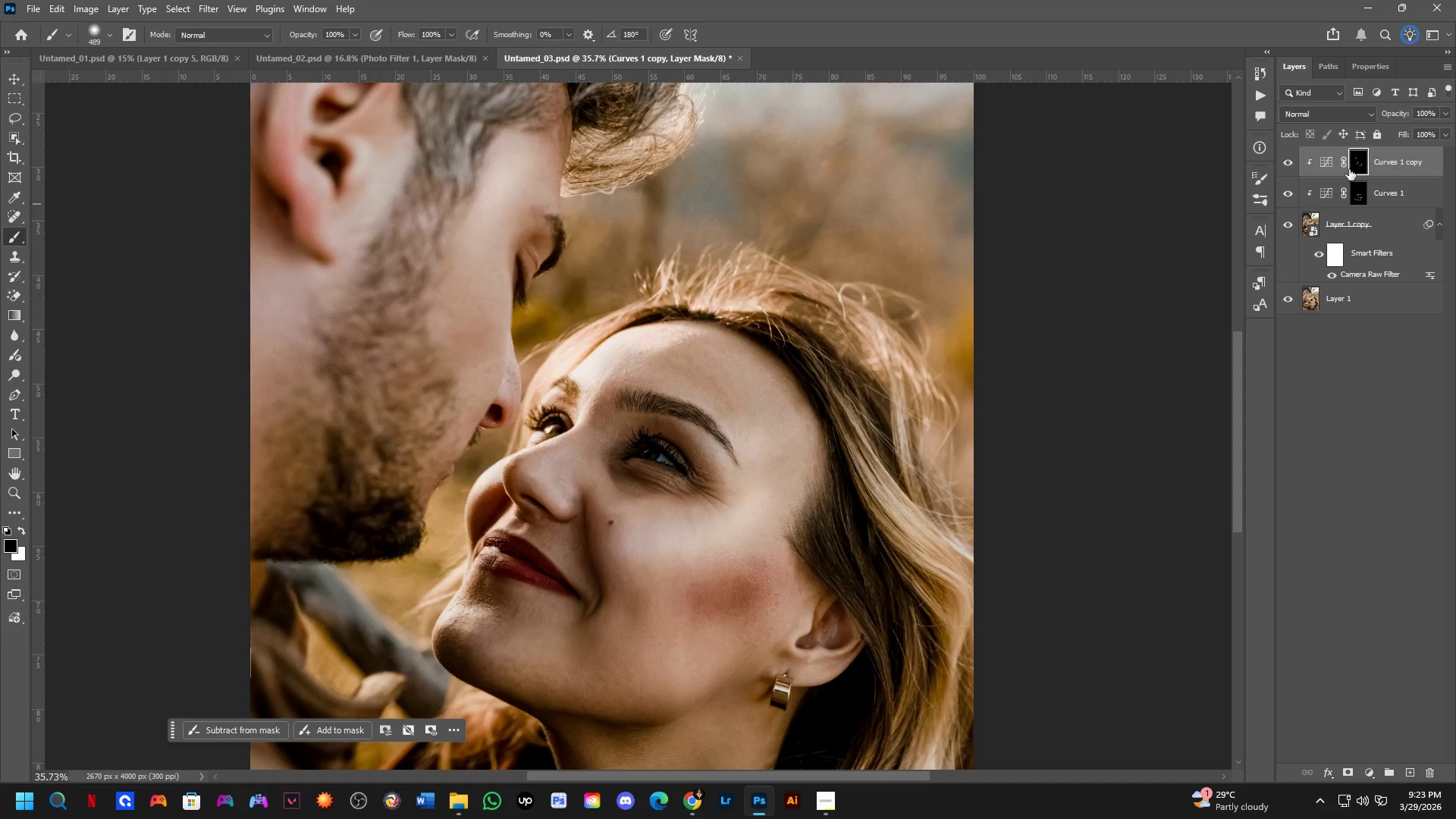 
hold_key(key=AltLeft, duration=0.61)
 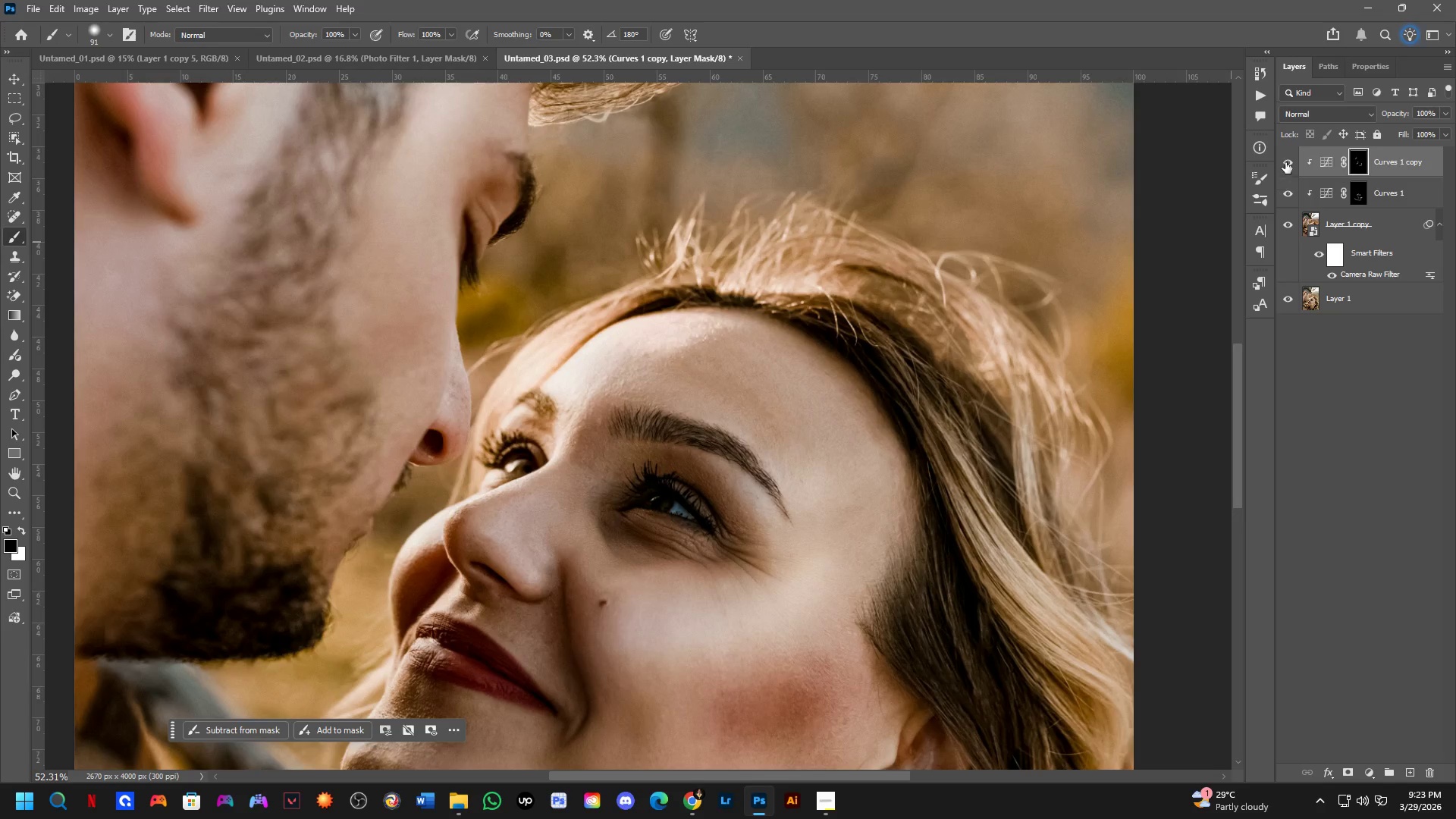 
scroll: coordinate [549, 363], scroll_direction: up, amount: 4.0
 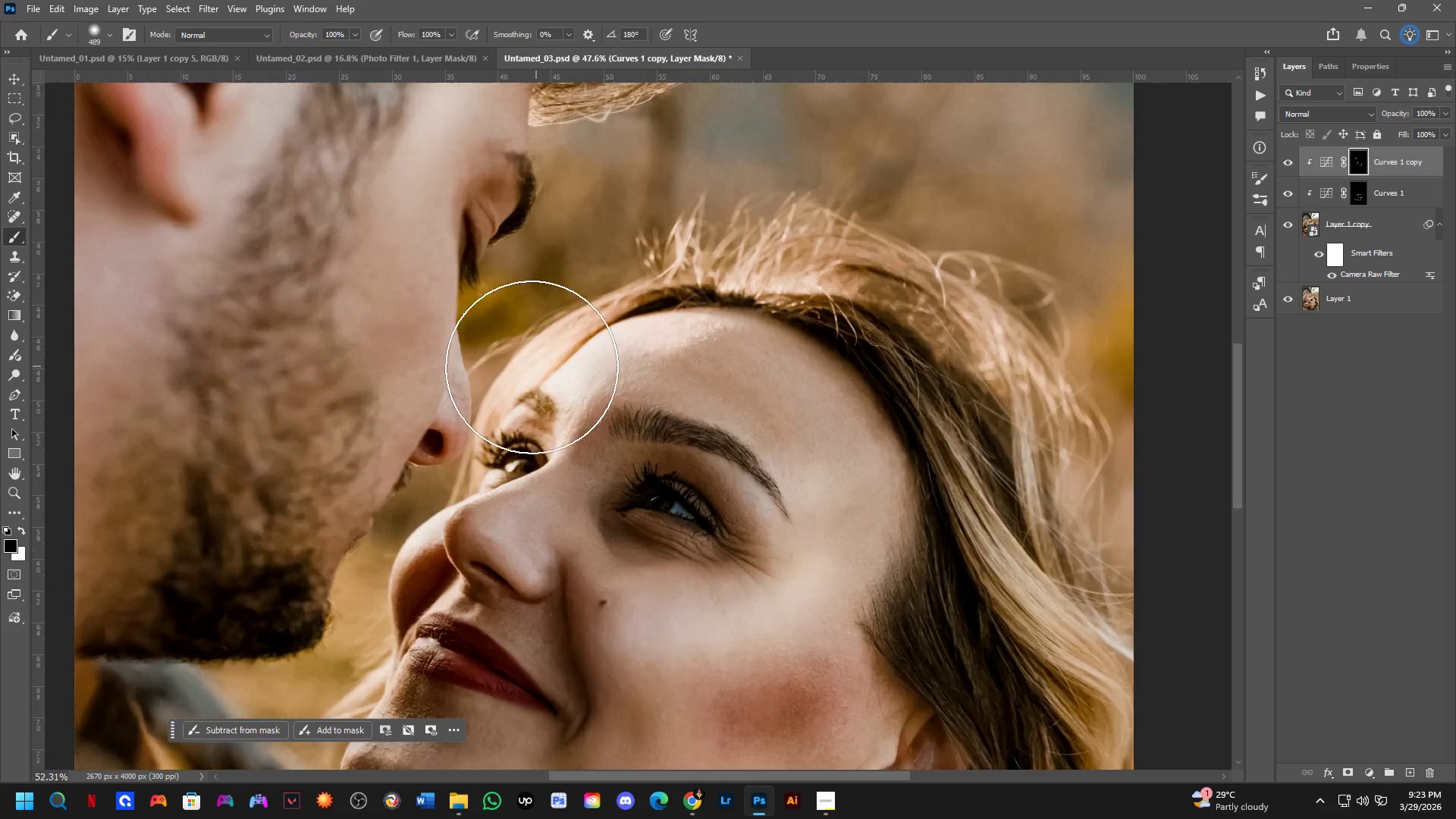 
double_click([1288, 160])
 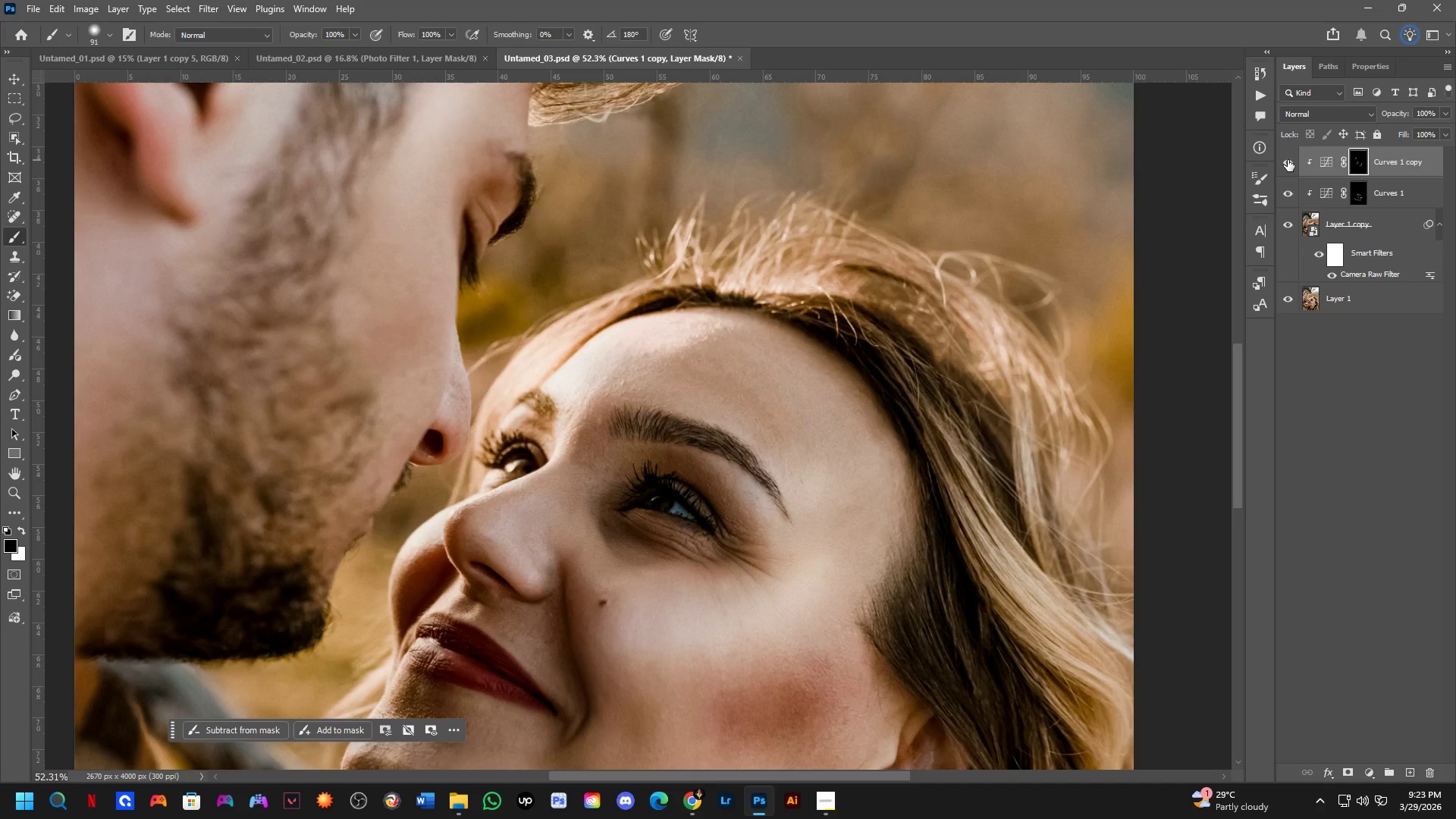 
triple_click([1288, 160])
 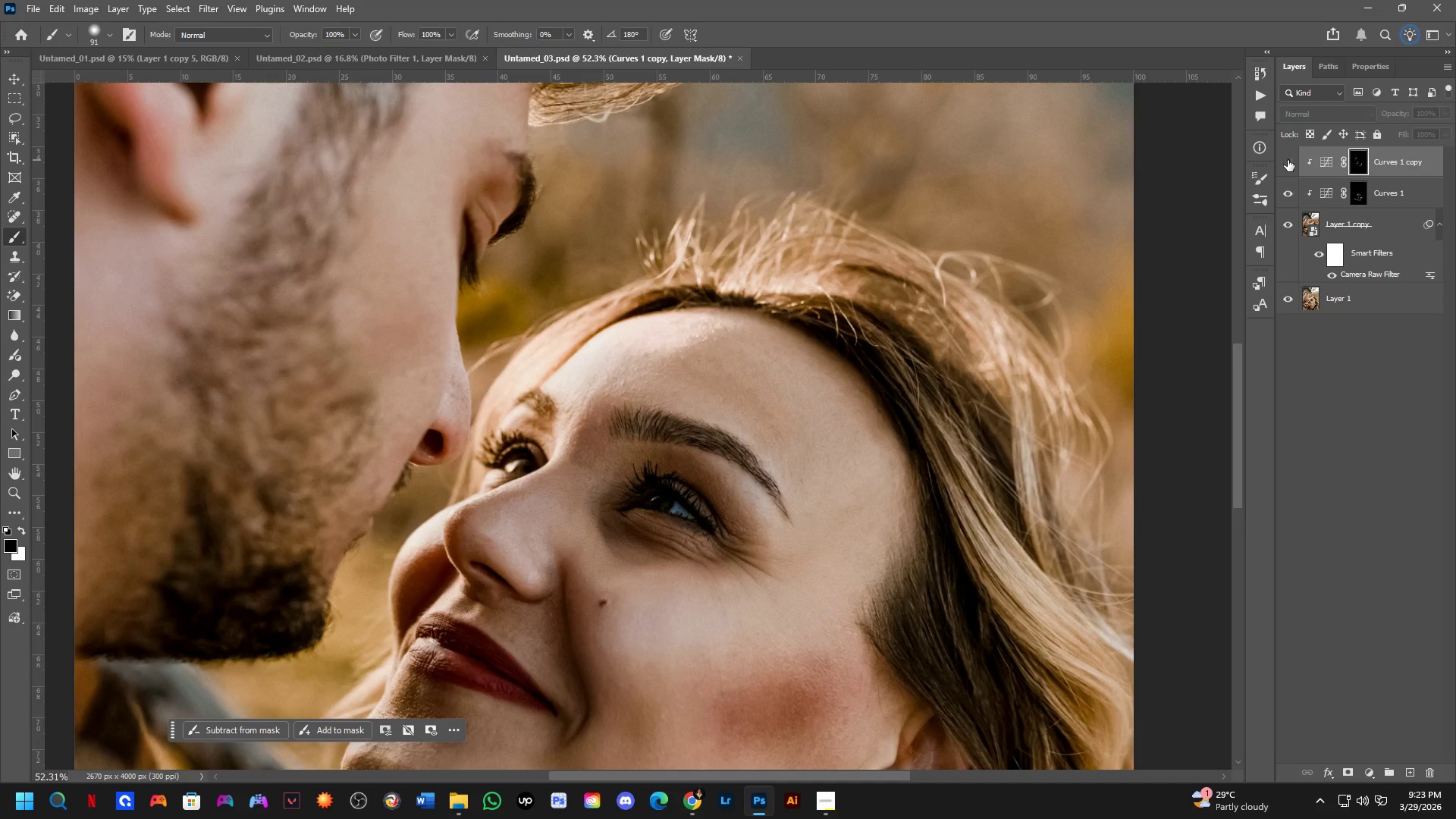 
triple_click([1288, 160])
 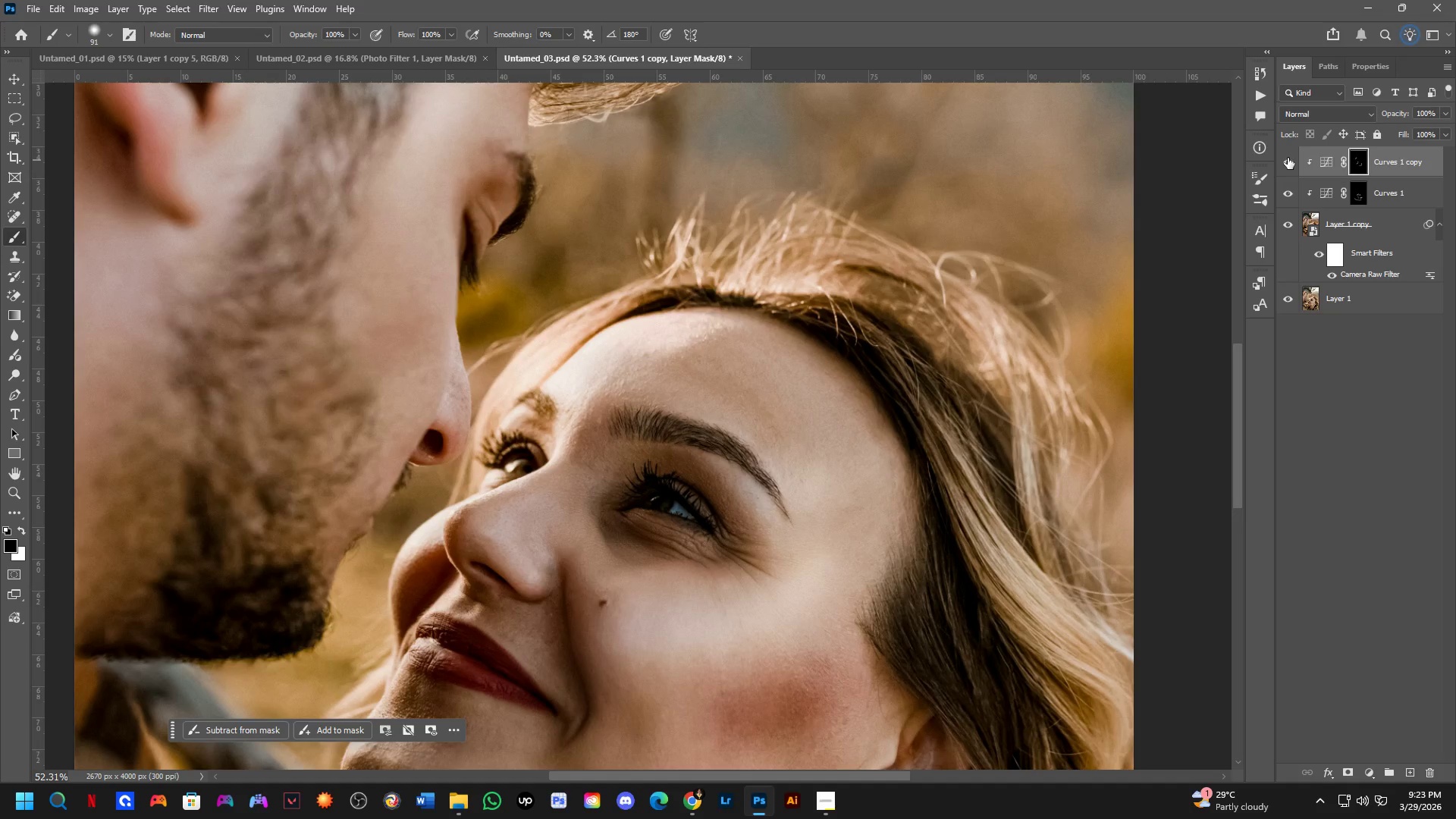 
triple_click([1286, 152])
 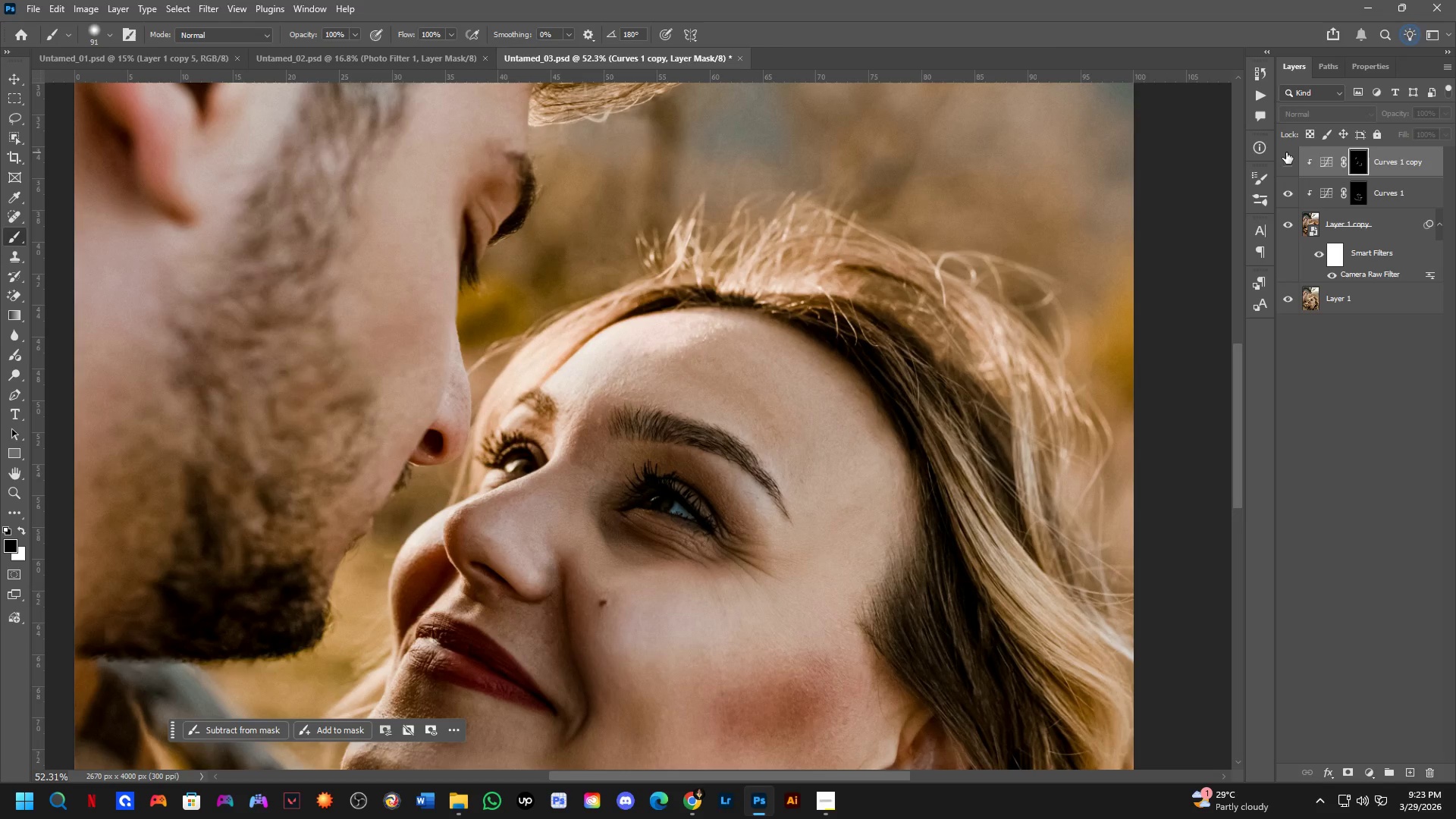 
triple_click([1286, 152])
 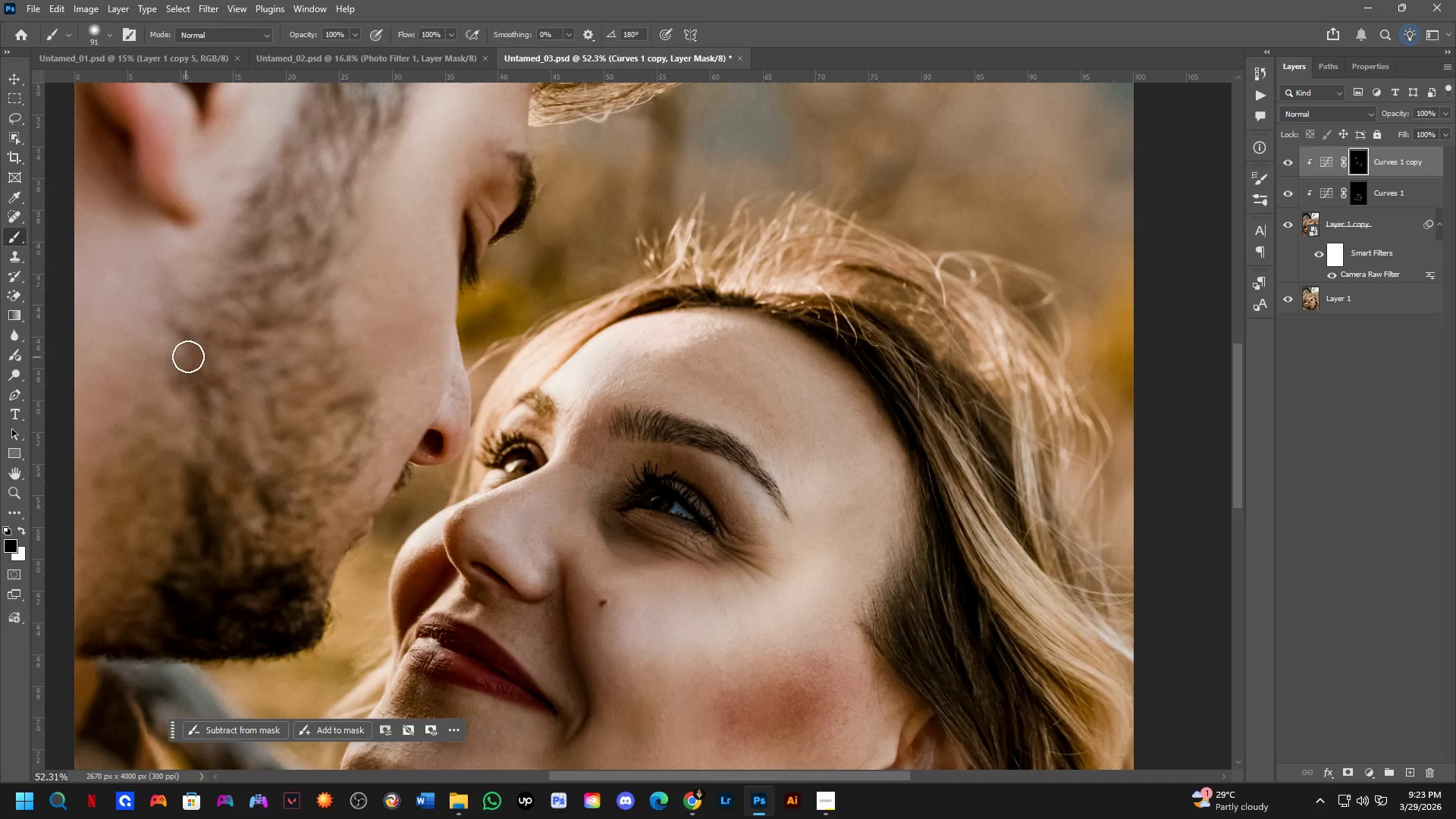 
hold_key(key=Space, duration=0.56)
 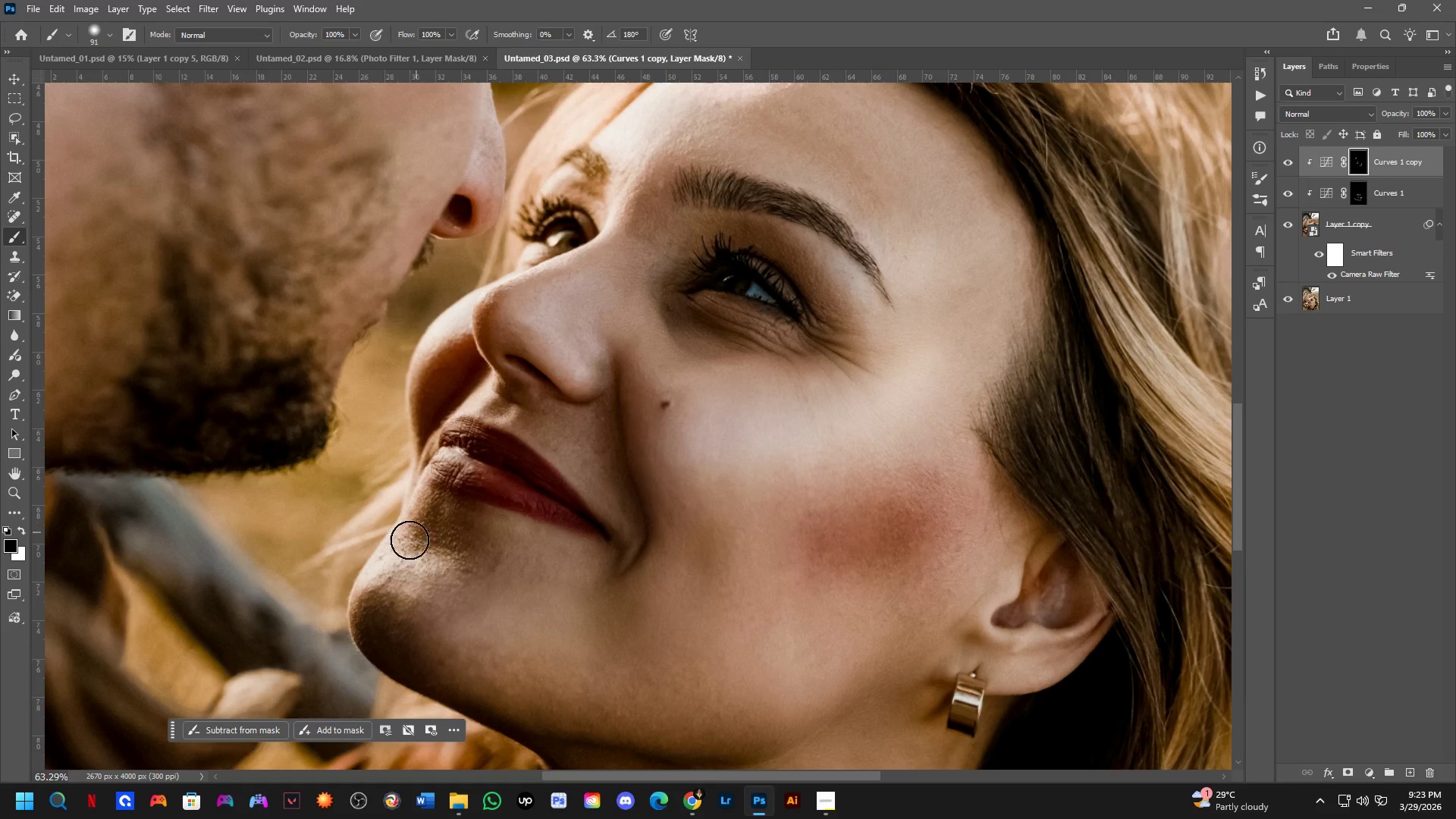 
left_click_drag(start_coordinate=[494, 518], to_coordinate=[517, 337])
 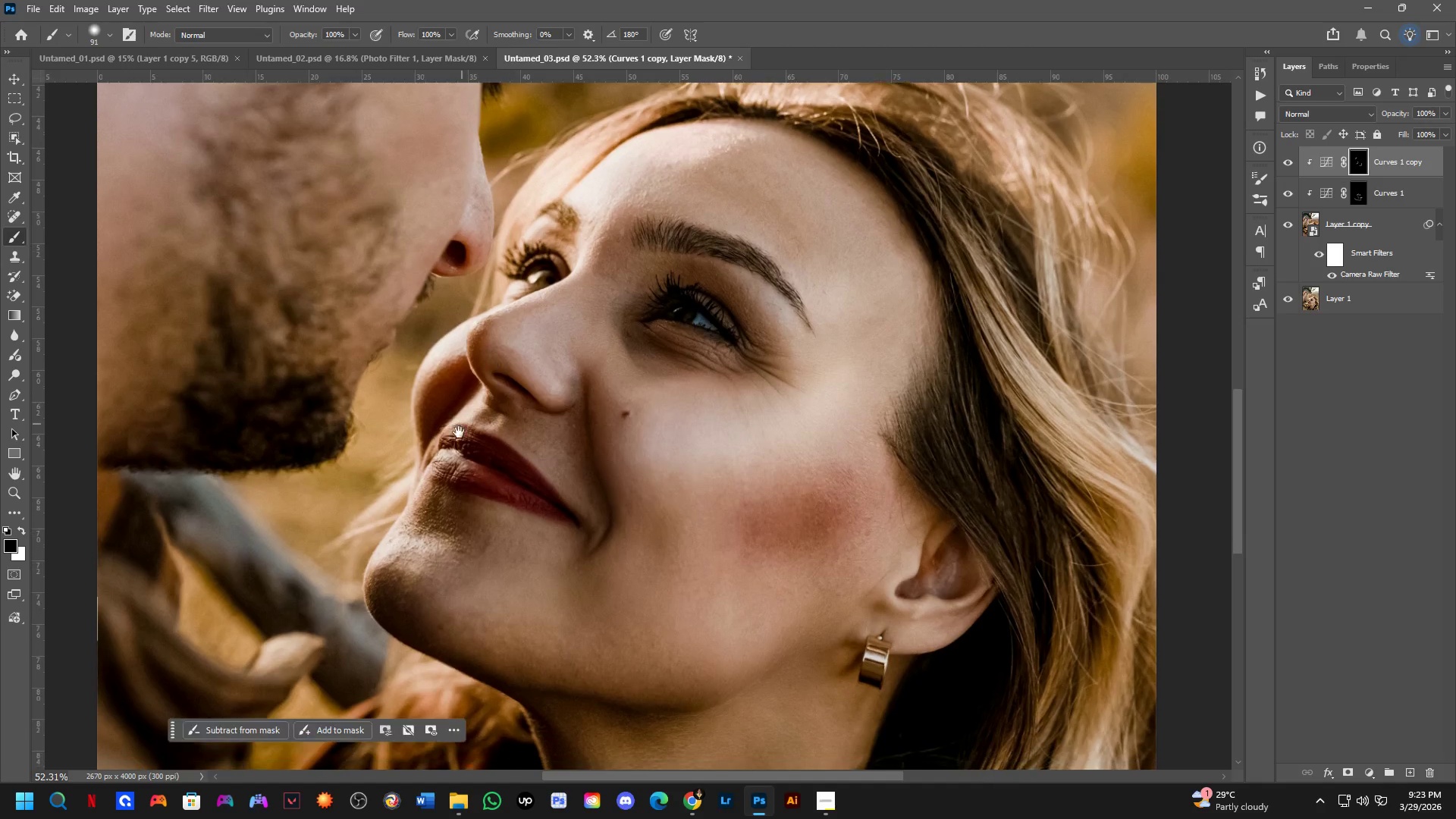 
left_click_drag(start_coordinate=[383, 585], to_coordinate=[381, 589])
 